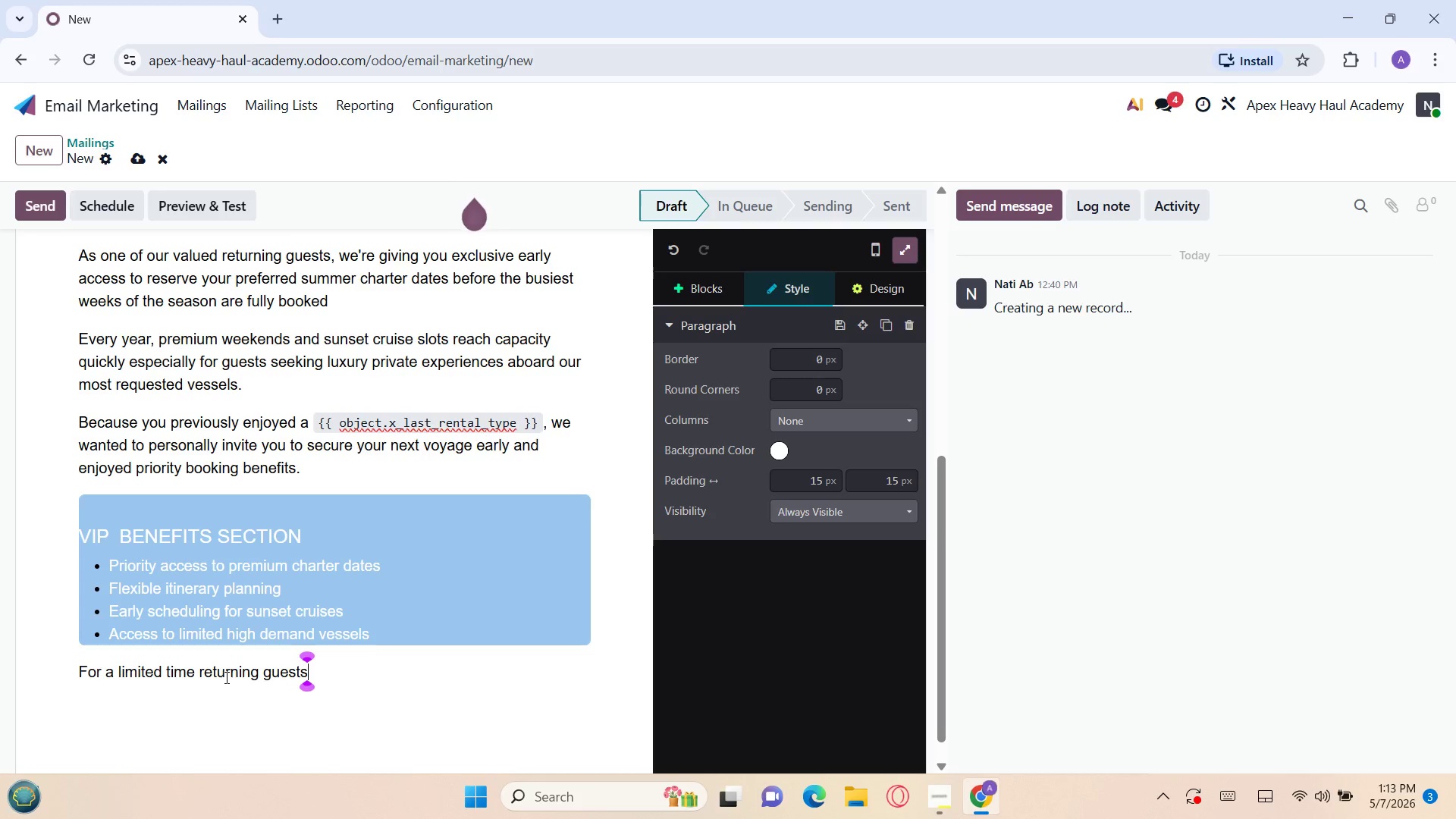 
type( who re)
 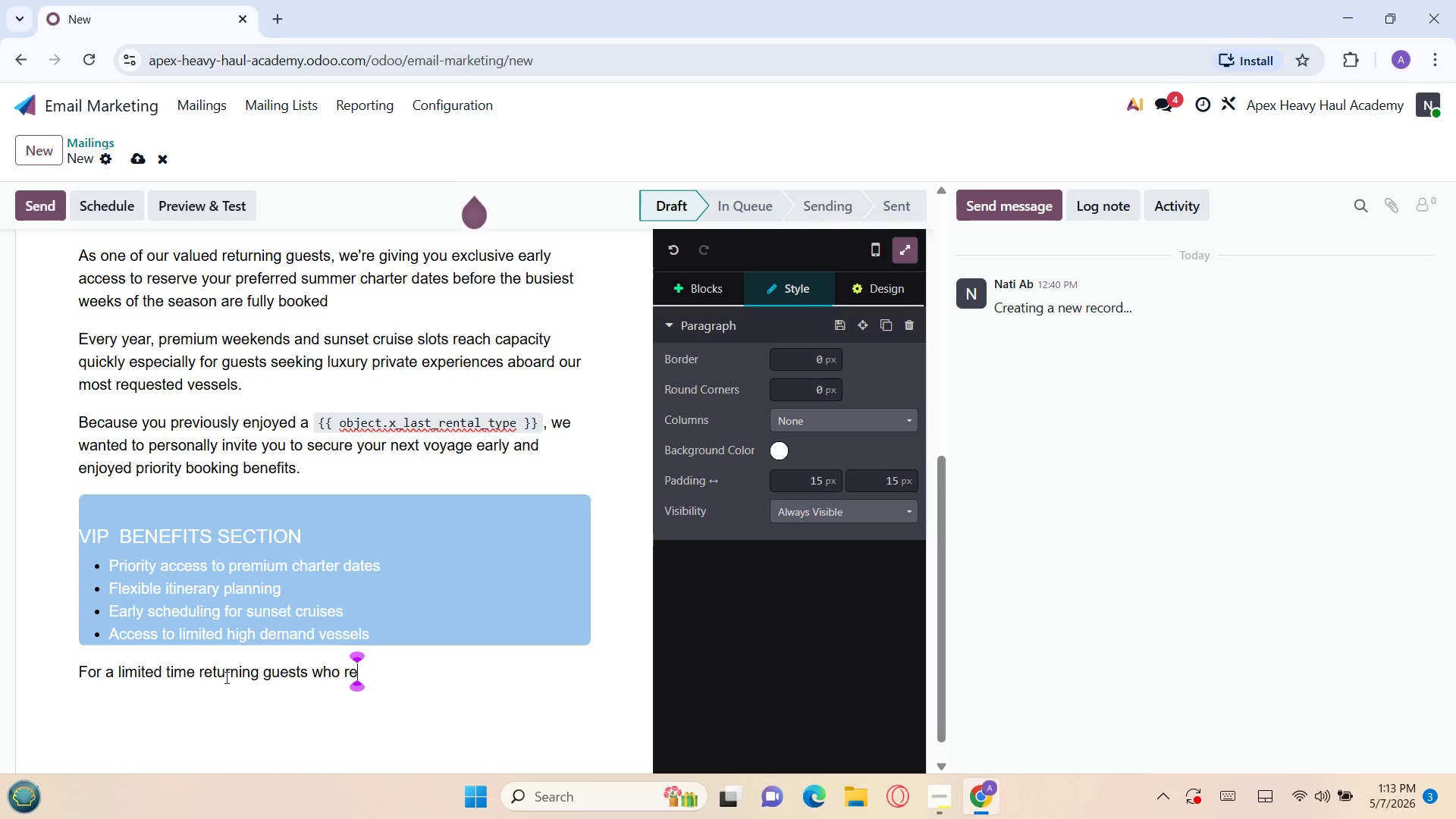 
type(serve early will receive)
 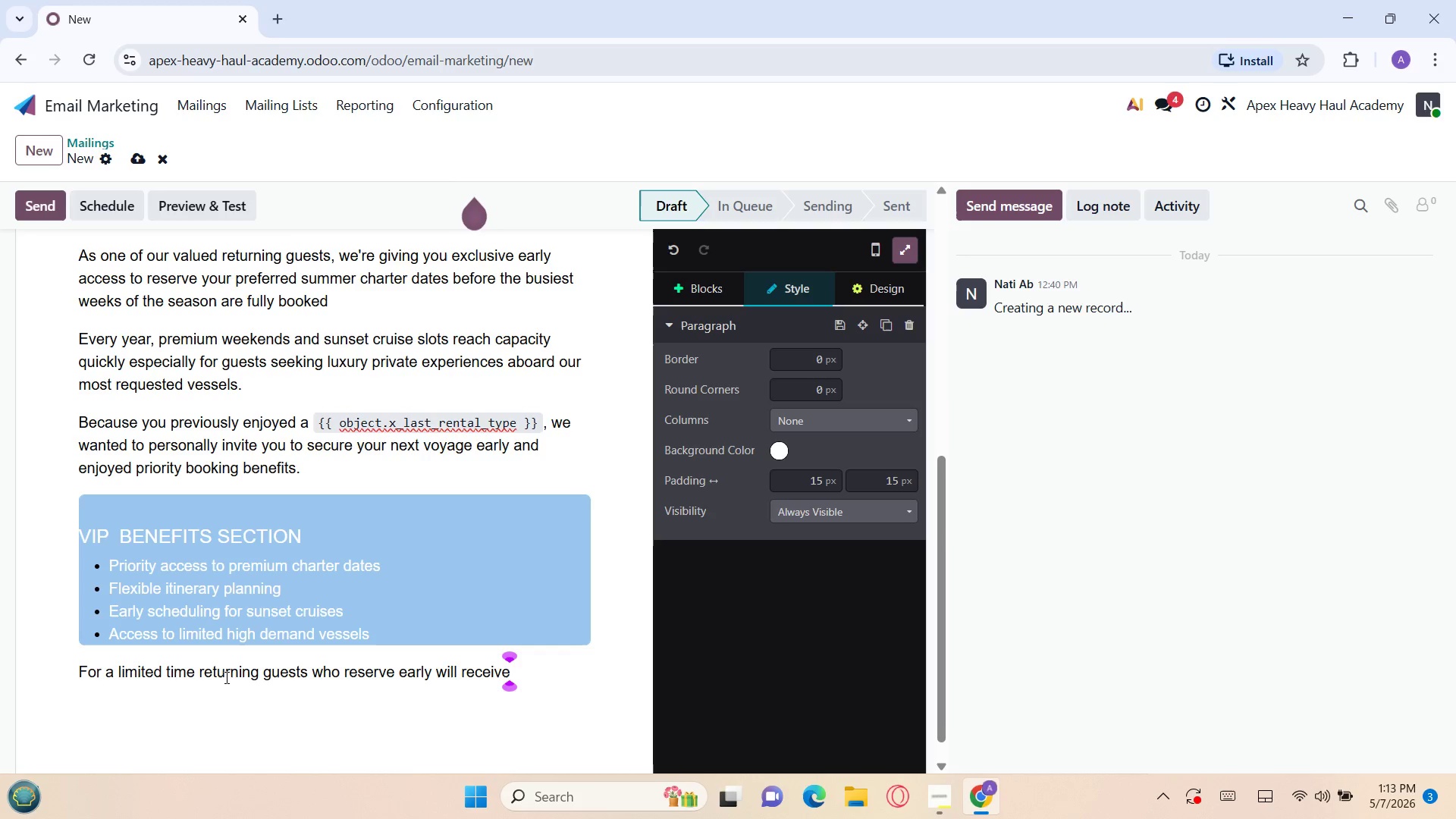 
key(Shift+Semicolon)
 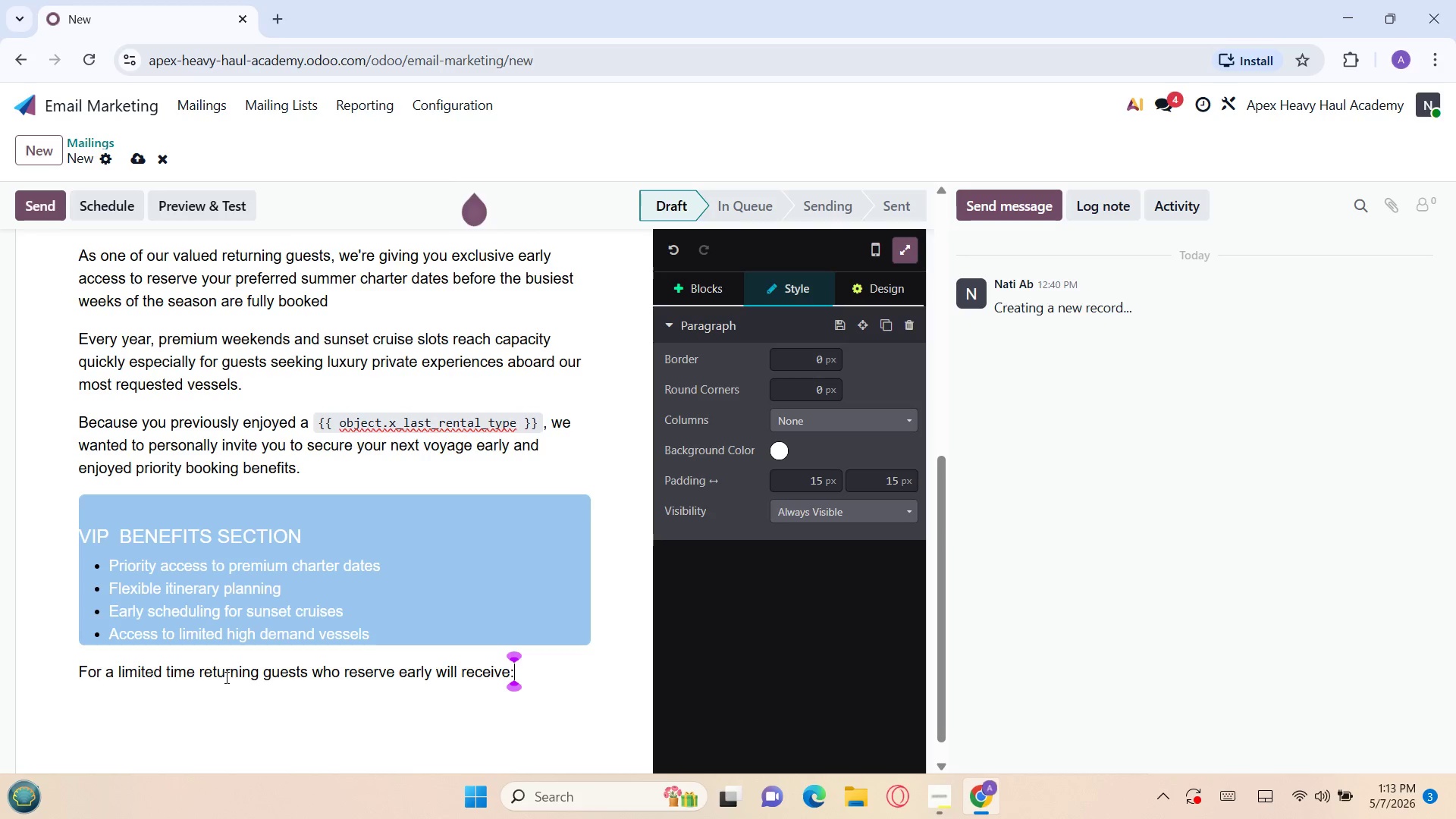 
key(Enter)
 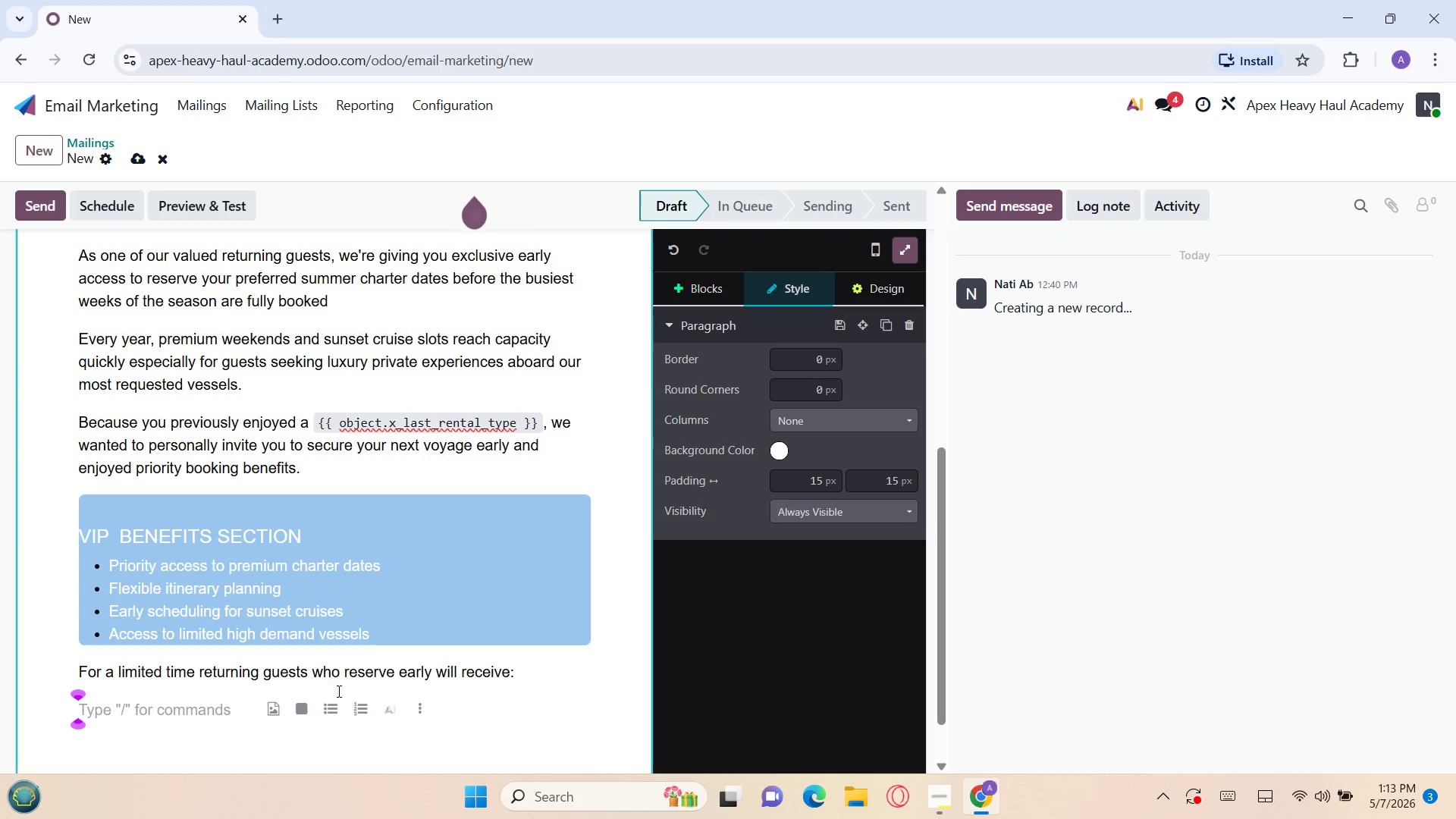 
left_click([330, 707])
 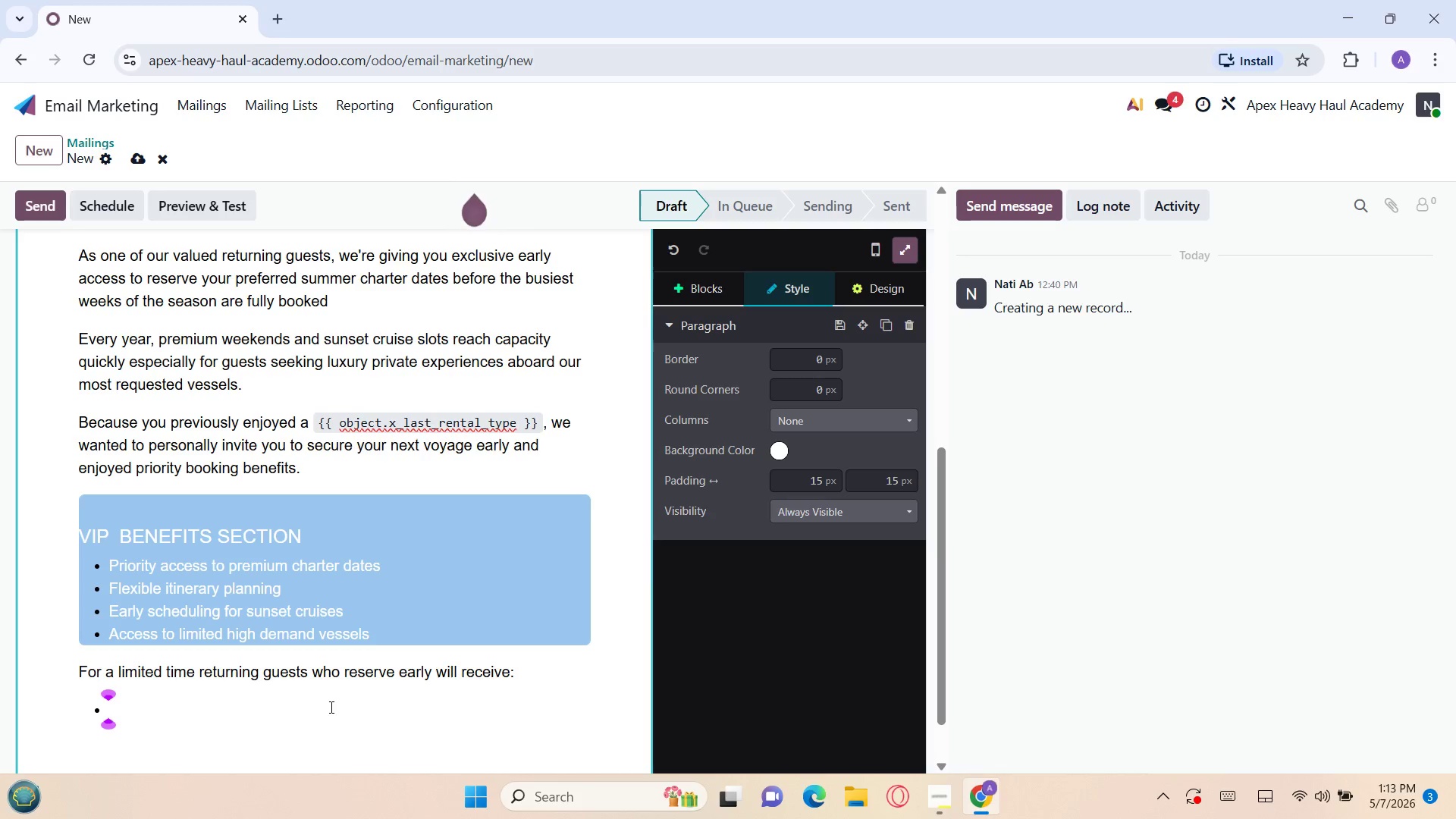 
type(co)
key(Backspace)
key(Backspace)
type(Complimr)
key(Backspace)
type(entary welcome refreshments)
 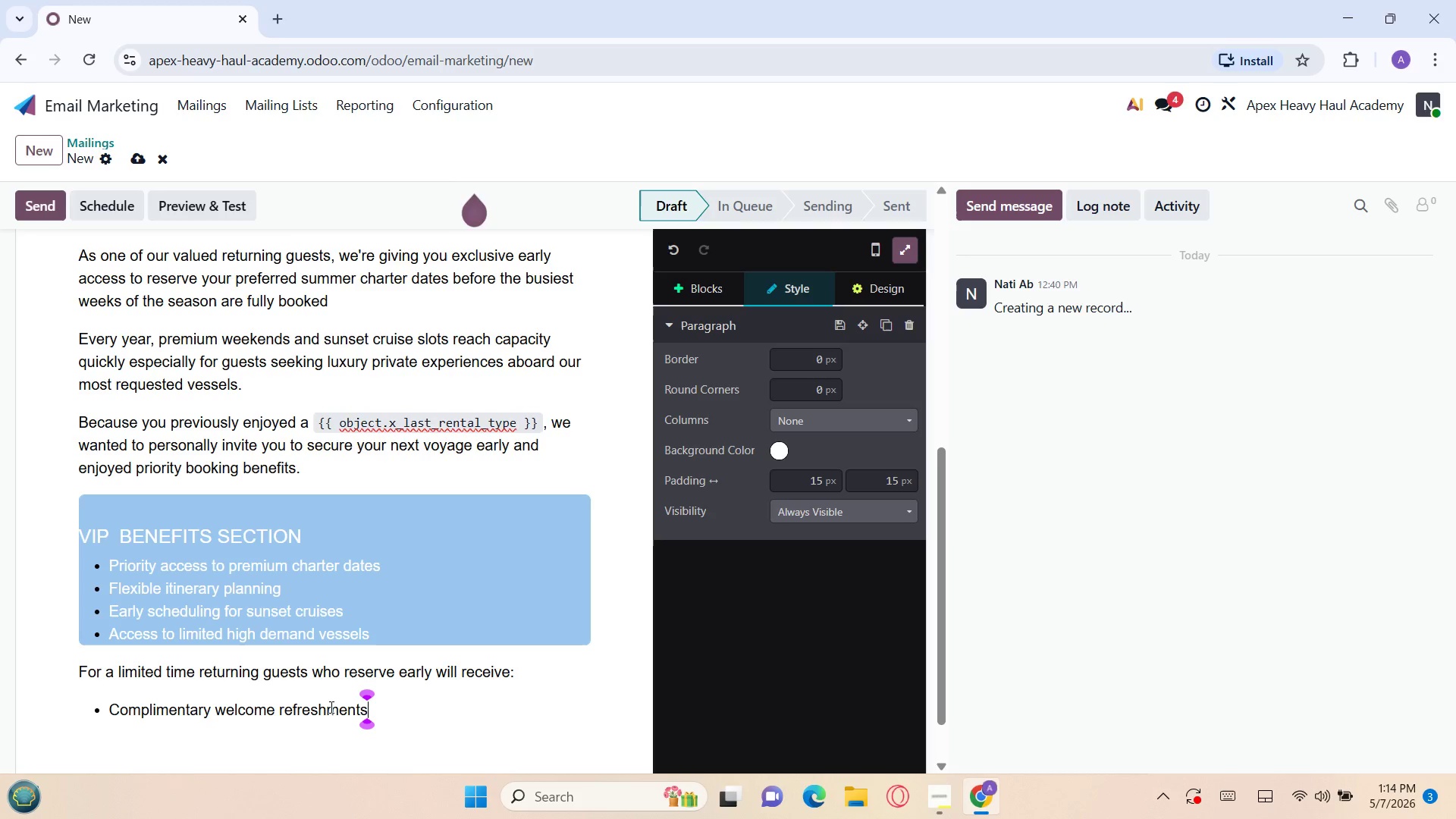 
key(Enter)
 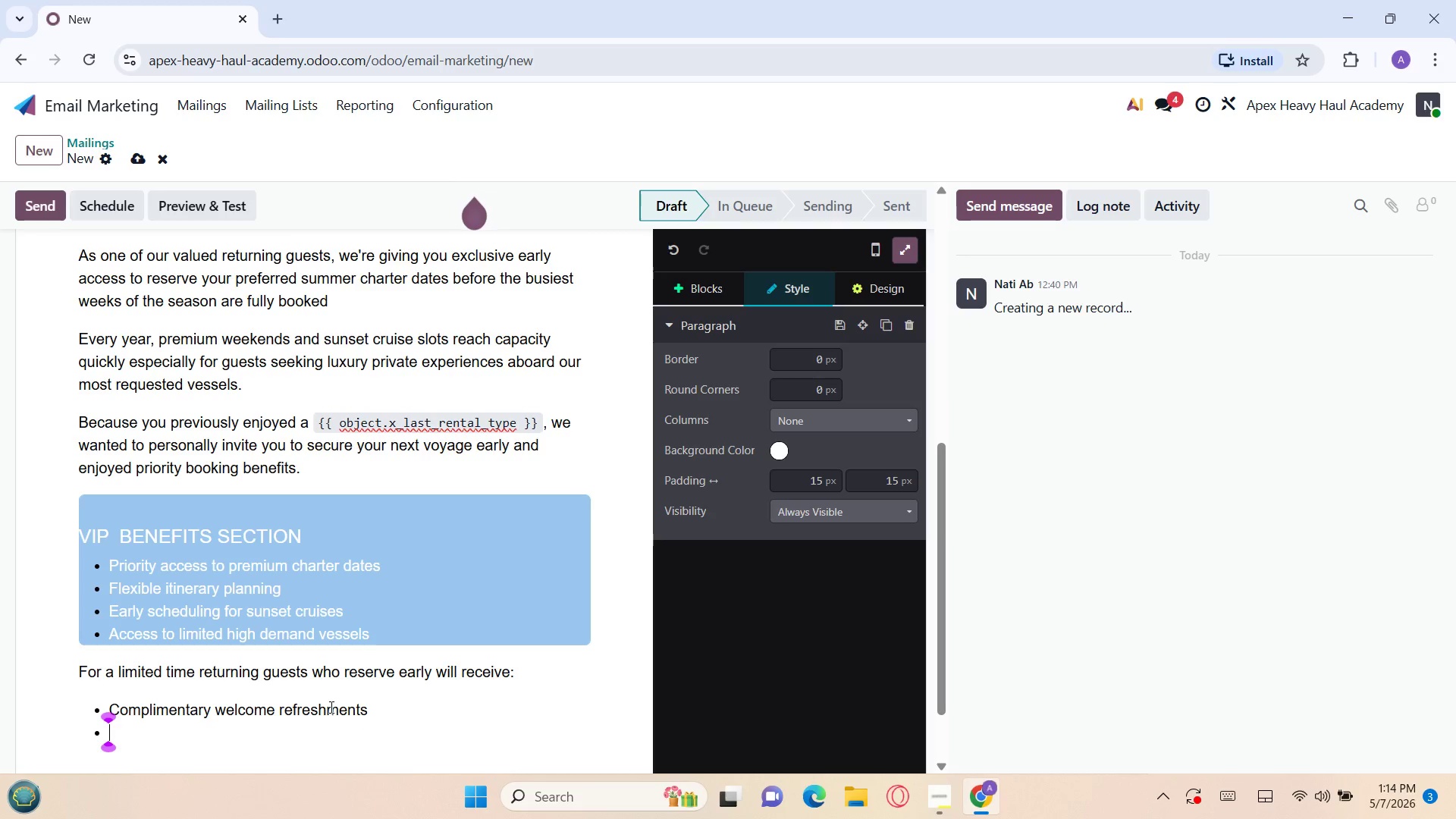 
type(Exa)
key(Backspace)
type(tene)
key(Backspace)
type(dde)
key(Backspace)
key(Backspace)
type(ed board)
 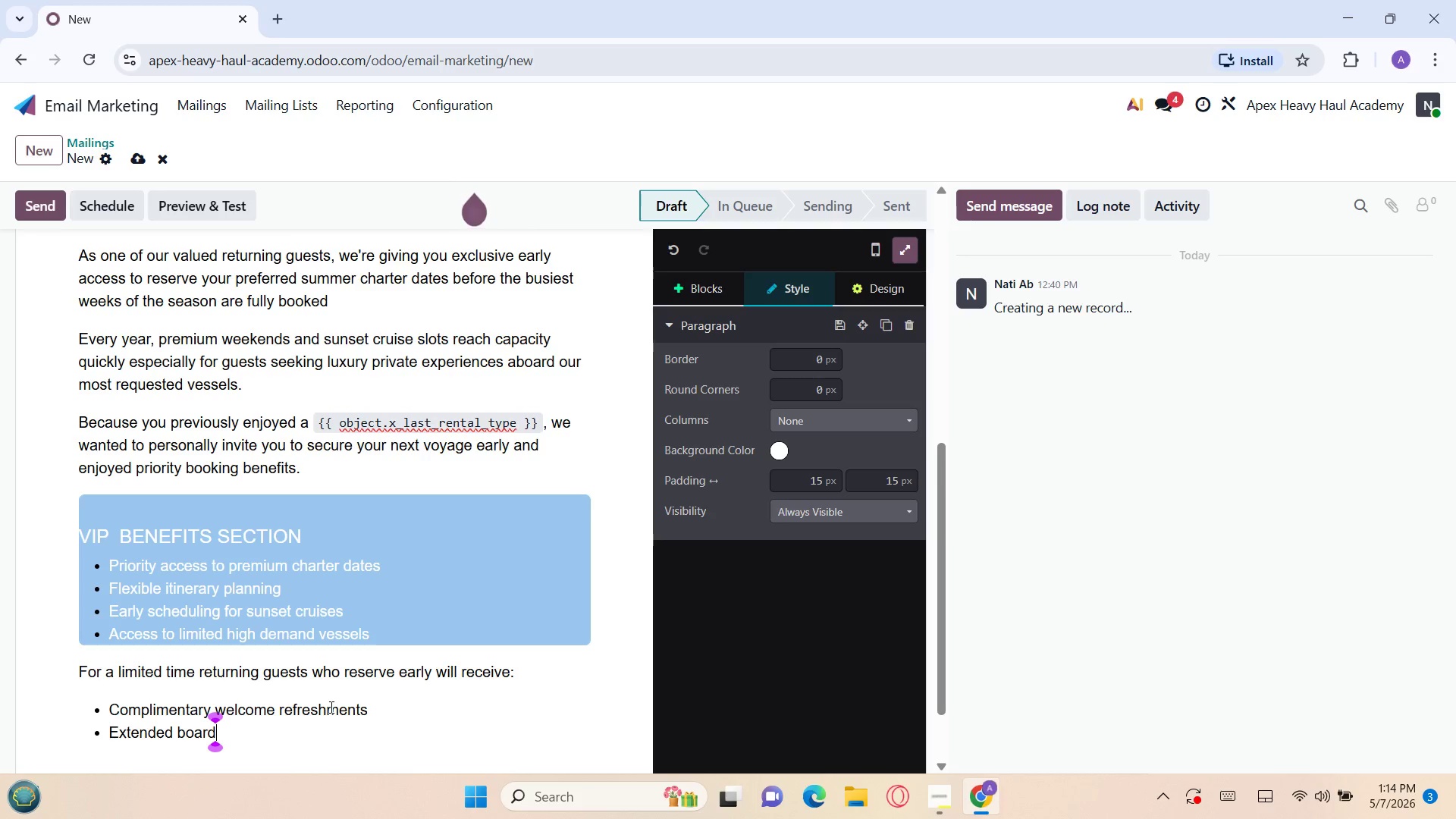 
type(ing flexibl)
 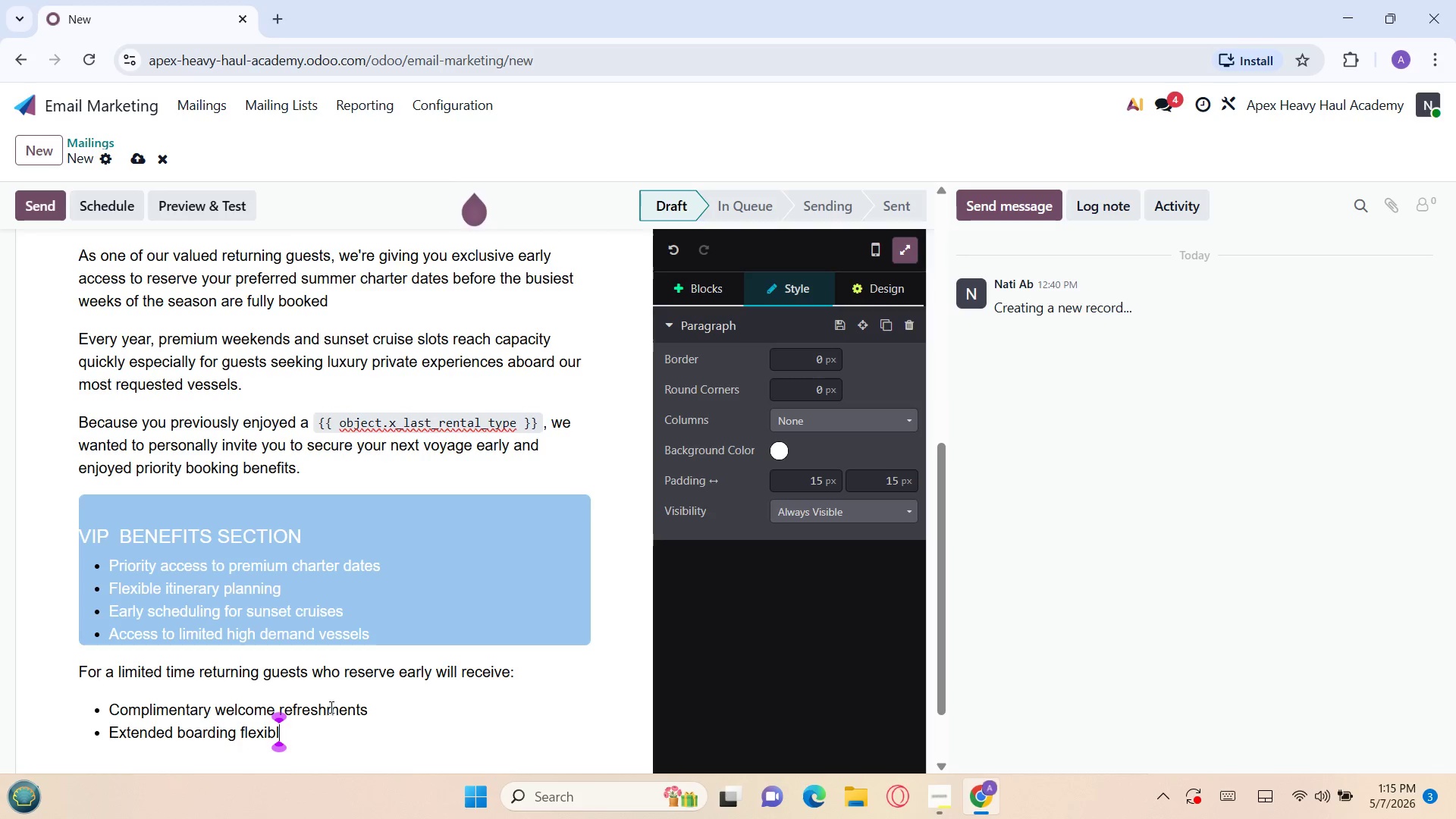 
wait(6.06)
 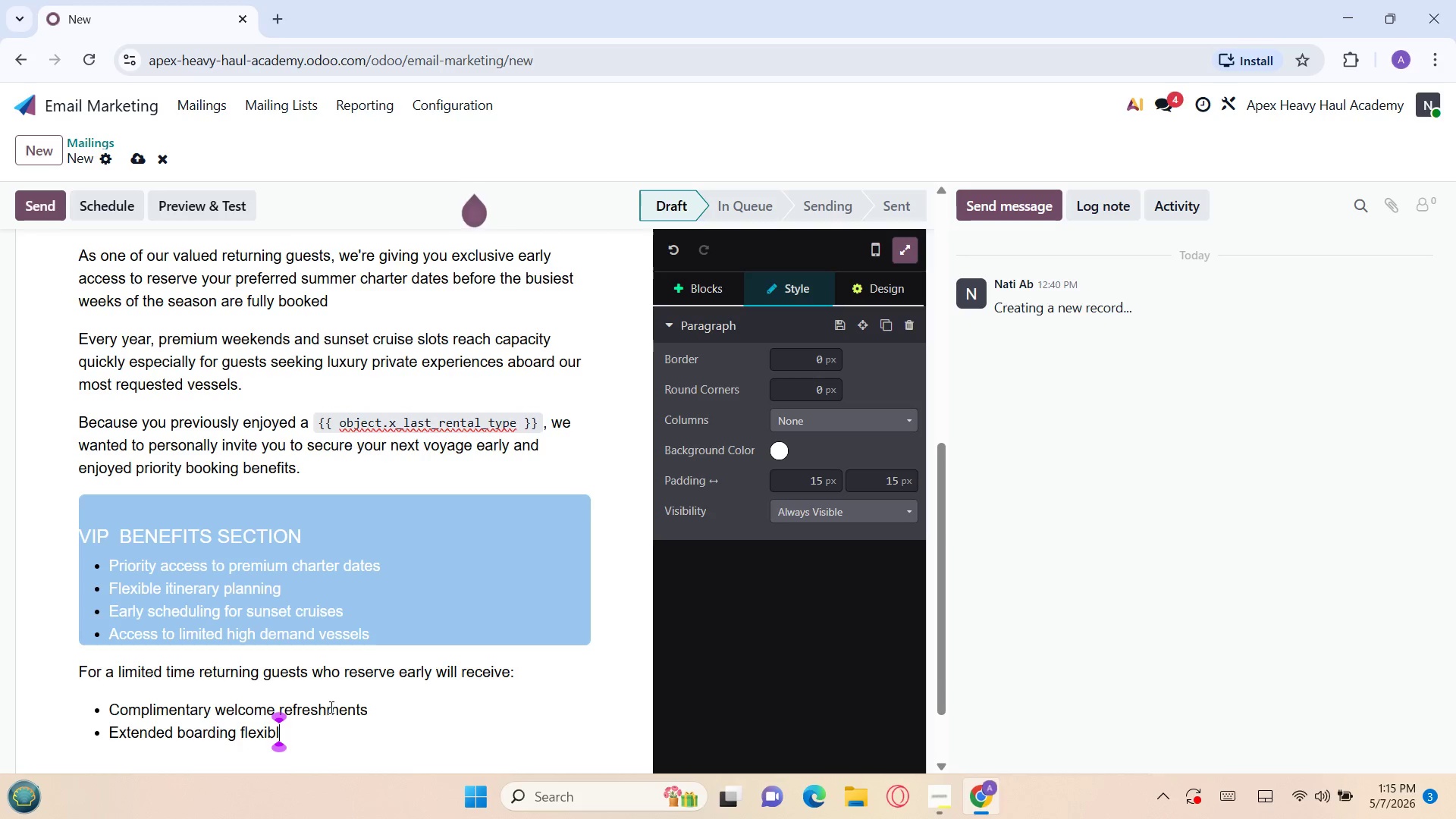 
key(Backspace)
type(ility)
 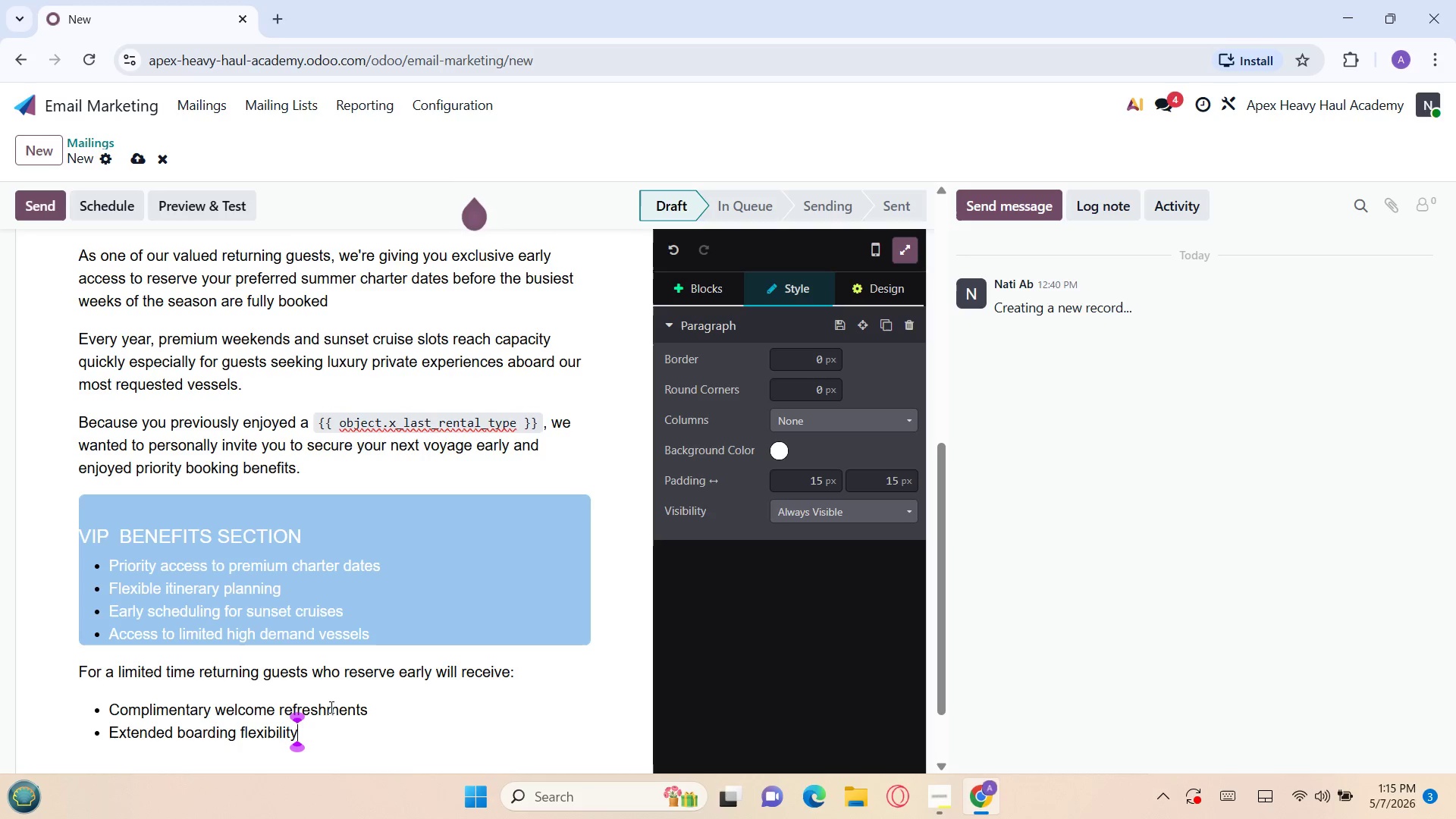 
key(Enter)
 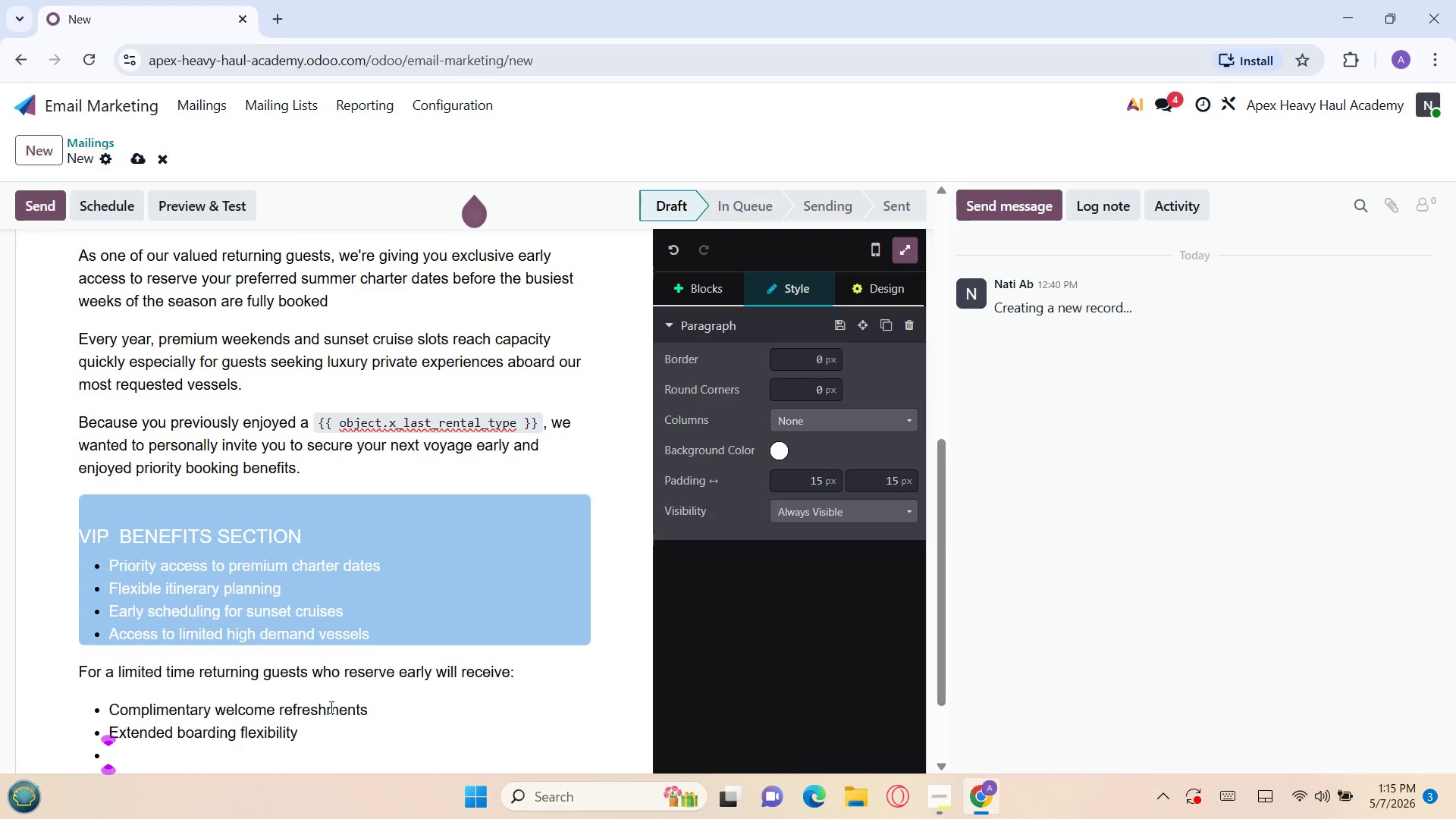 
wait(33.59)
 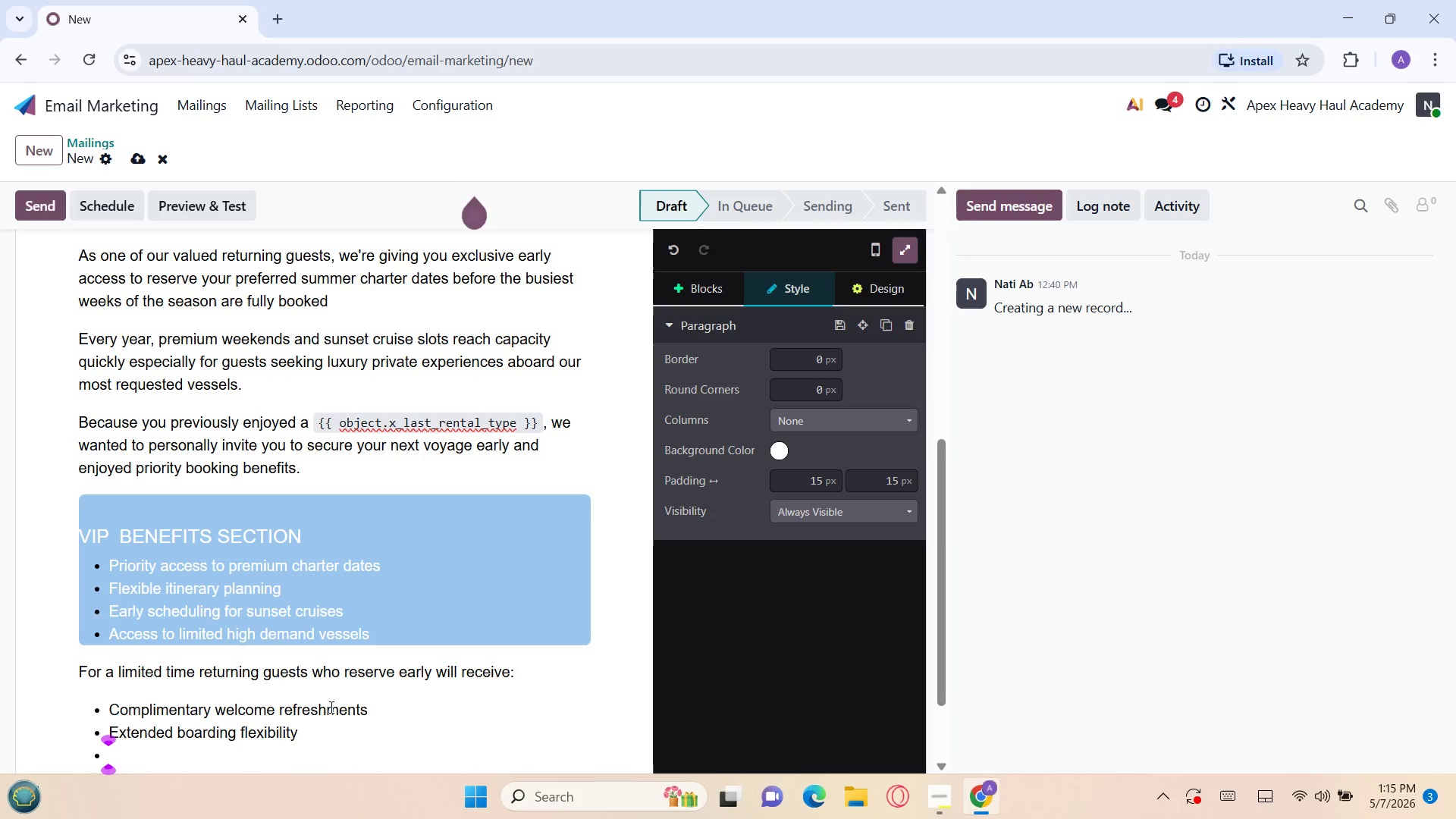 
type(Prior)
 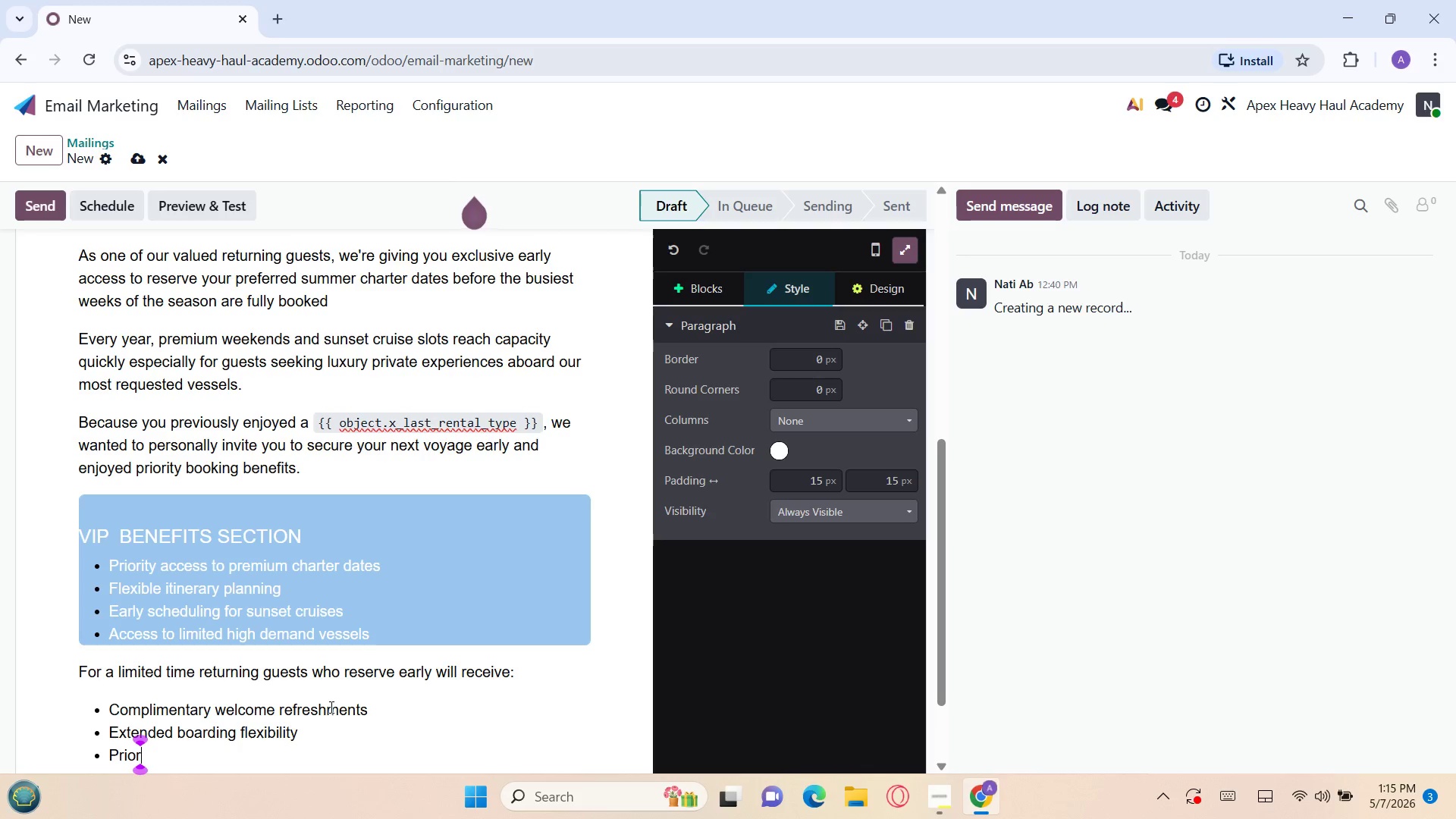 
type(ity itinerary )
 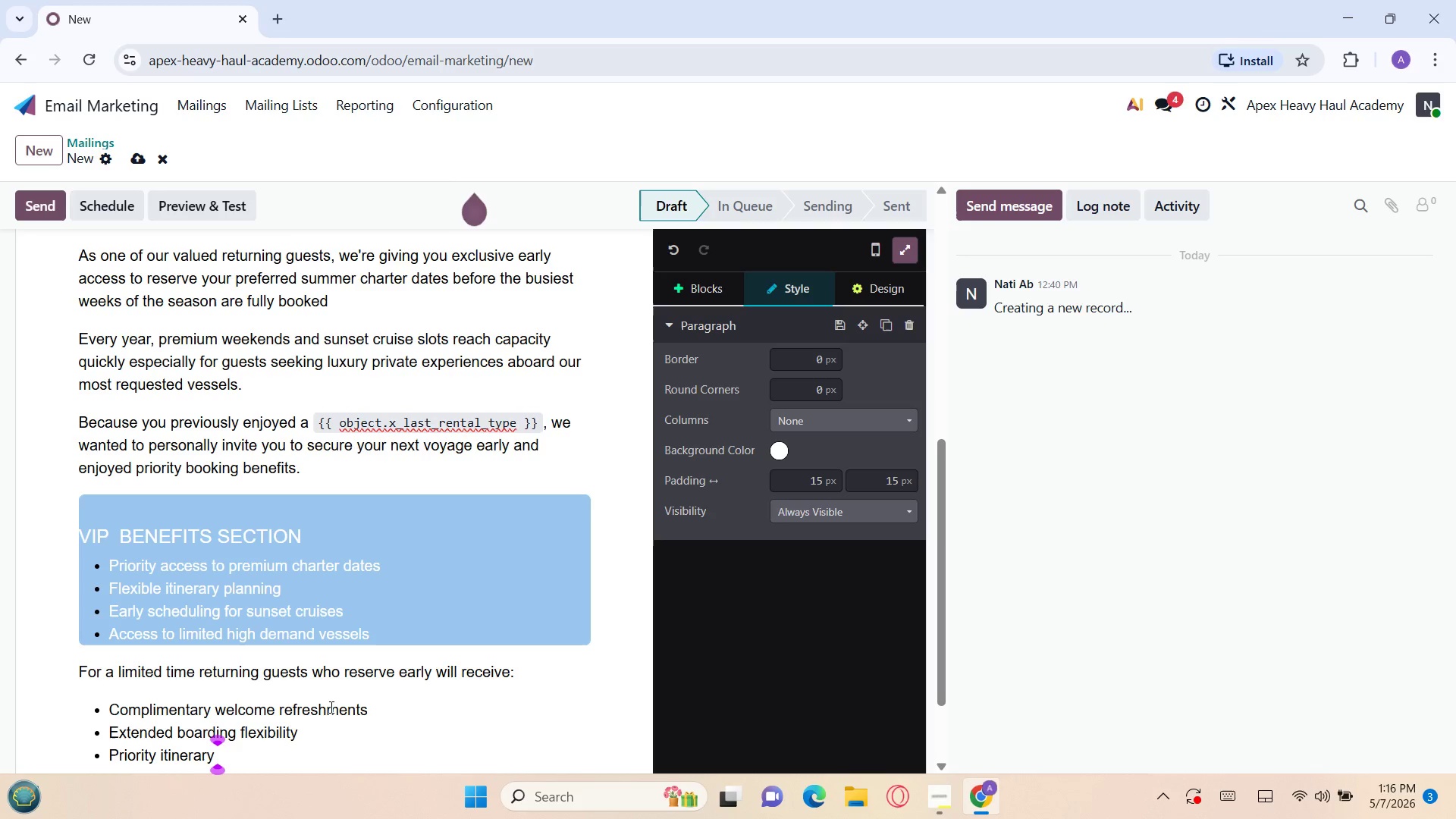 
type(con)
 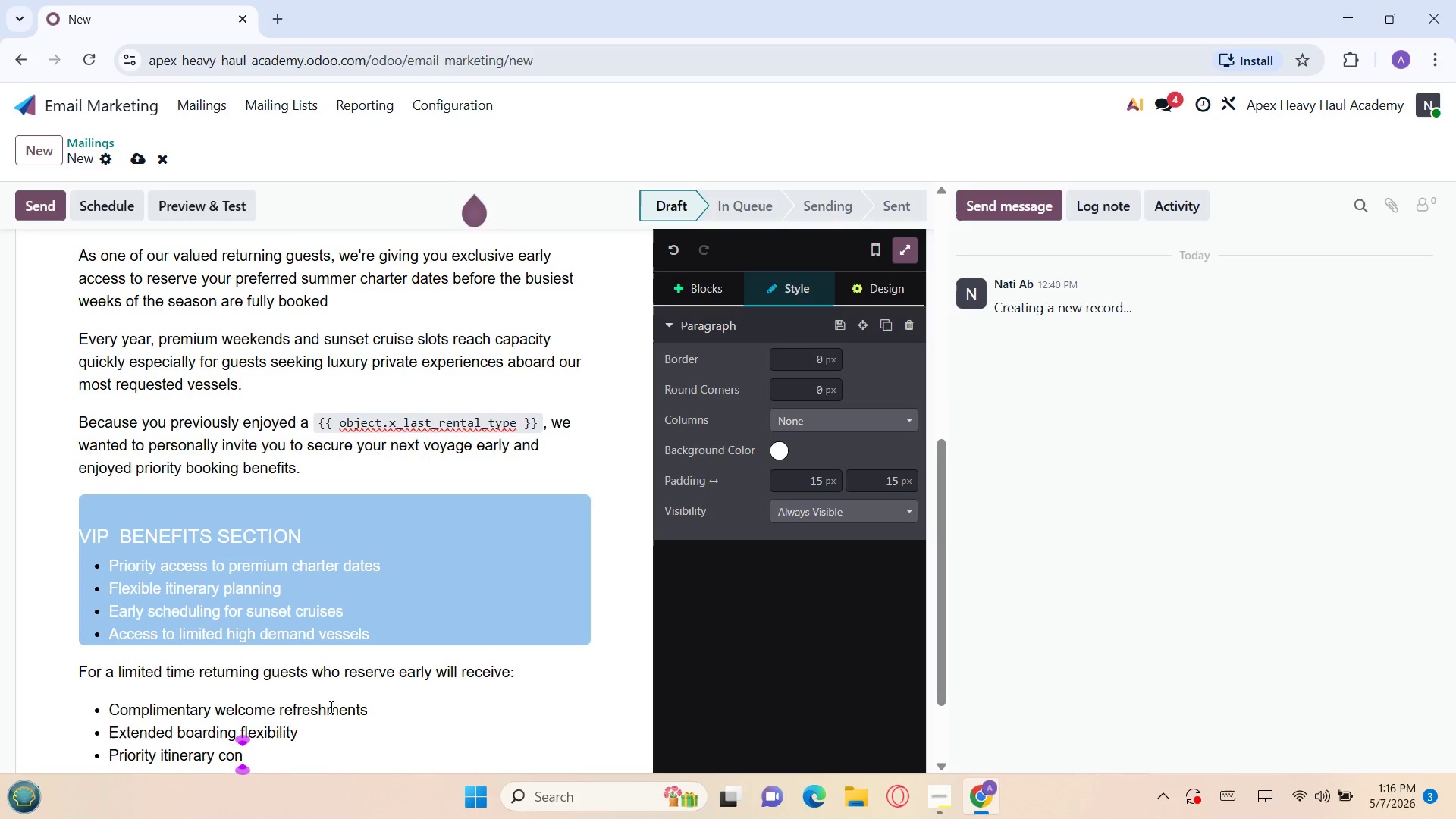 
type(sultation)
 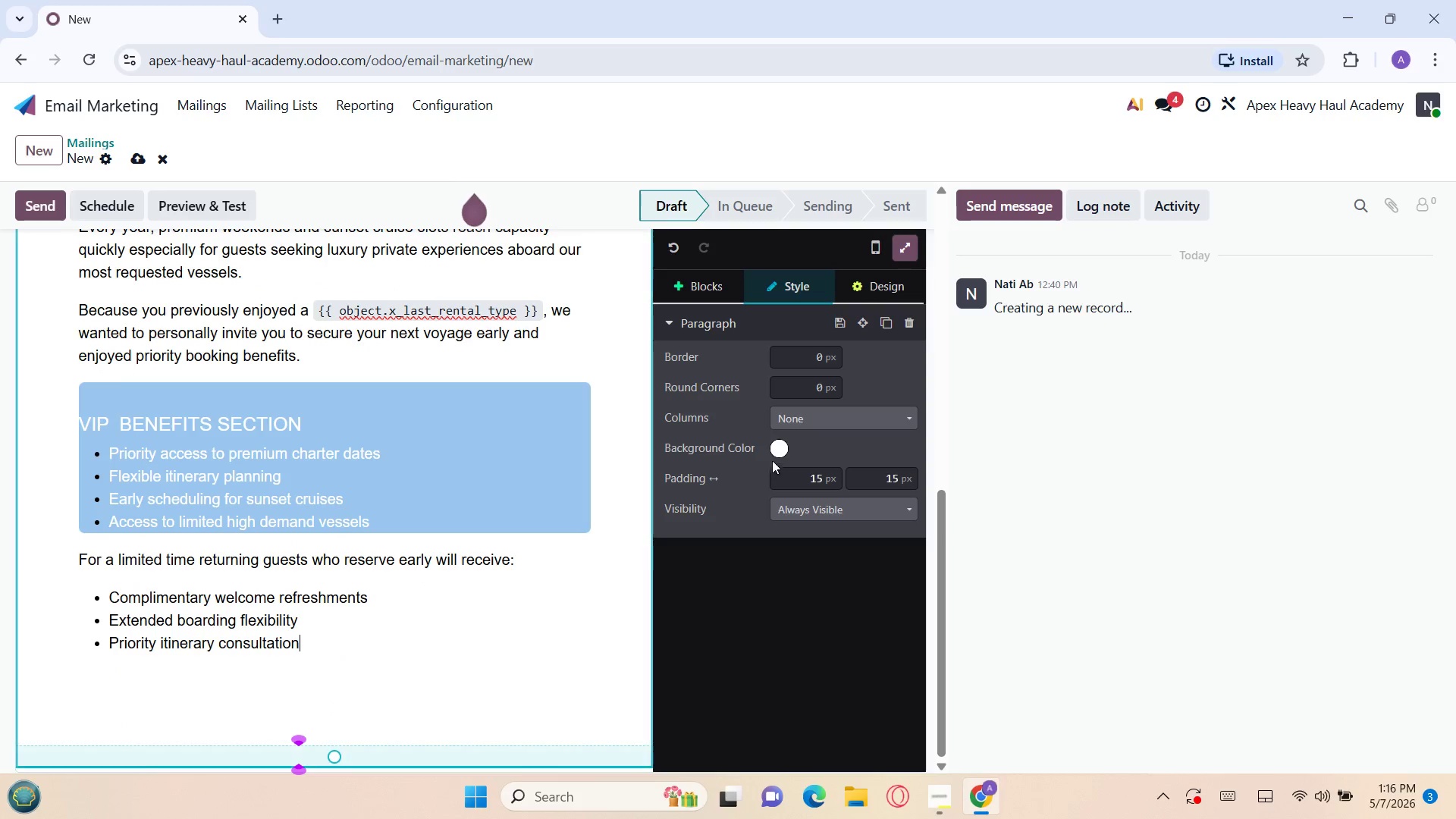 
wait(6.12)
 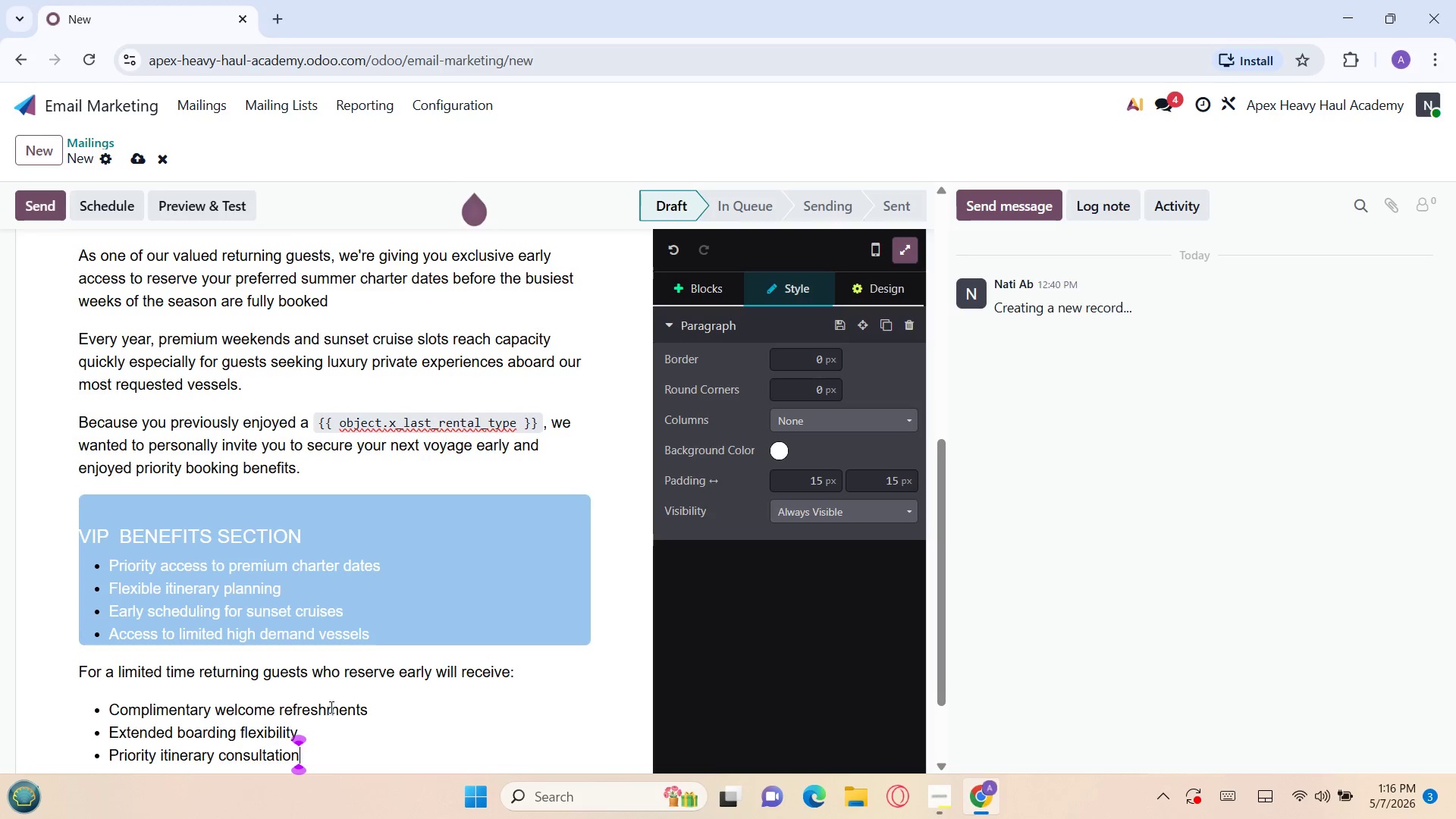 
left_click([709, 279])
 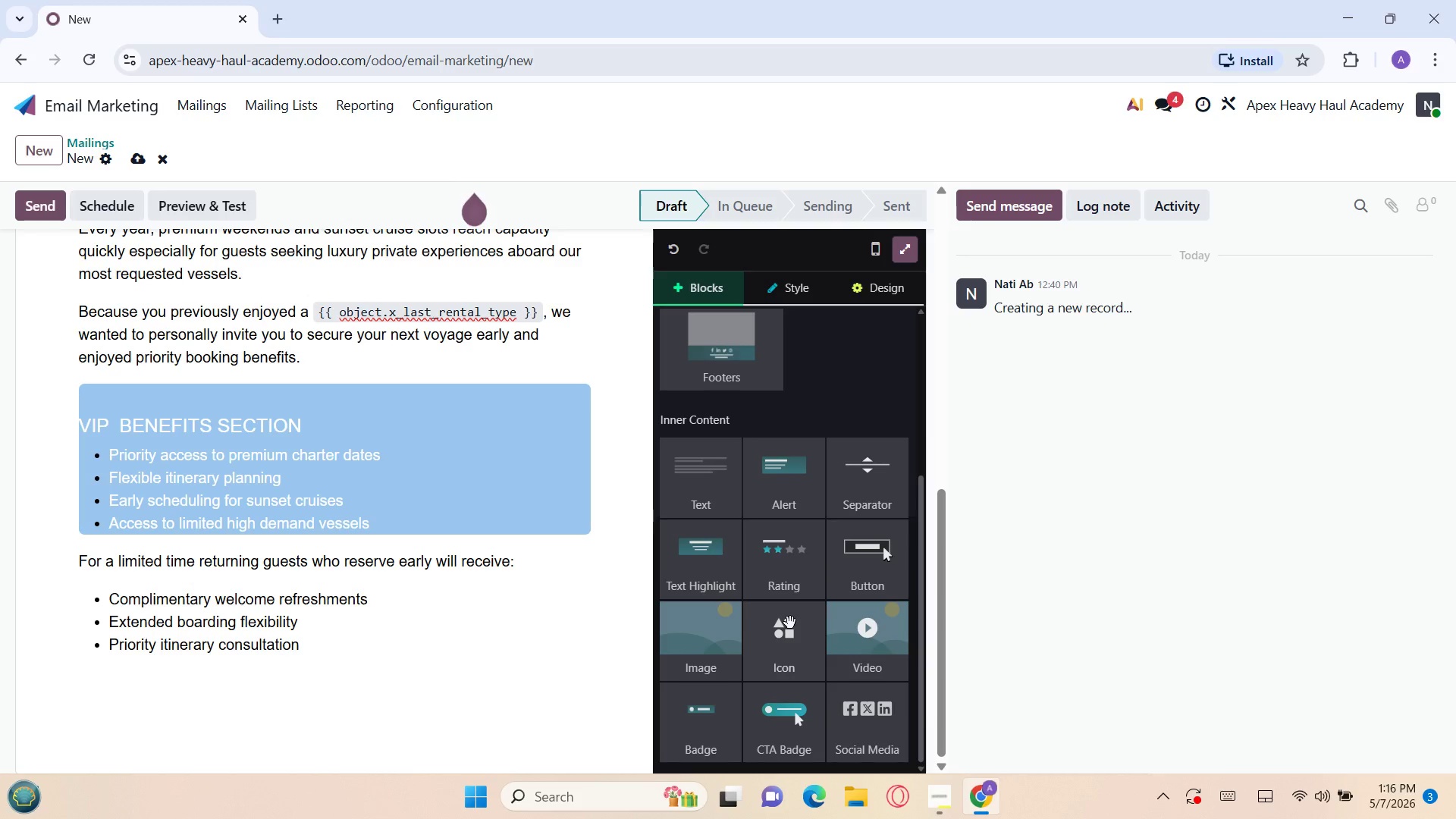 
left_click_drag(start_coordinate=[780, 724], to_coordinate=[466, 718])
 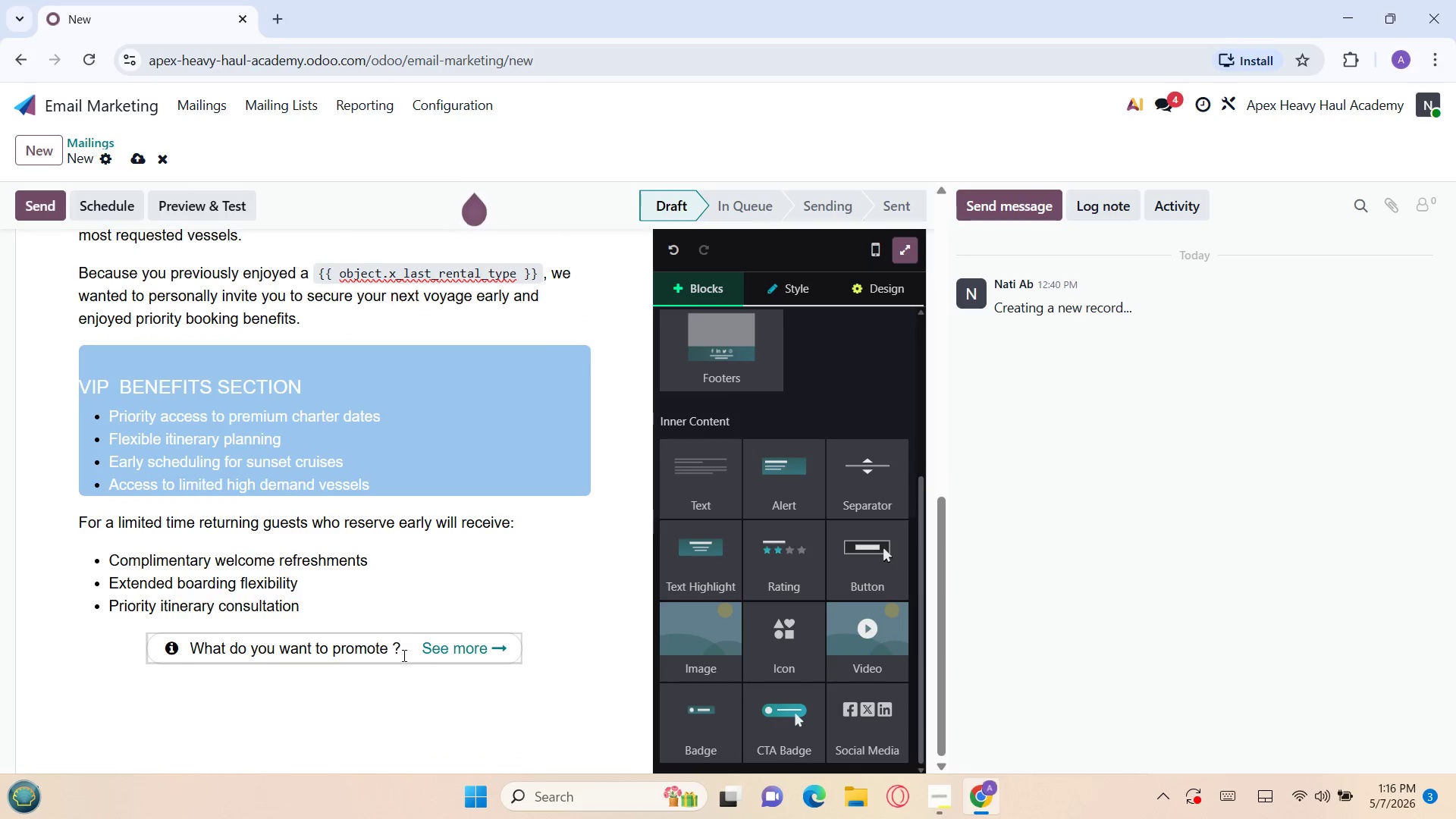 
left_click([403, 654])
 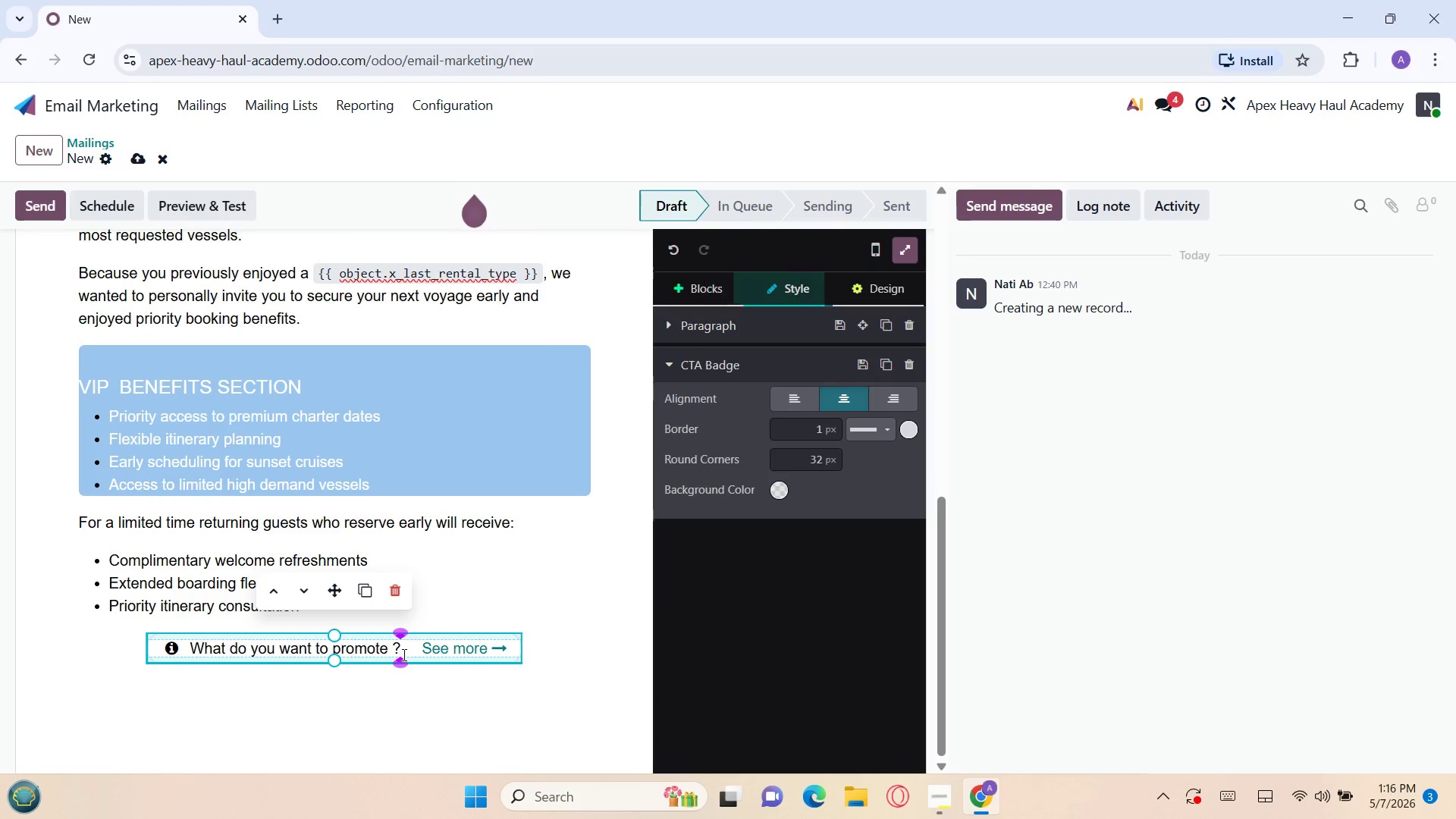 
key(Backspace)
 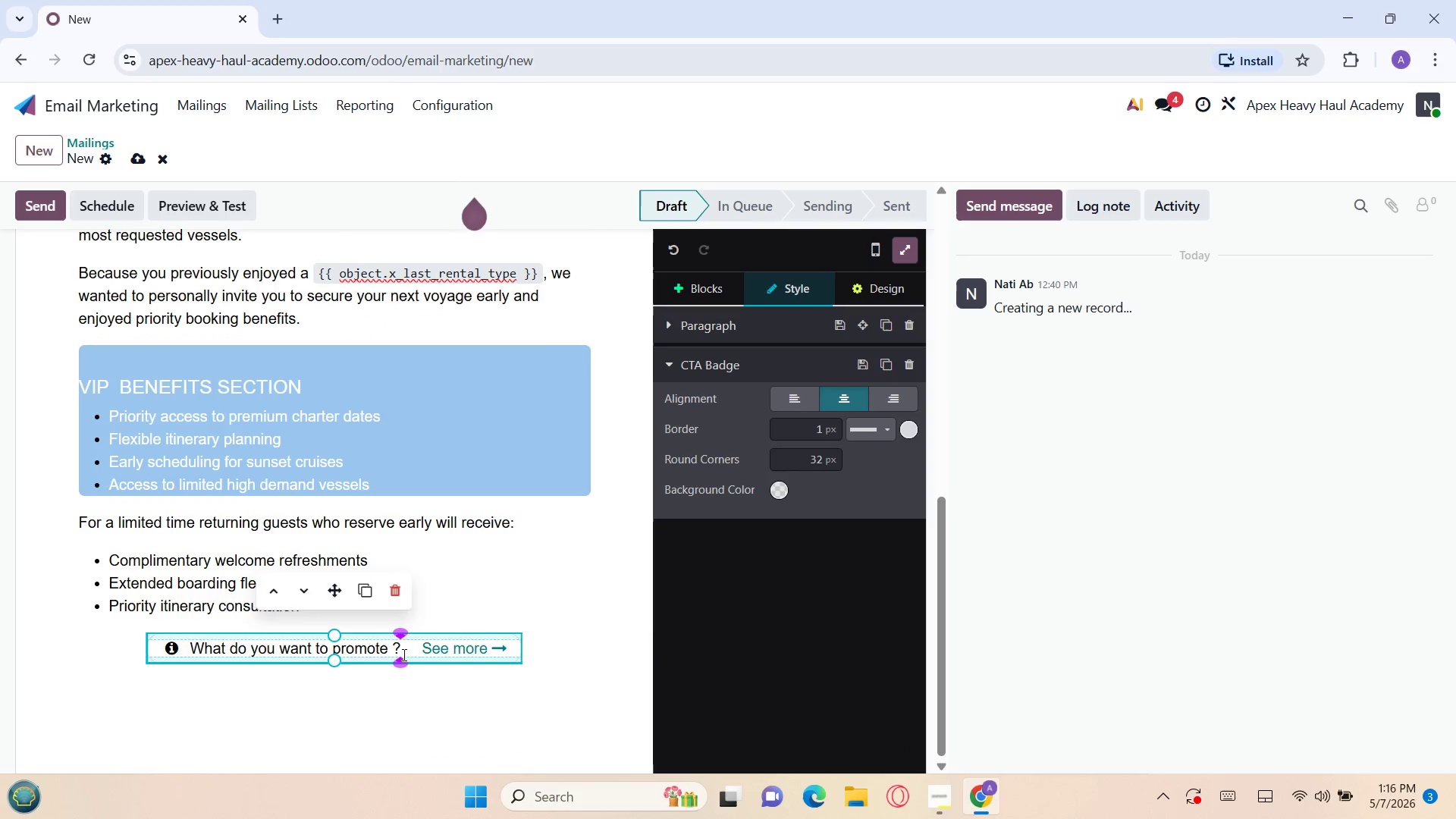 
key(Backspace)
 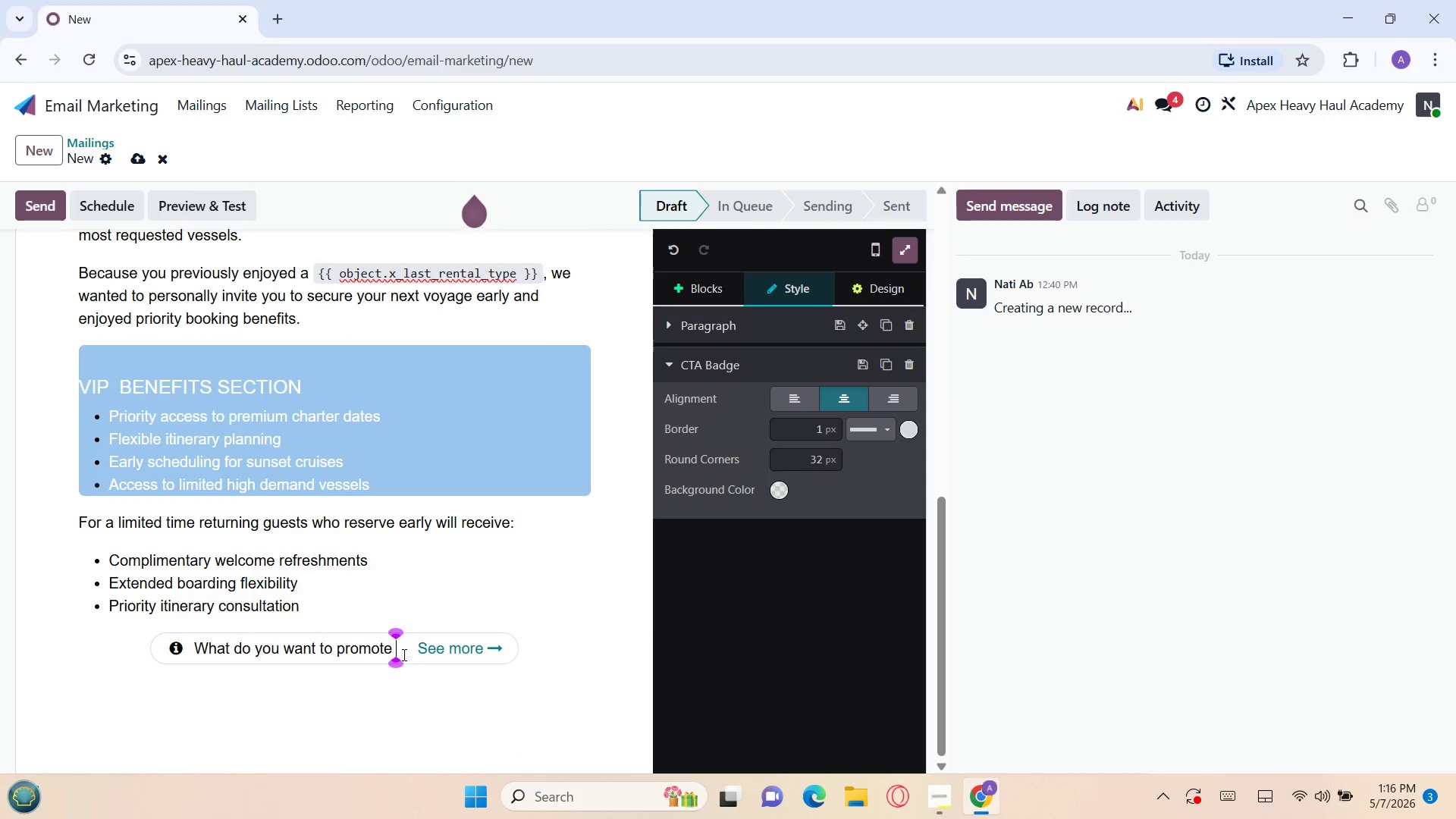 
key(Backspace)
 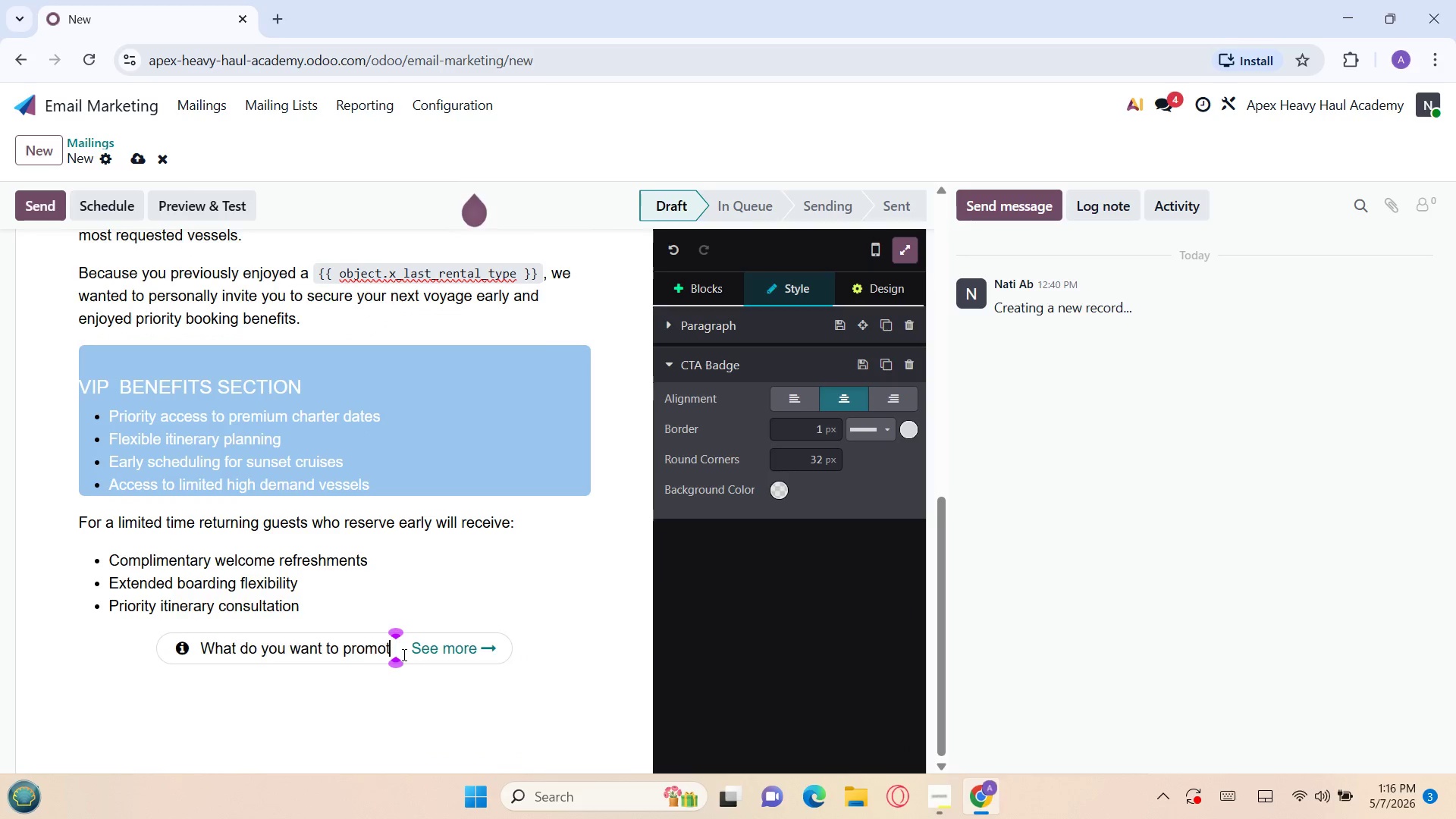 
key(Backspace)
 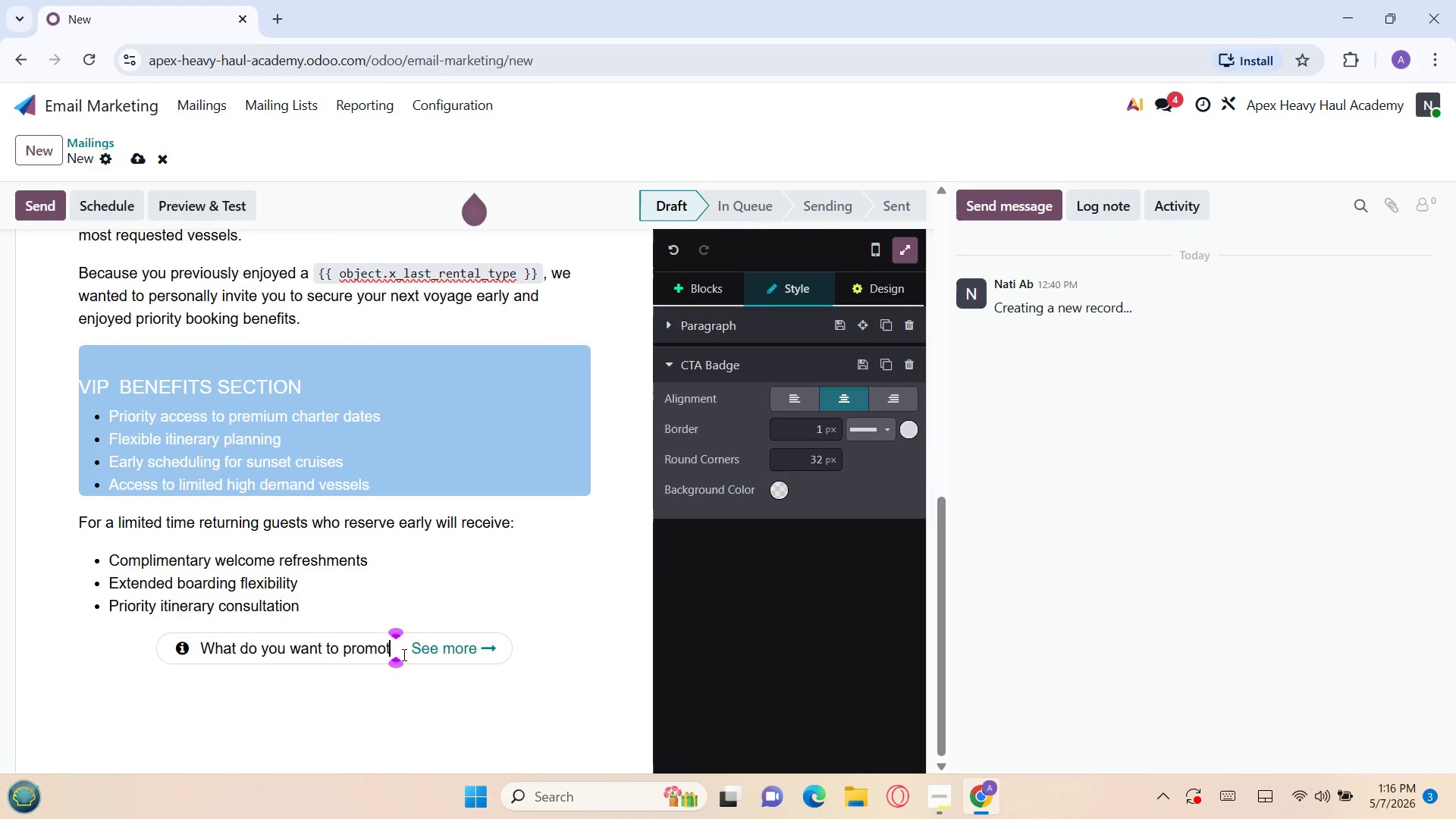 
key(Backspace)
 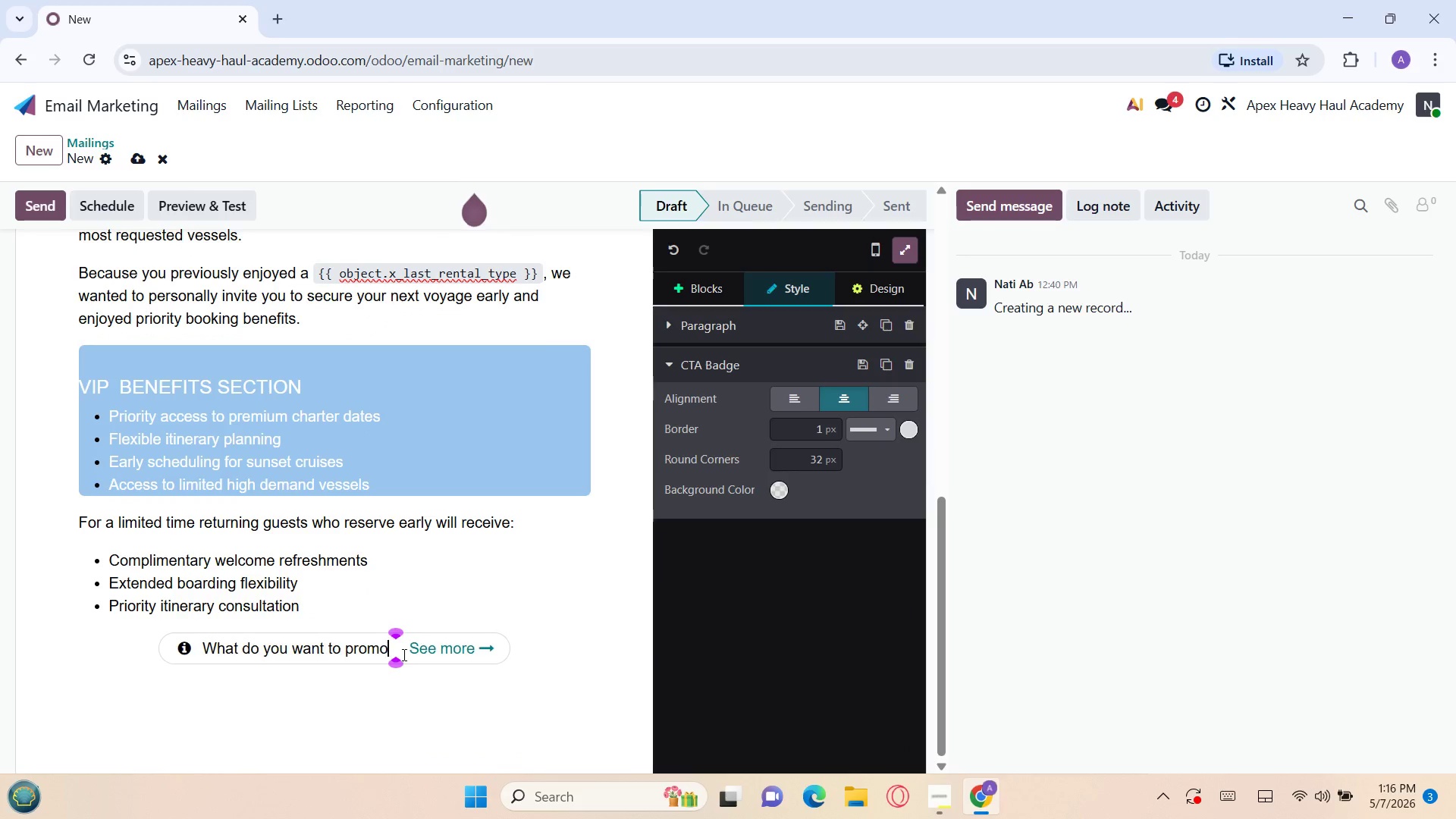 
key(Backspace)
 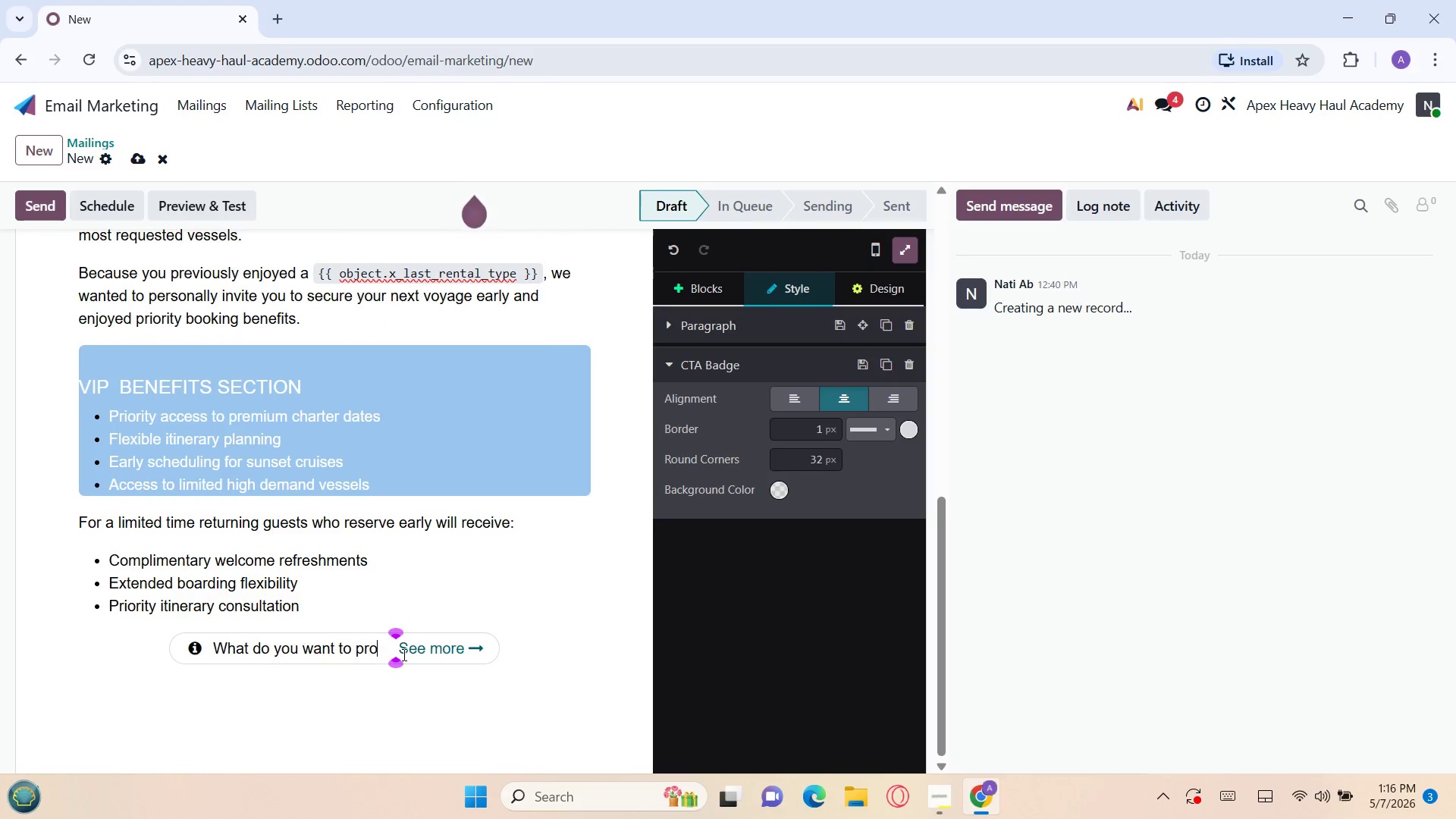 
key(Backspace)
 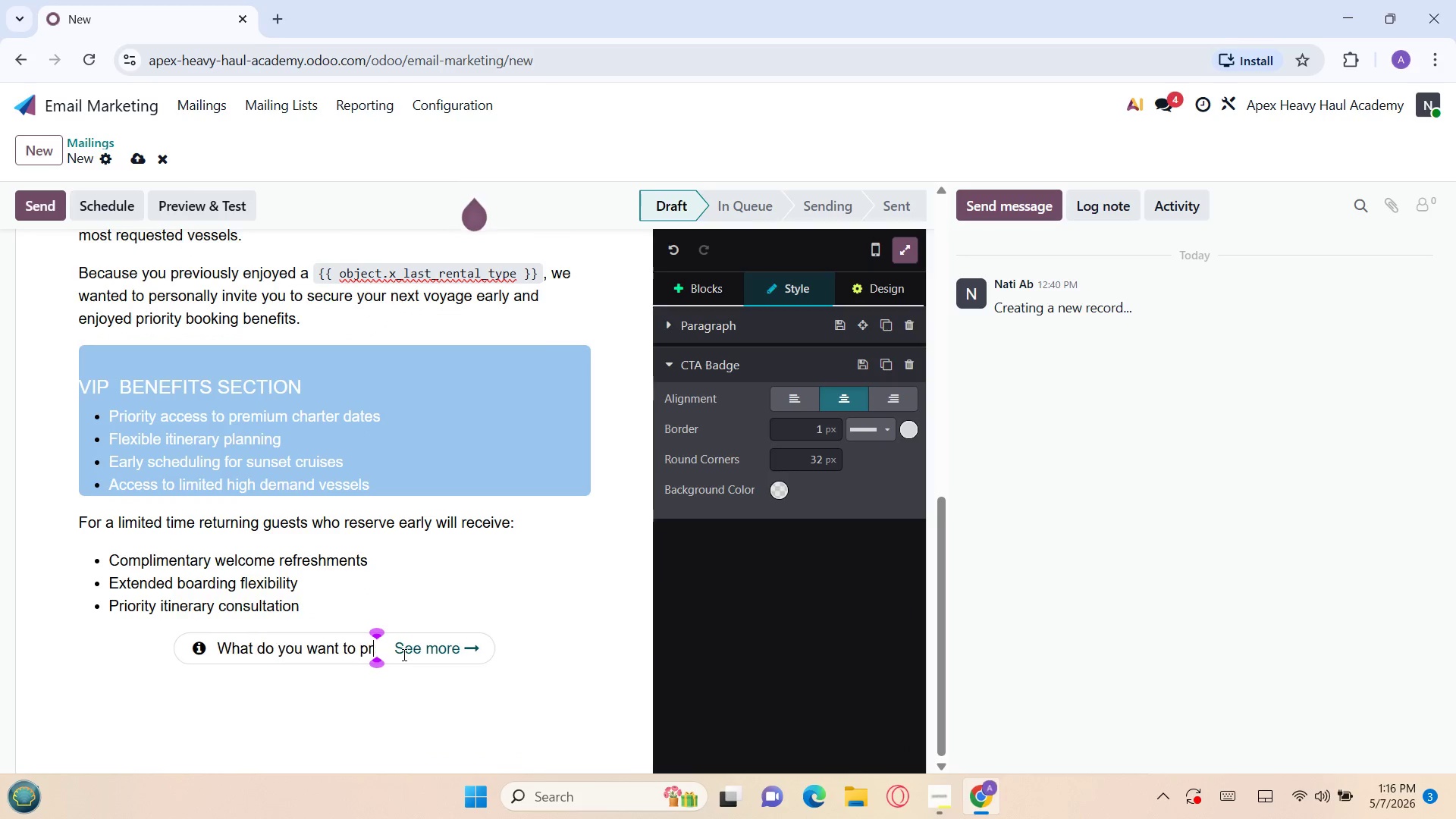 
key(Backspace)
 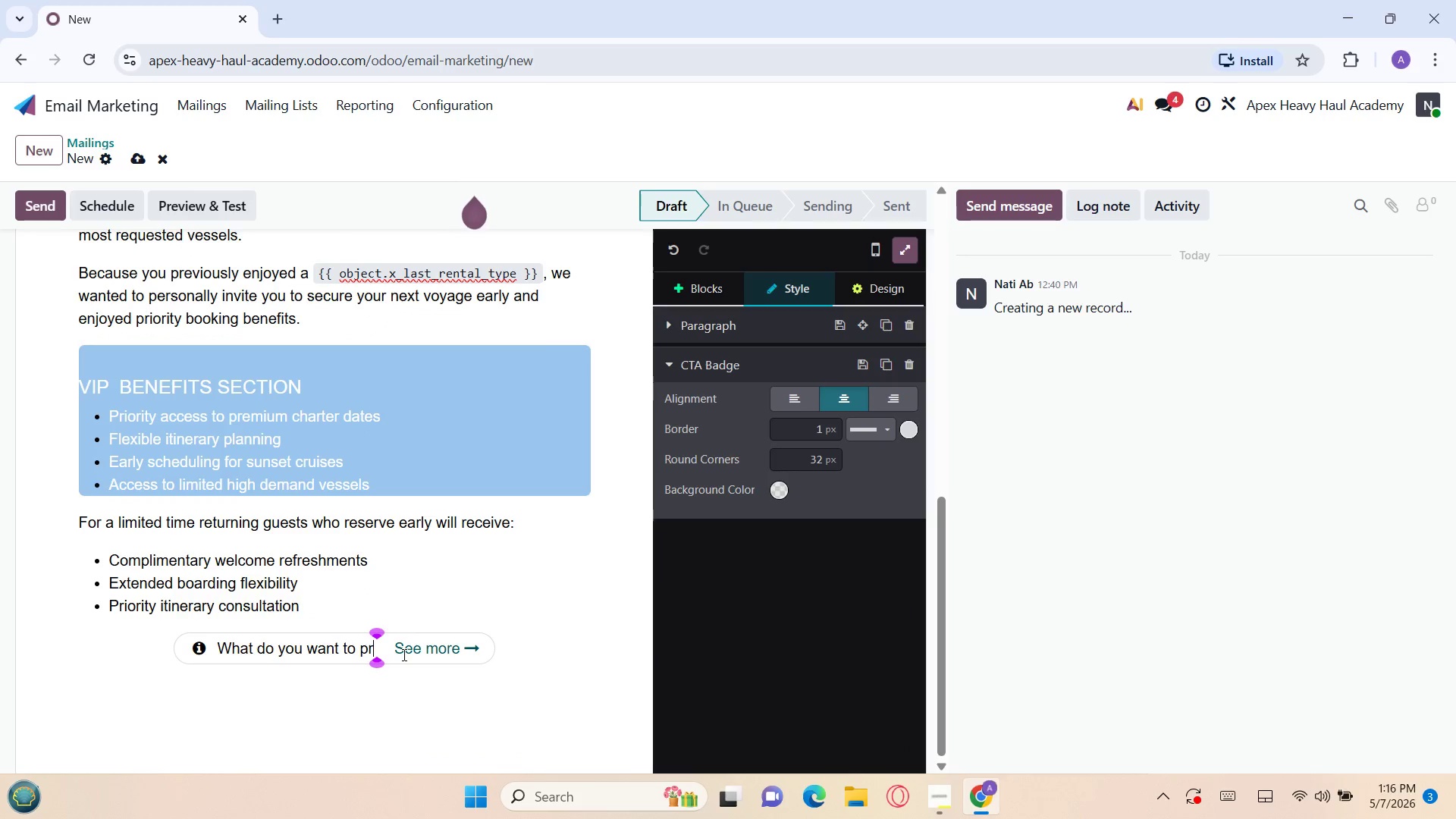 
key(Backspace)
 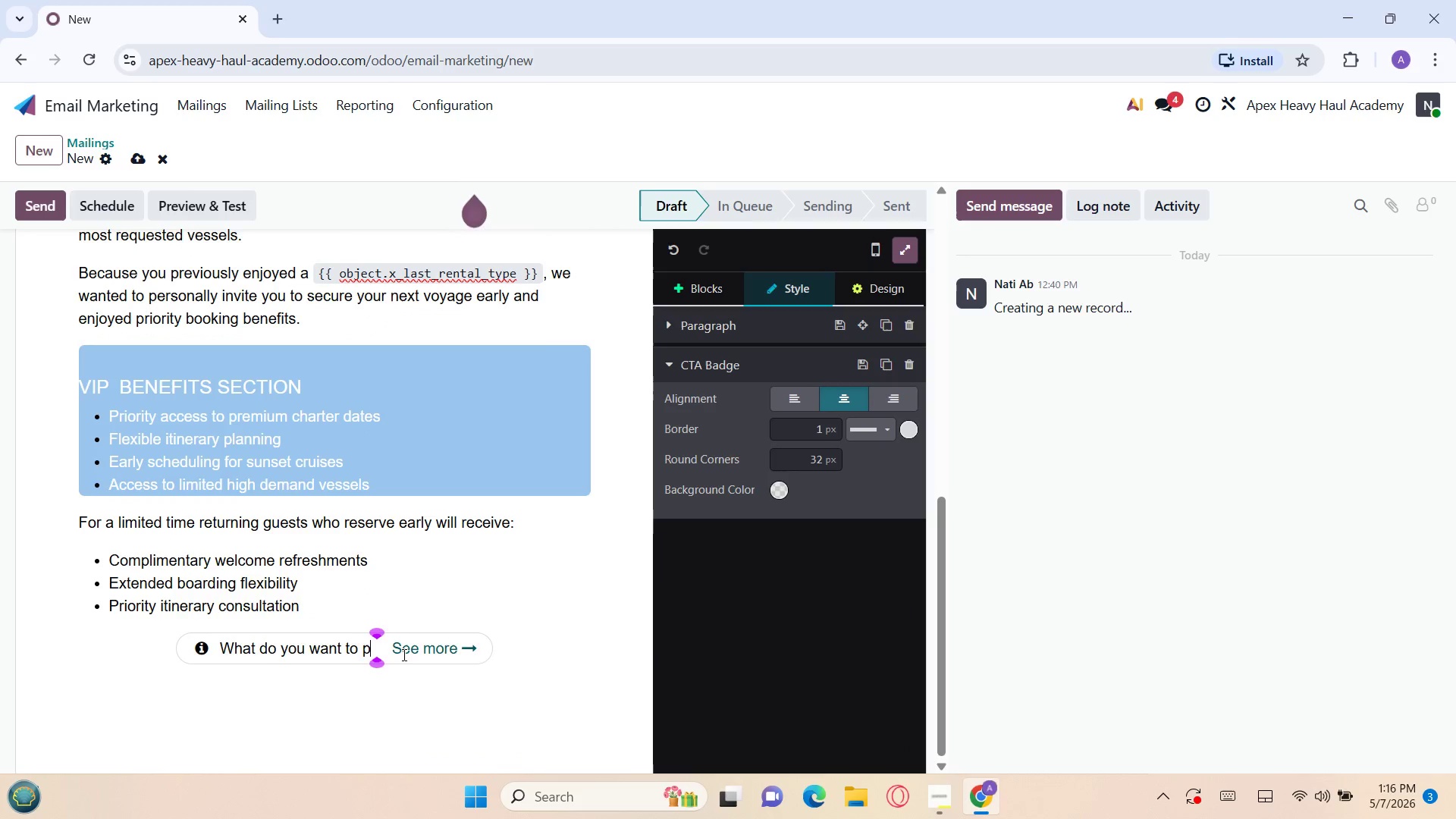 
key(Backspace)
 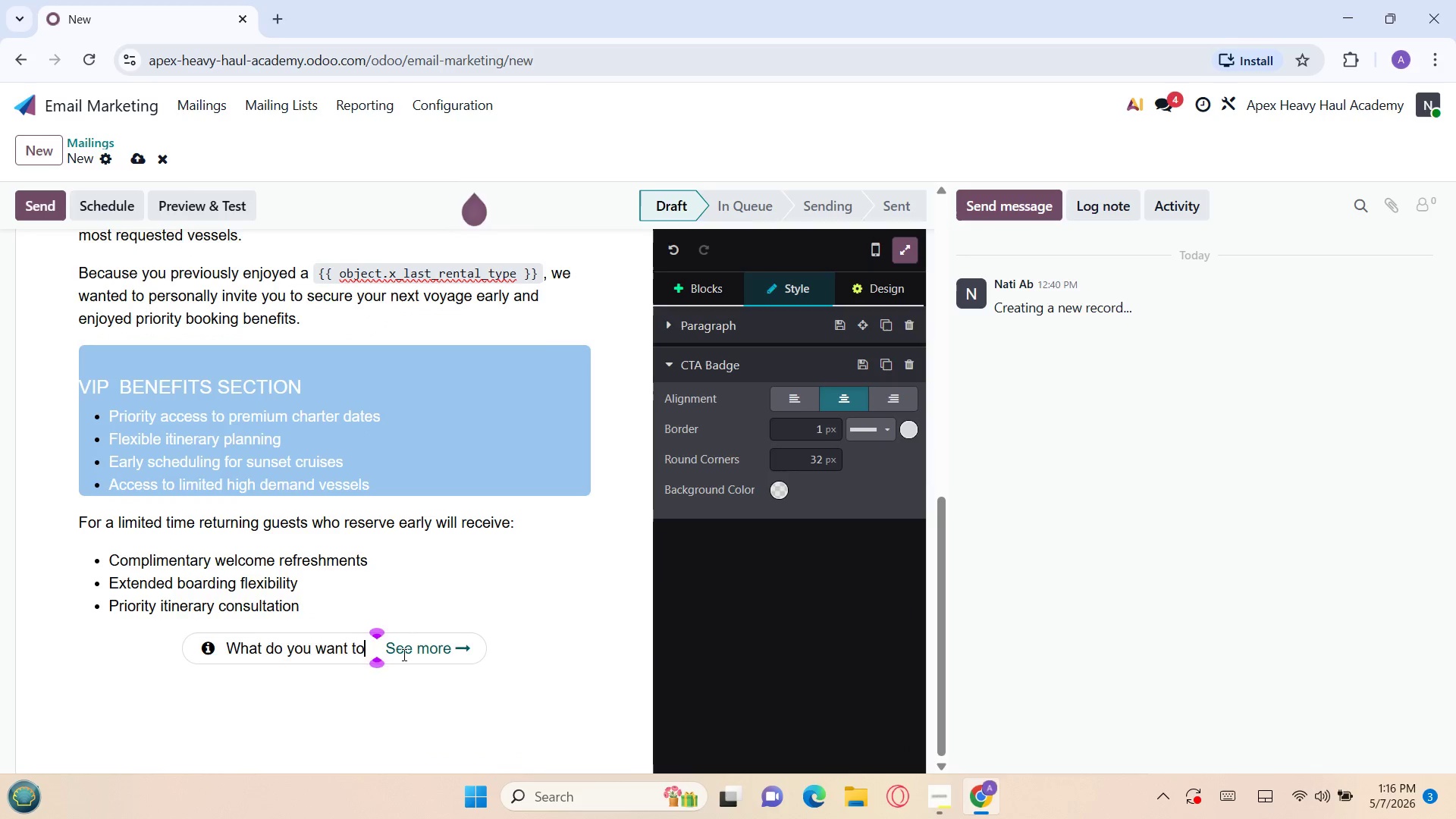 
key(Backspace)
 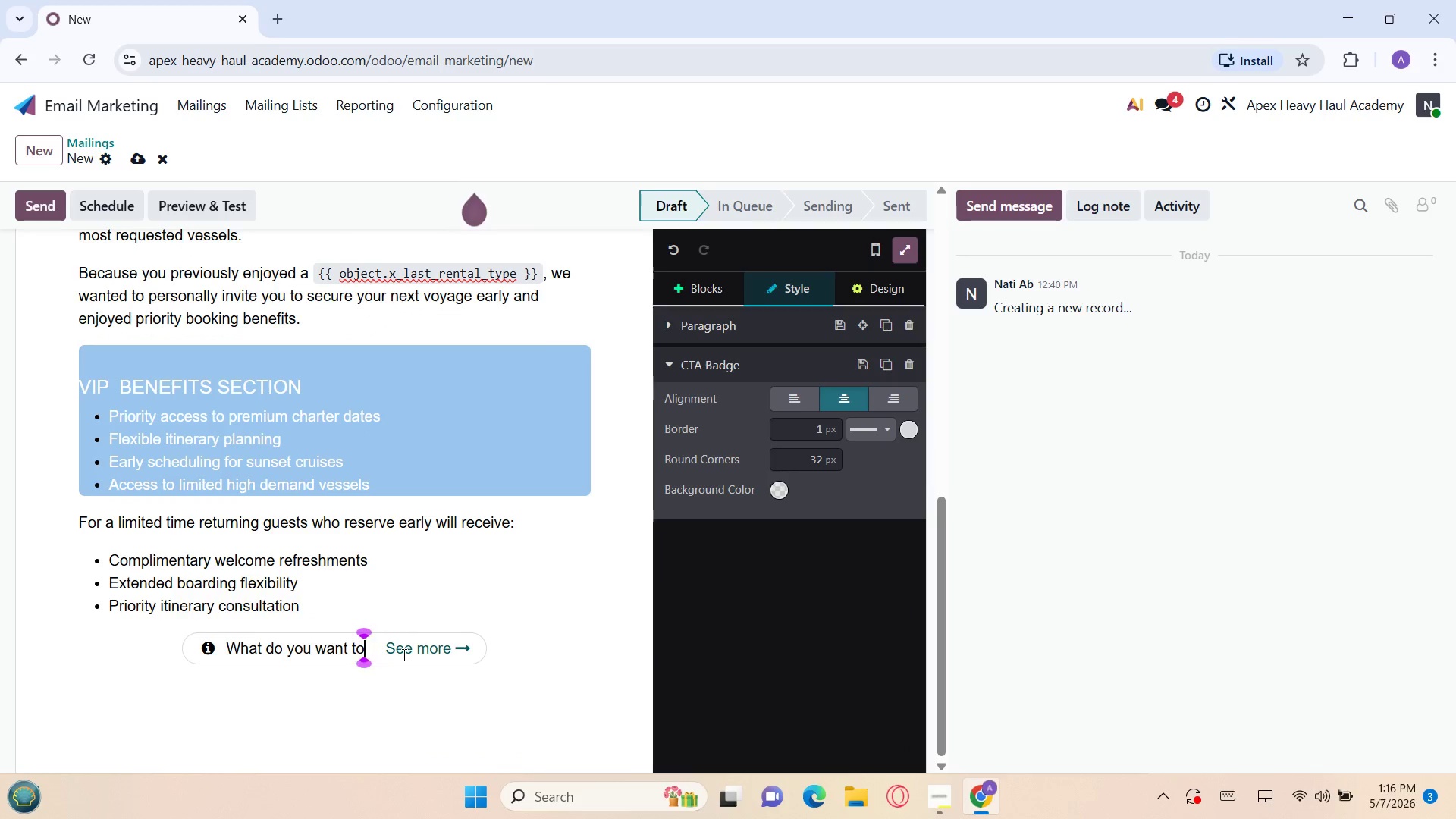 
key(Backspace)
 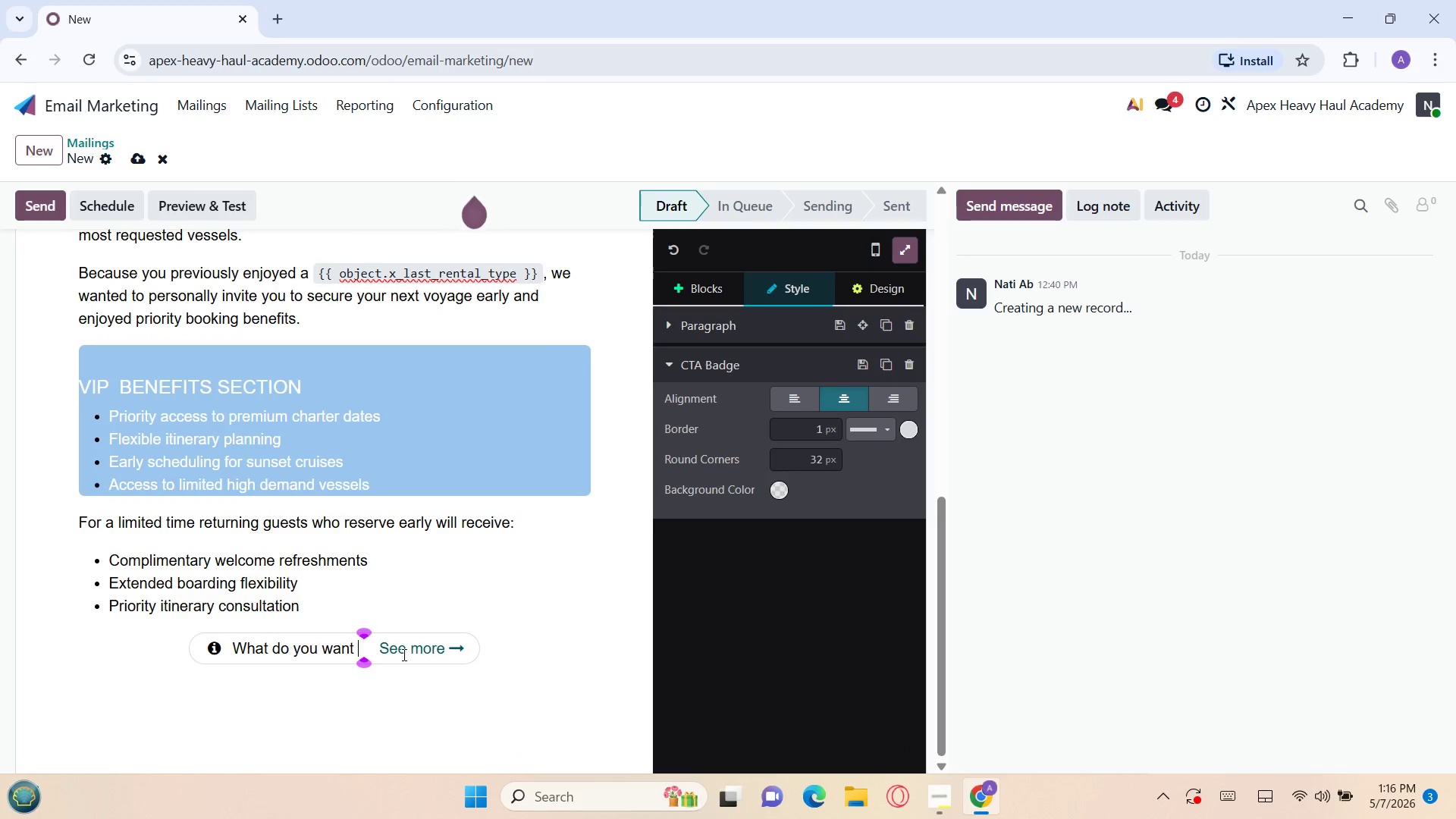 
key(Backspace)
 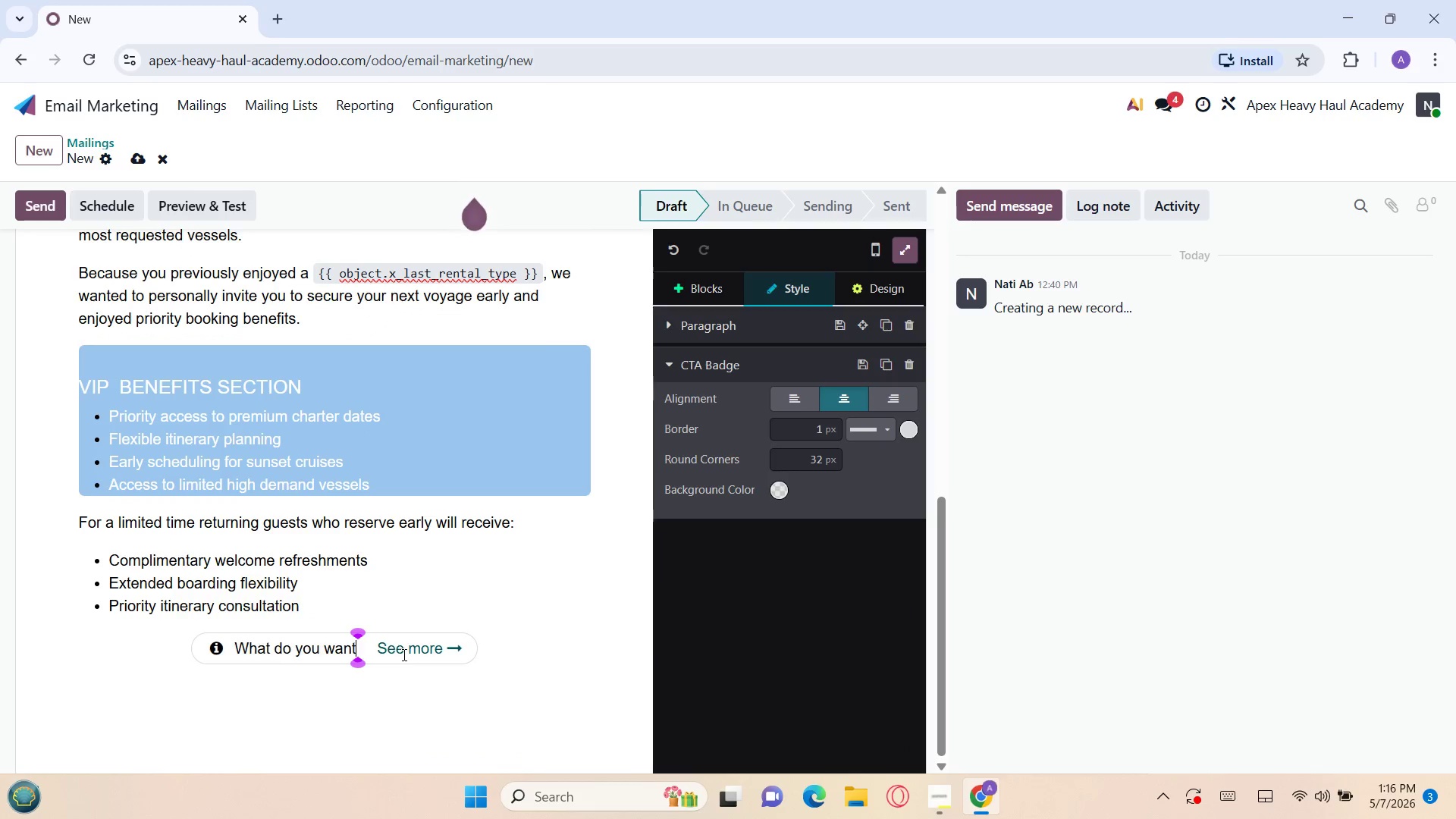 
hold_key(key=Backspace, duration=1.08)
 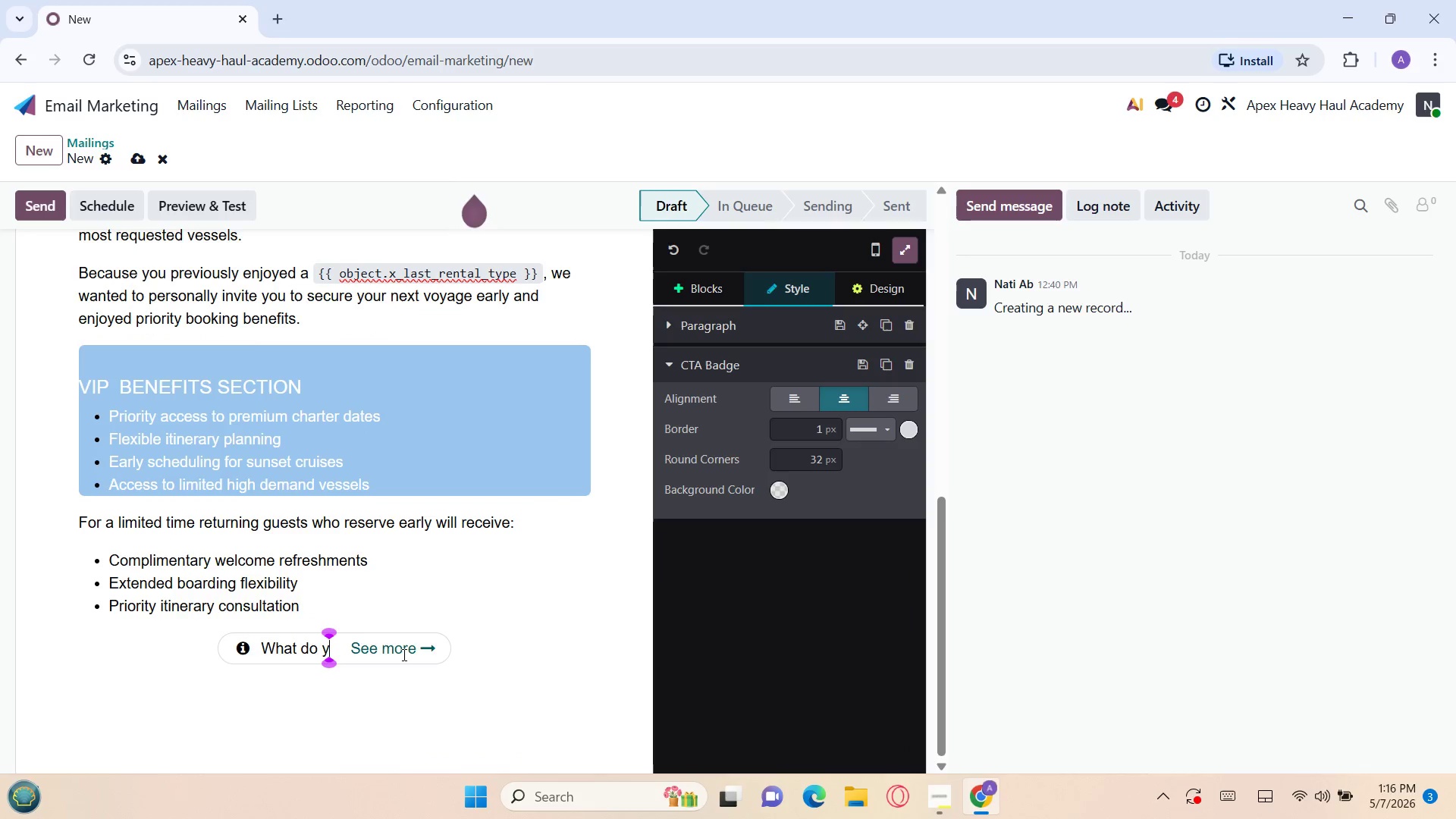 
key(Backspace)
 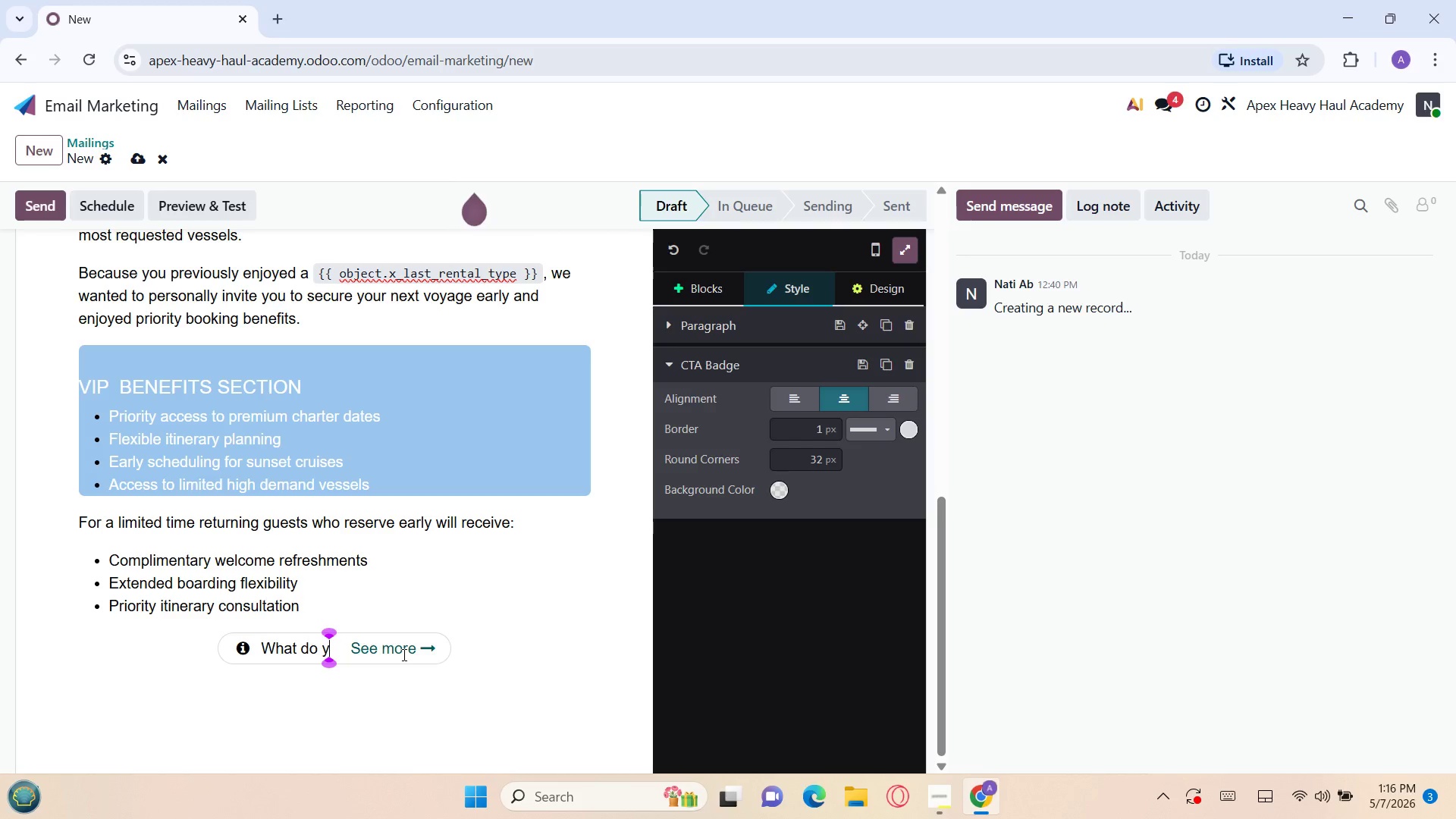 
key(Backspace)
 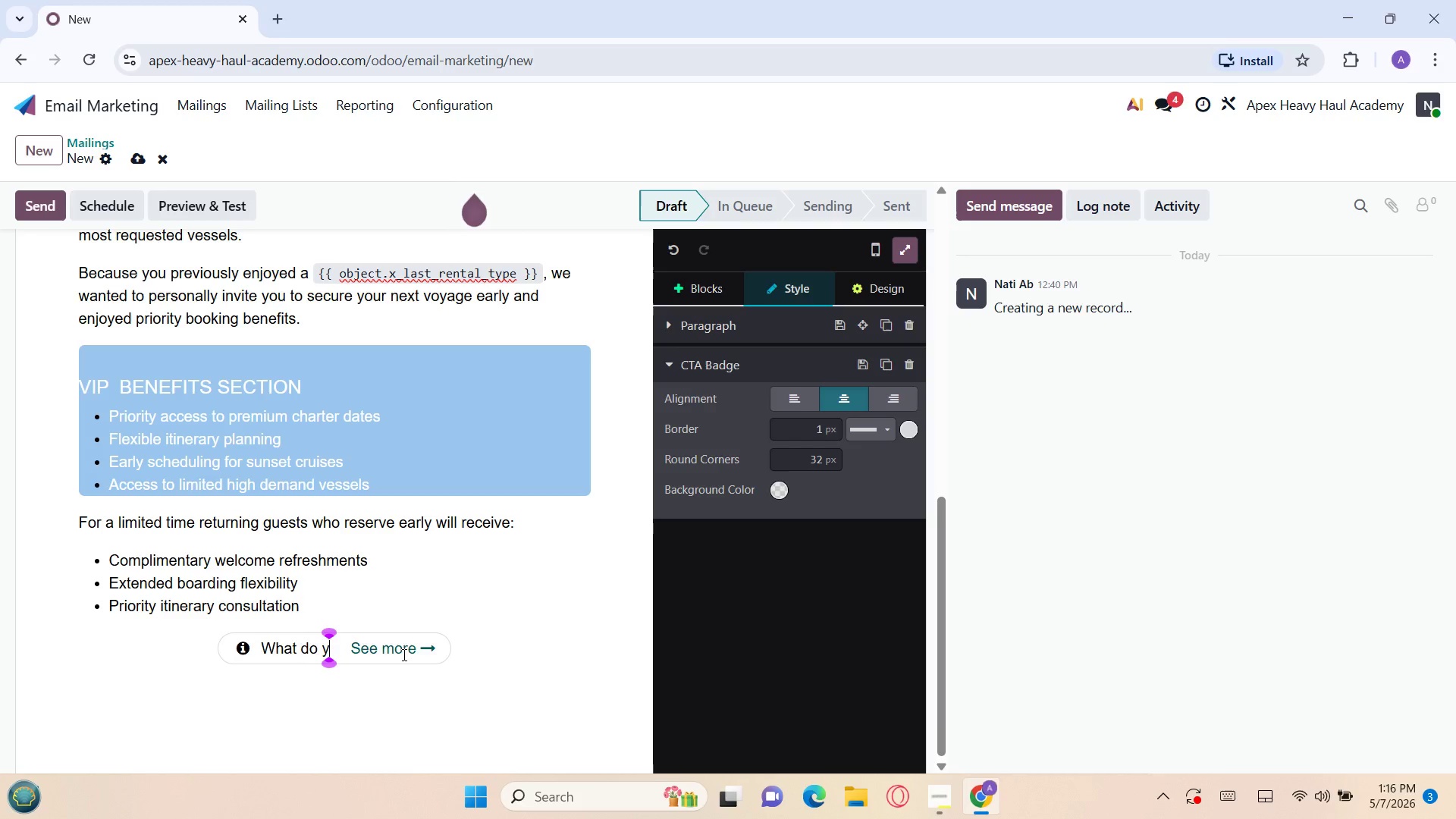 
key(Backspace)
 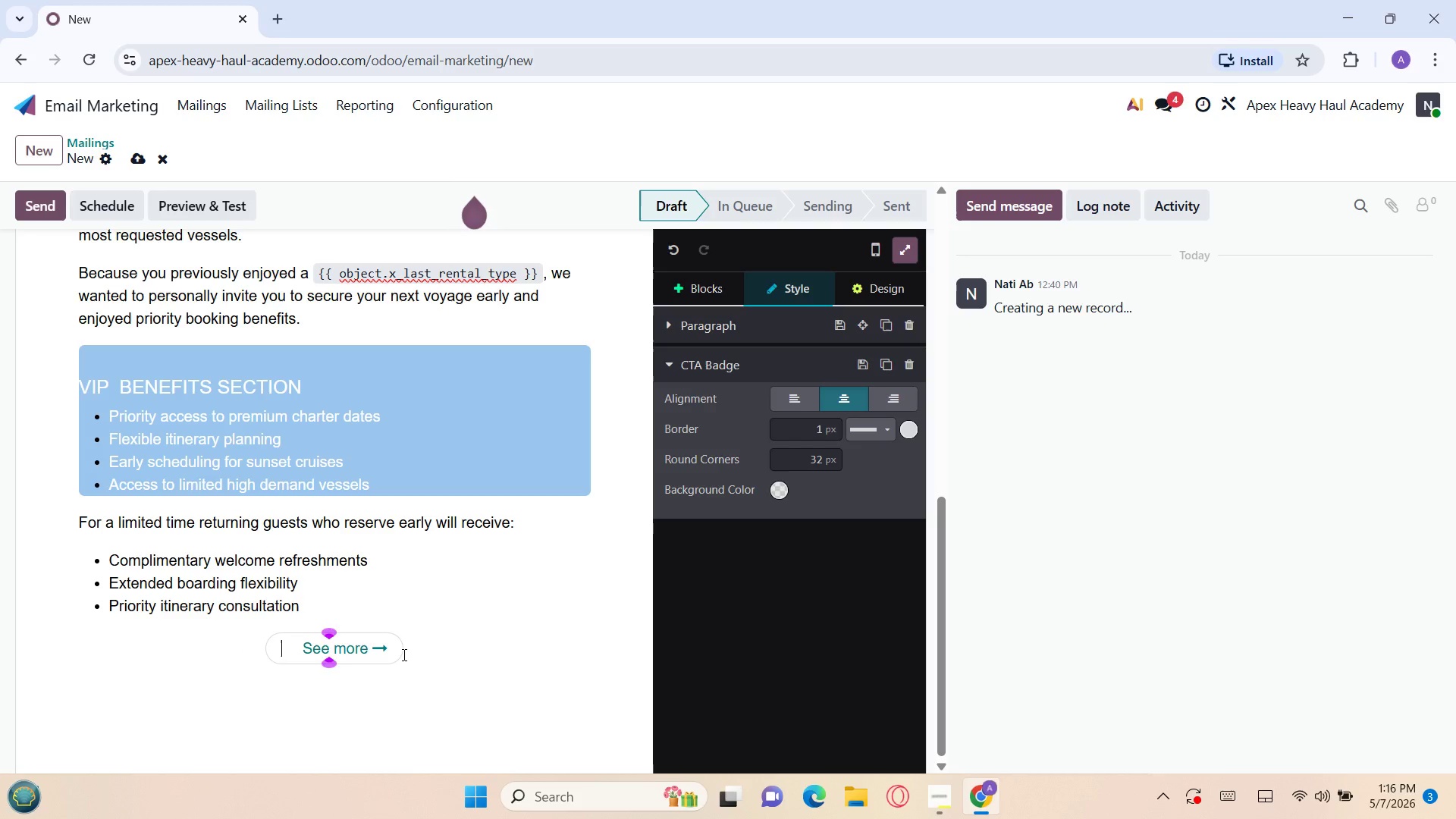 
key(Backspace)
 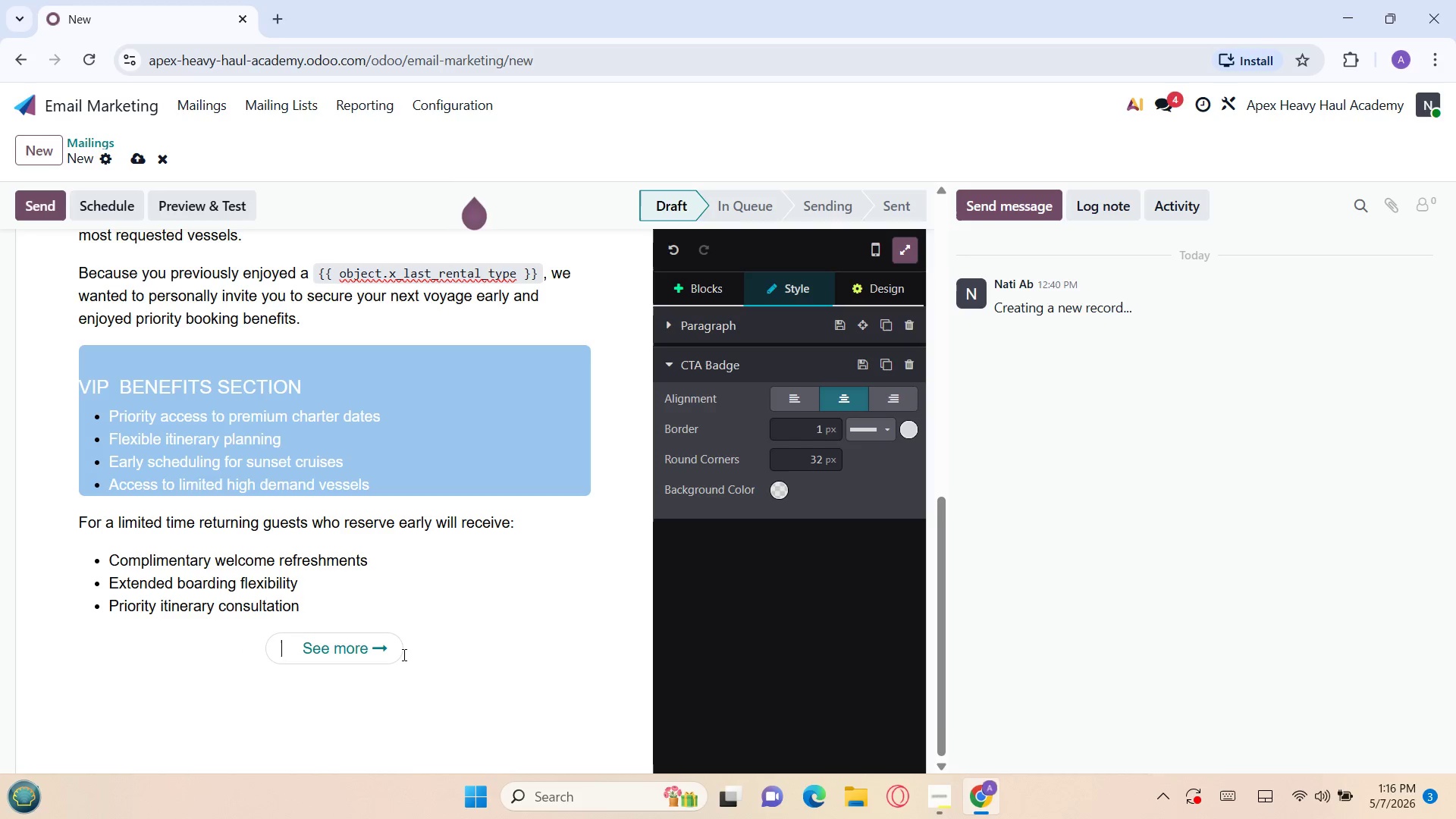 
key(Backspace)
 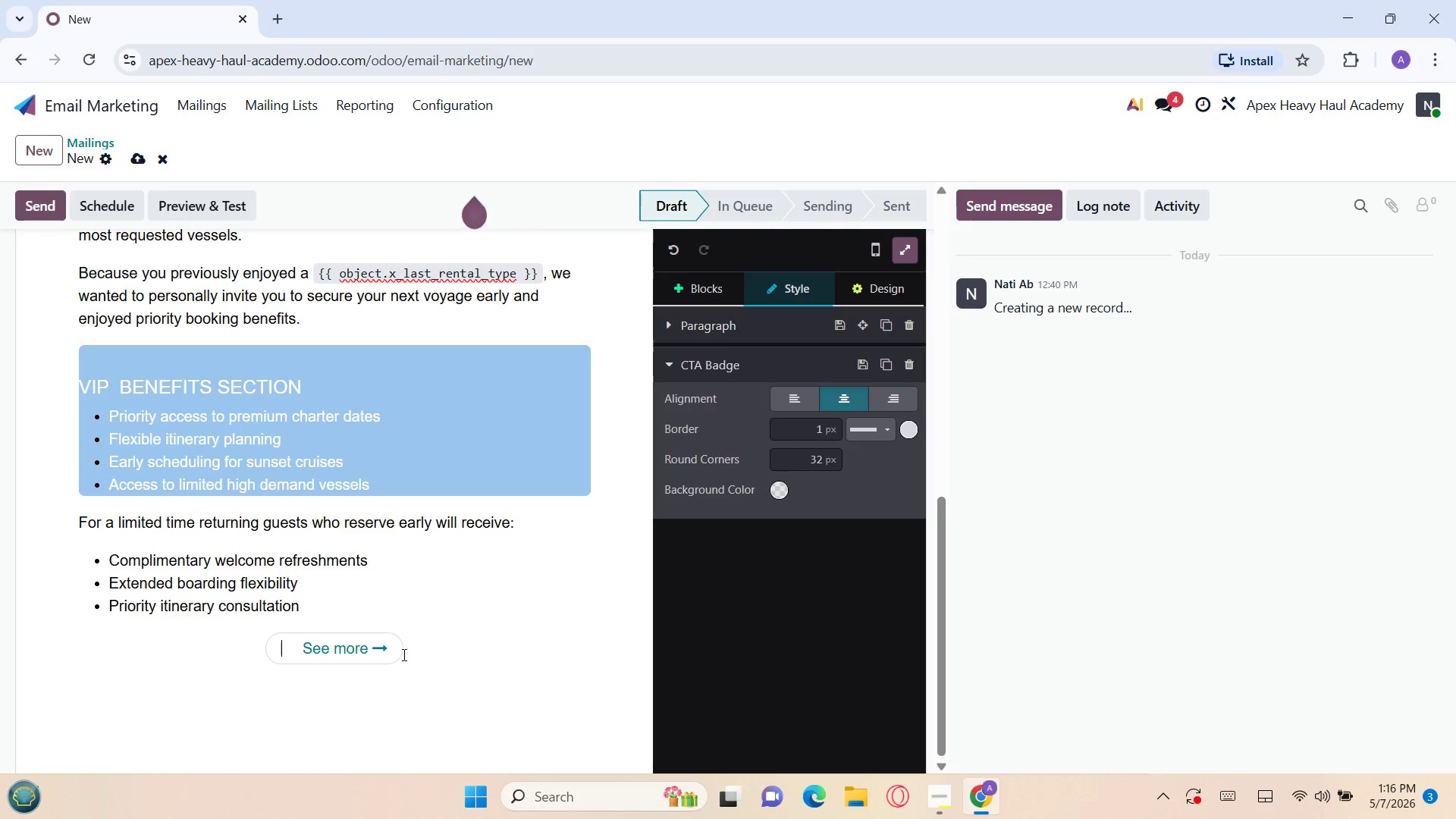 
wait(10.33)
 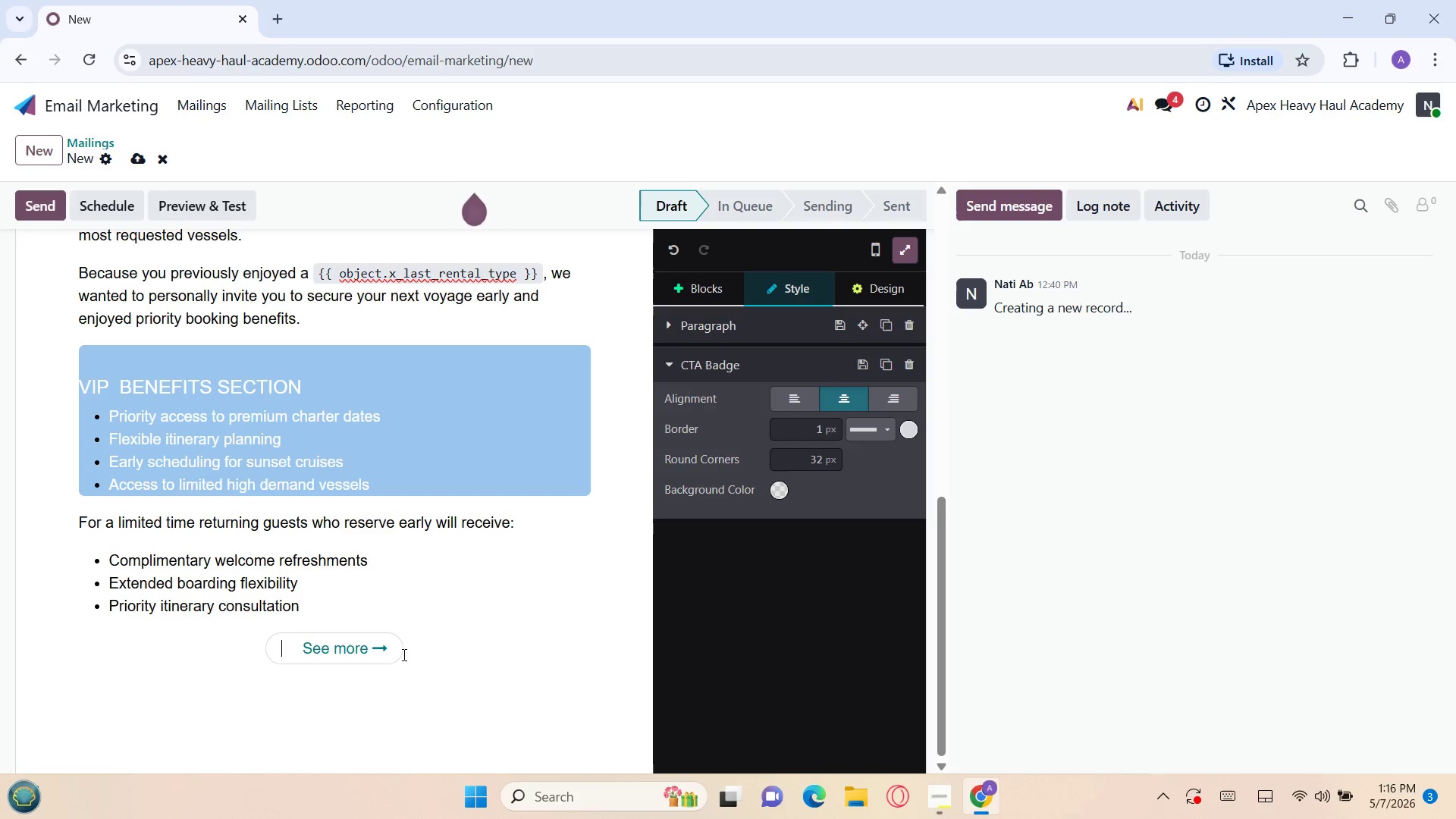 
type(Claim Early Access)
 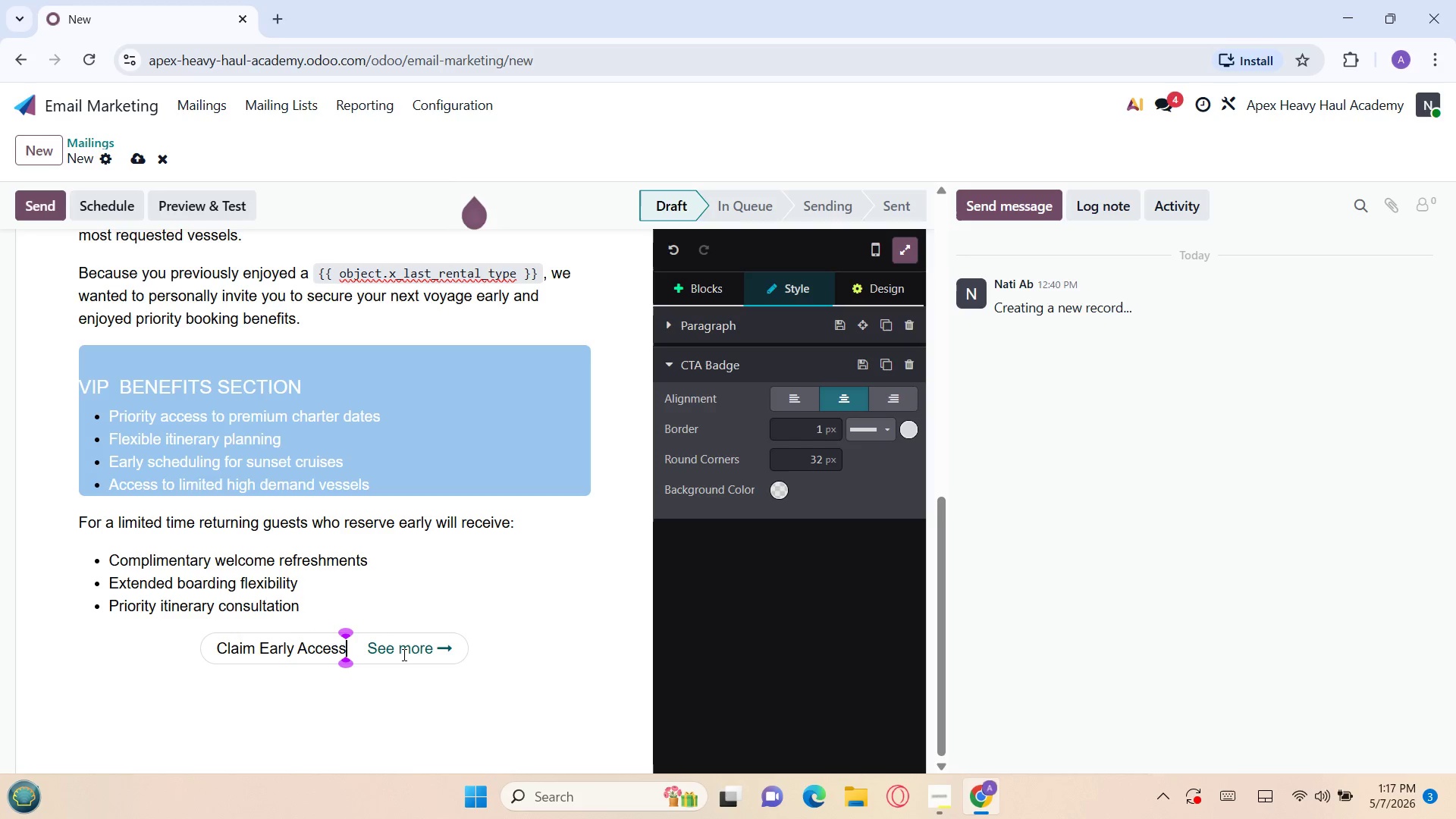 
left_click([304, 685])
 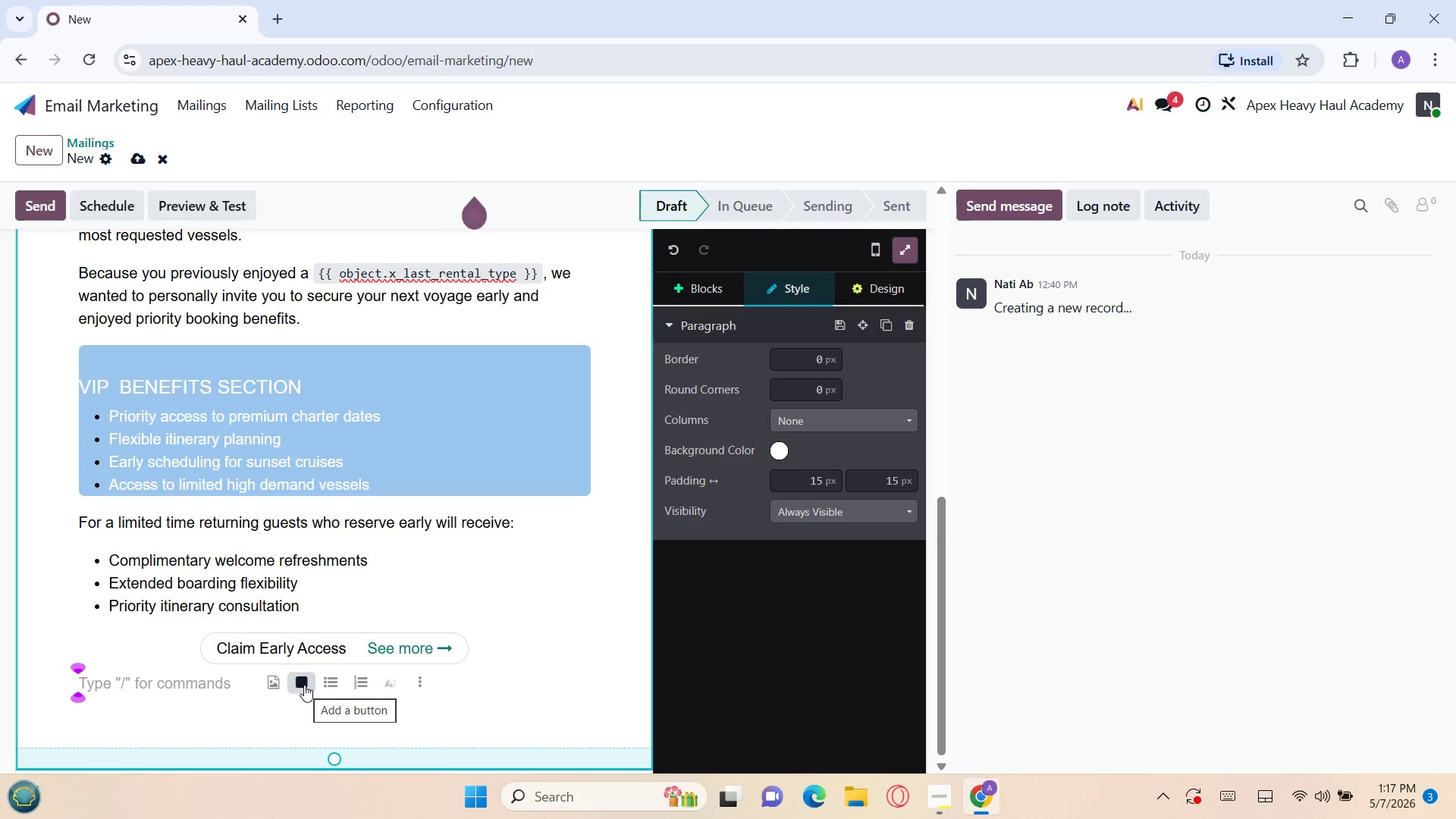 
wait(12.78)
 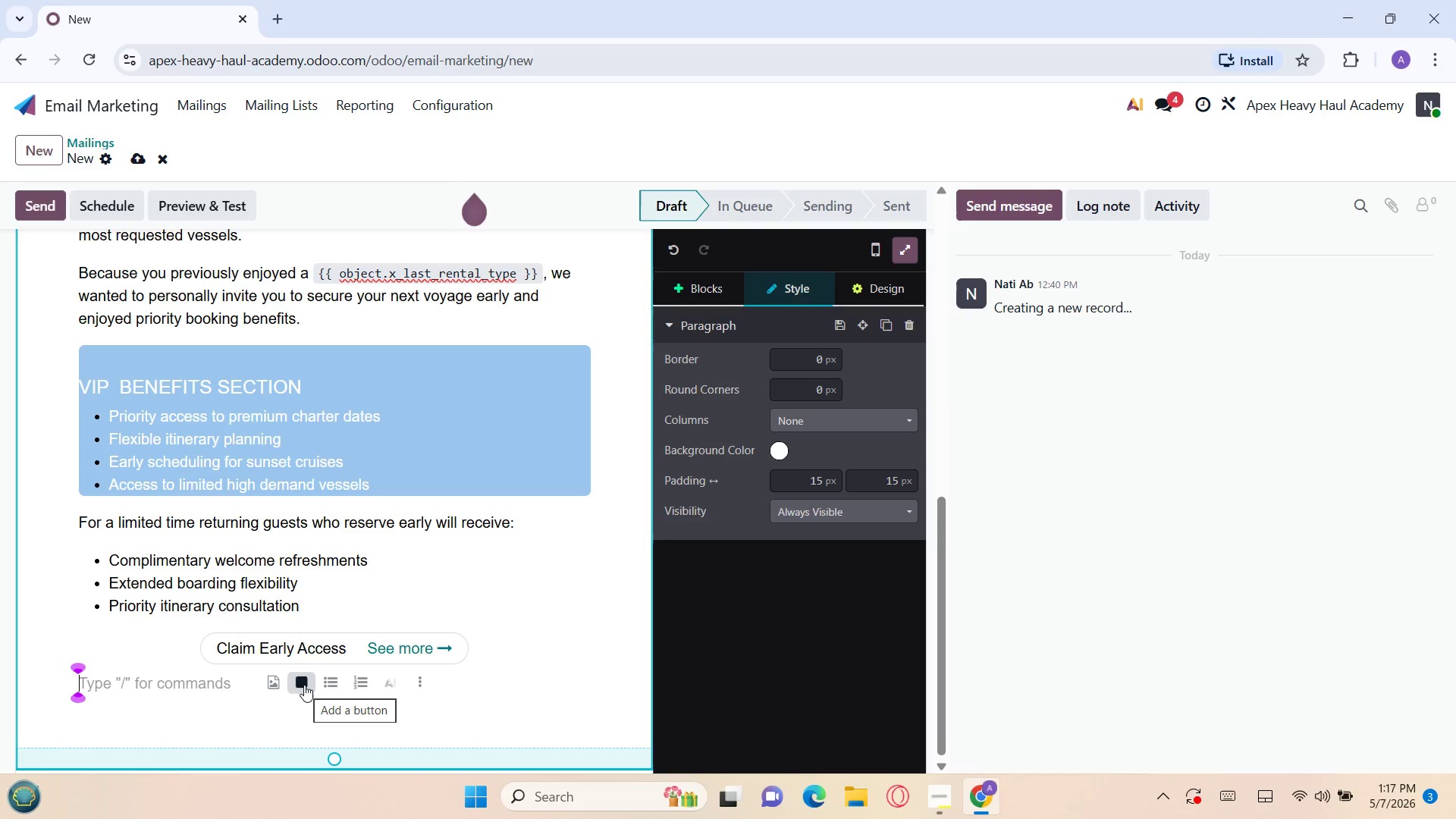 
type(We can't  wait to welcome you back aboard for another extro)
 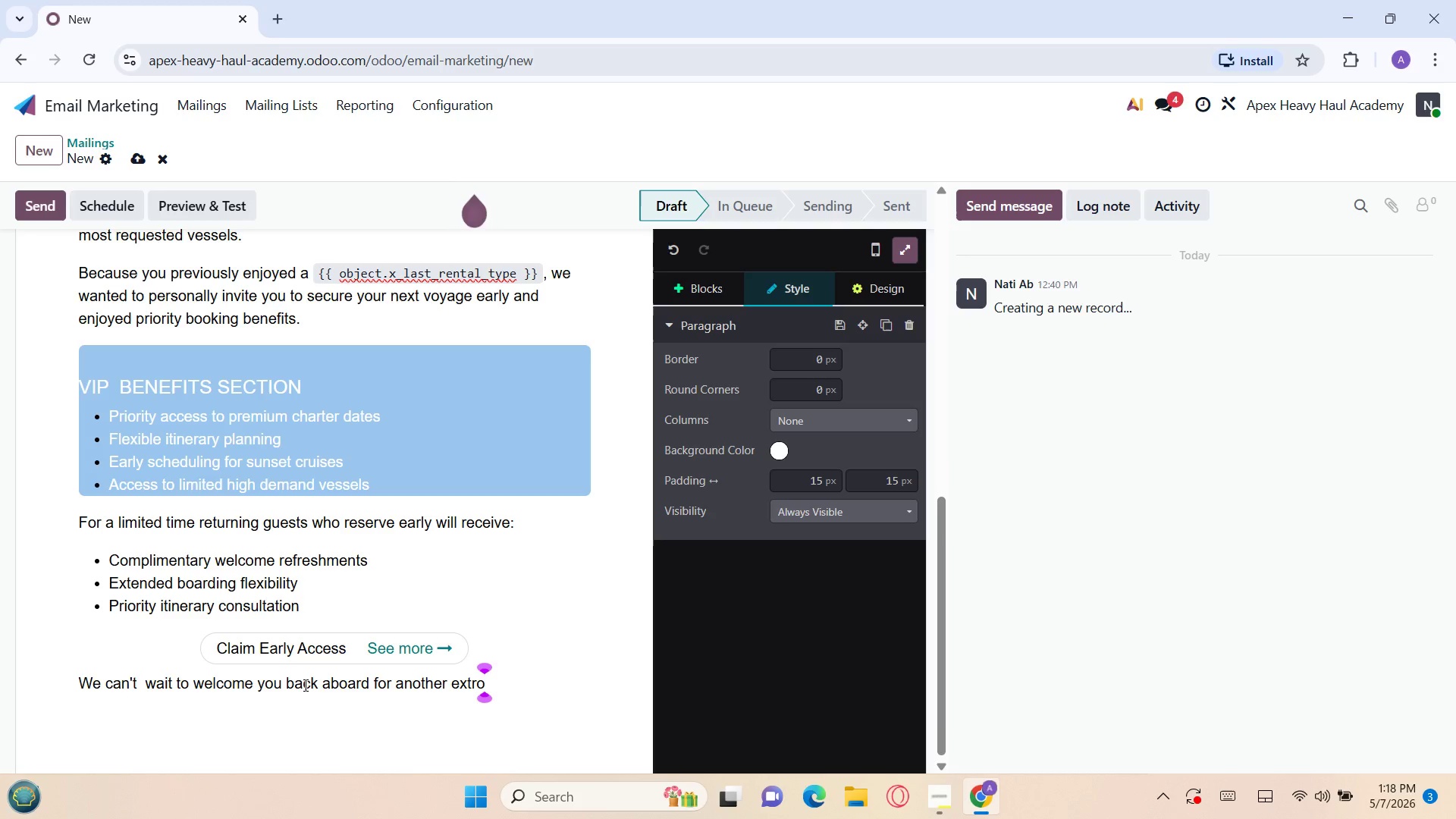 
key(Backspace)
type(aordinary season on the water)
 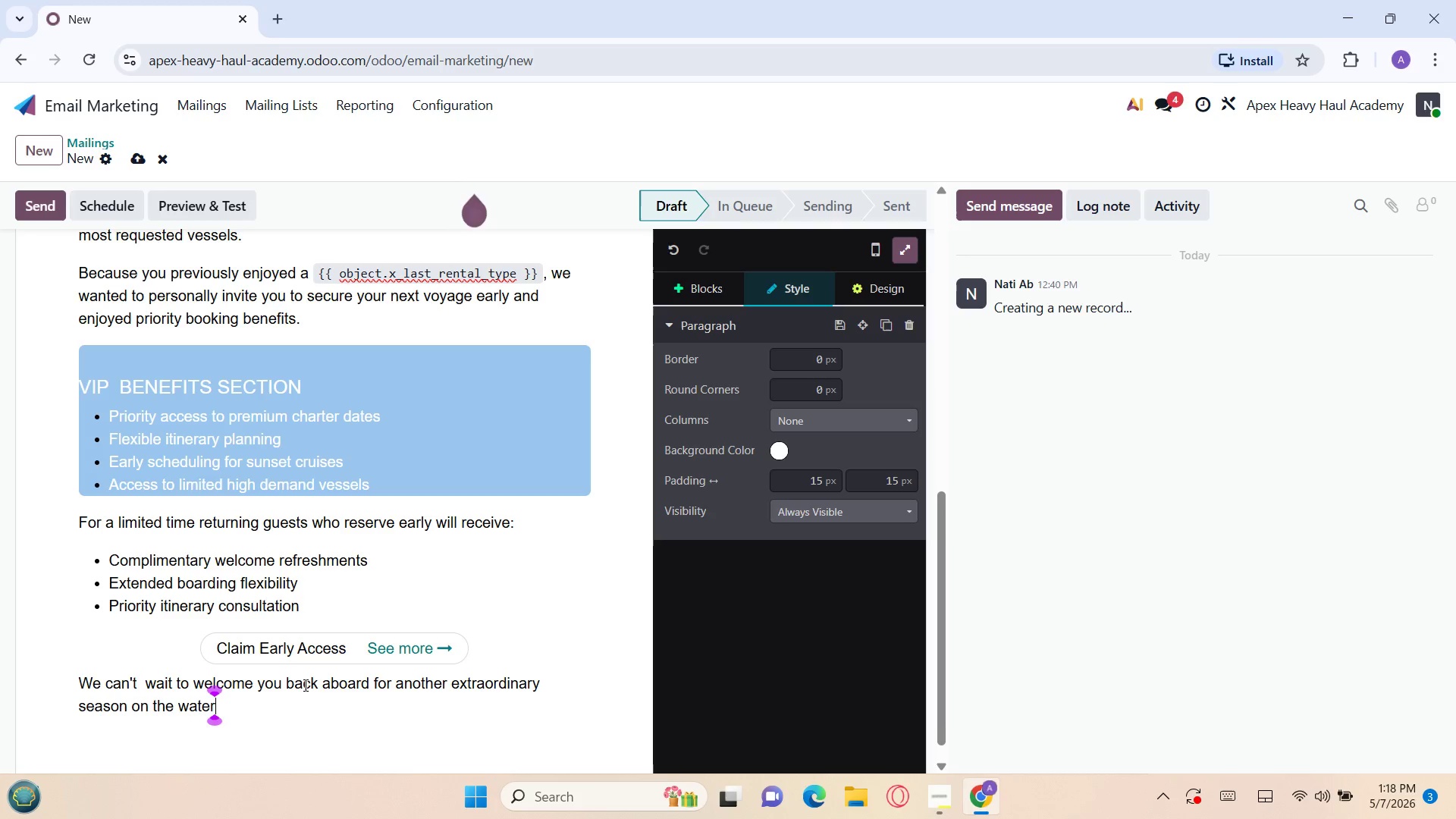 
key(Space)
 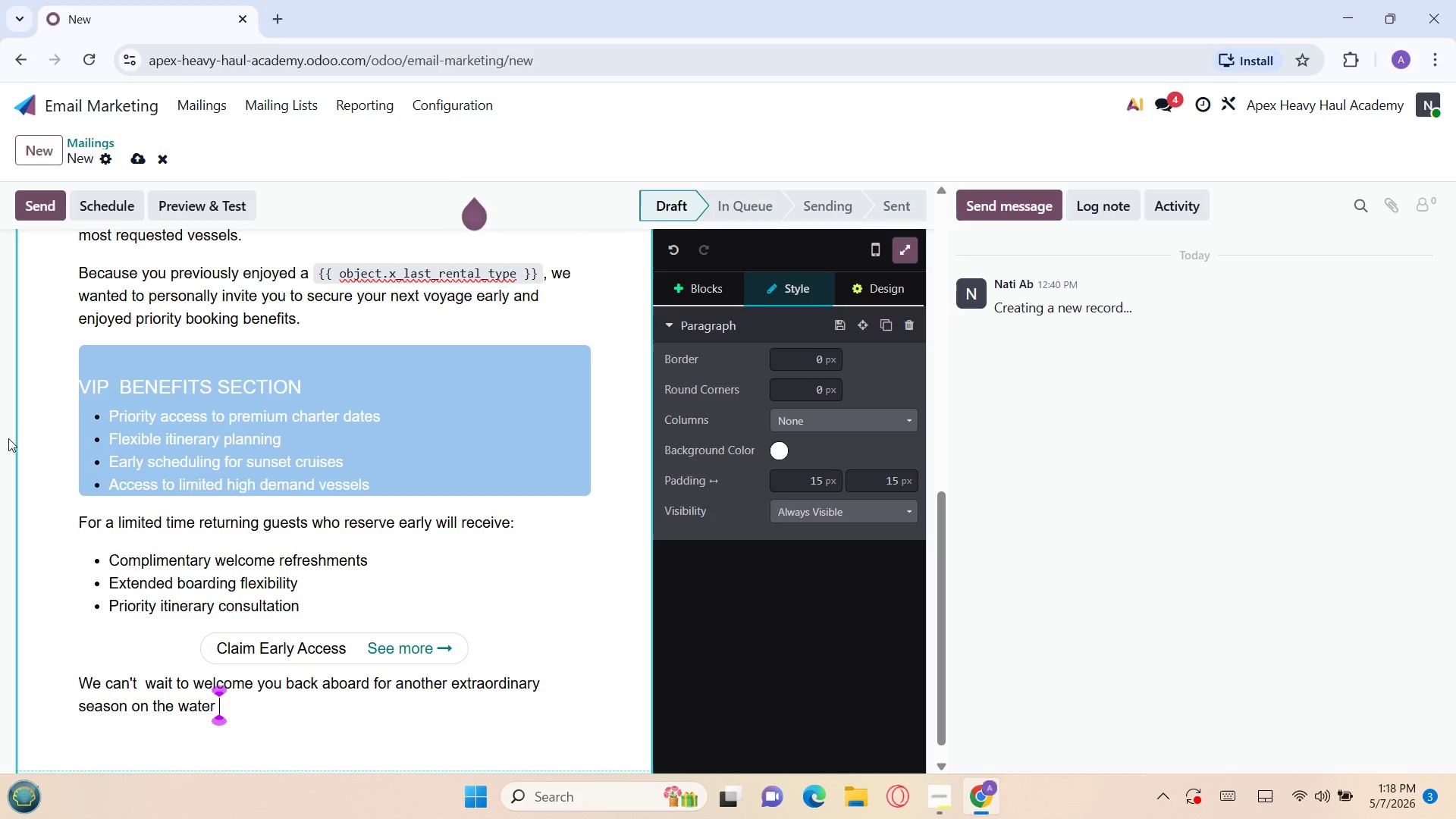 
wait(18.02)
 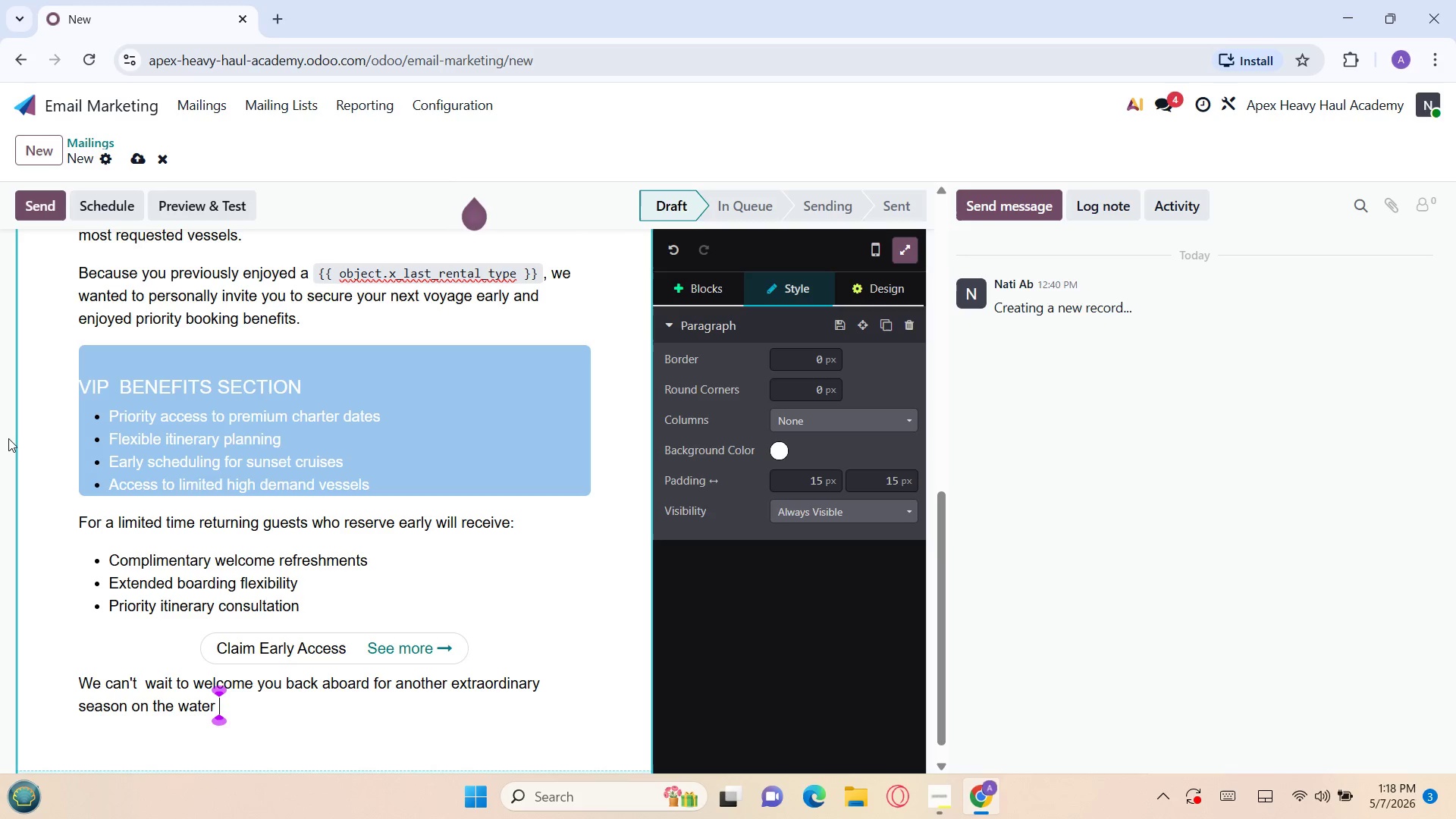 
left_click([80, 137])
 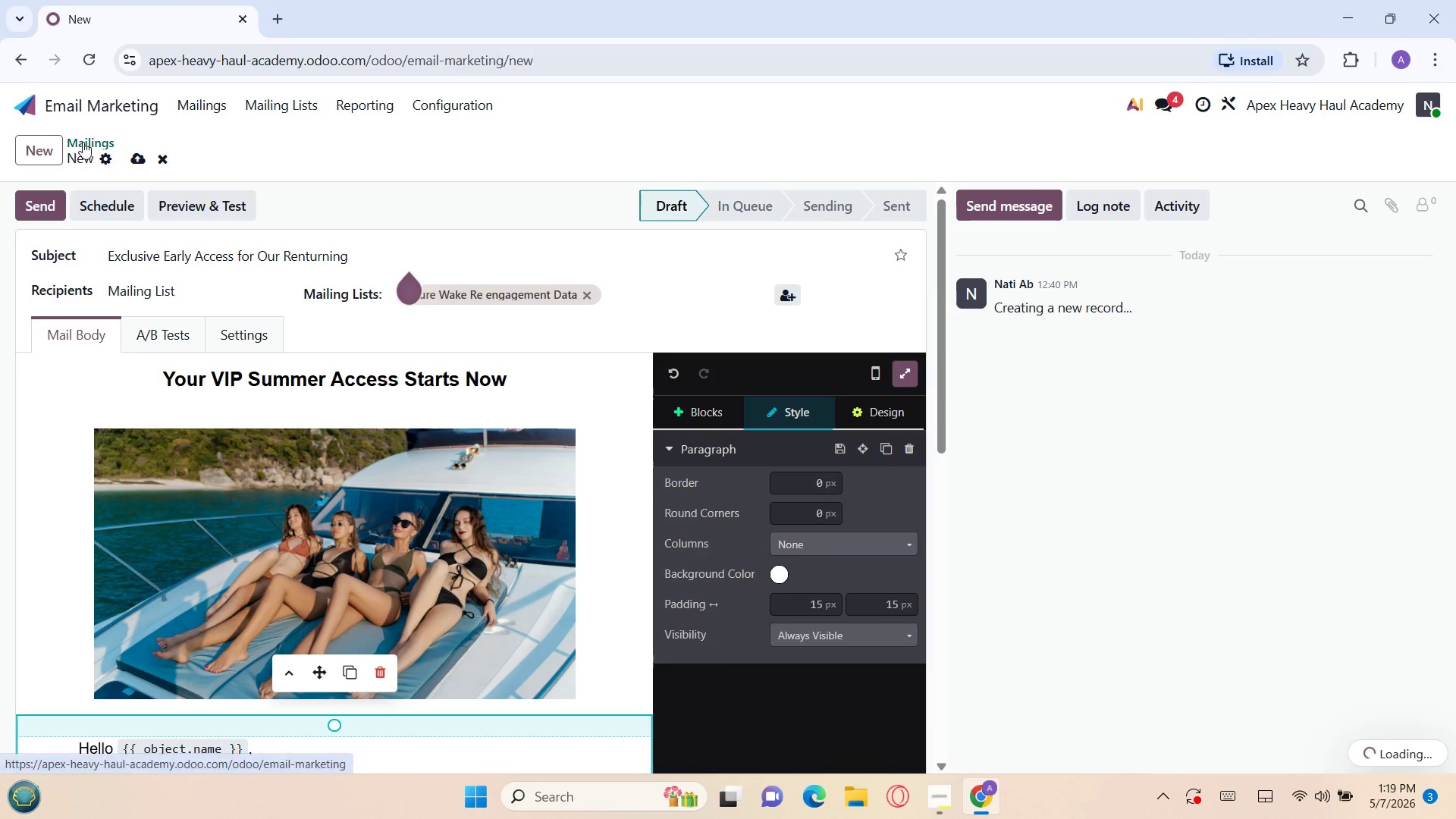 
wait(5.95)
 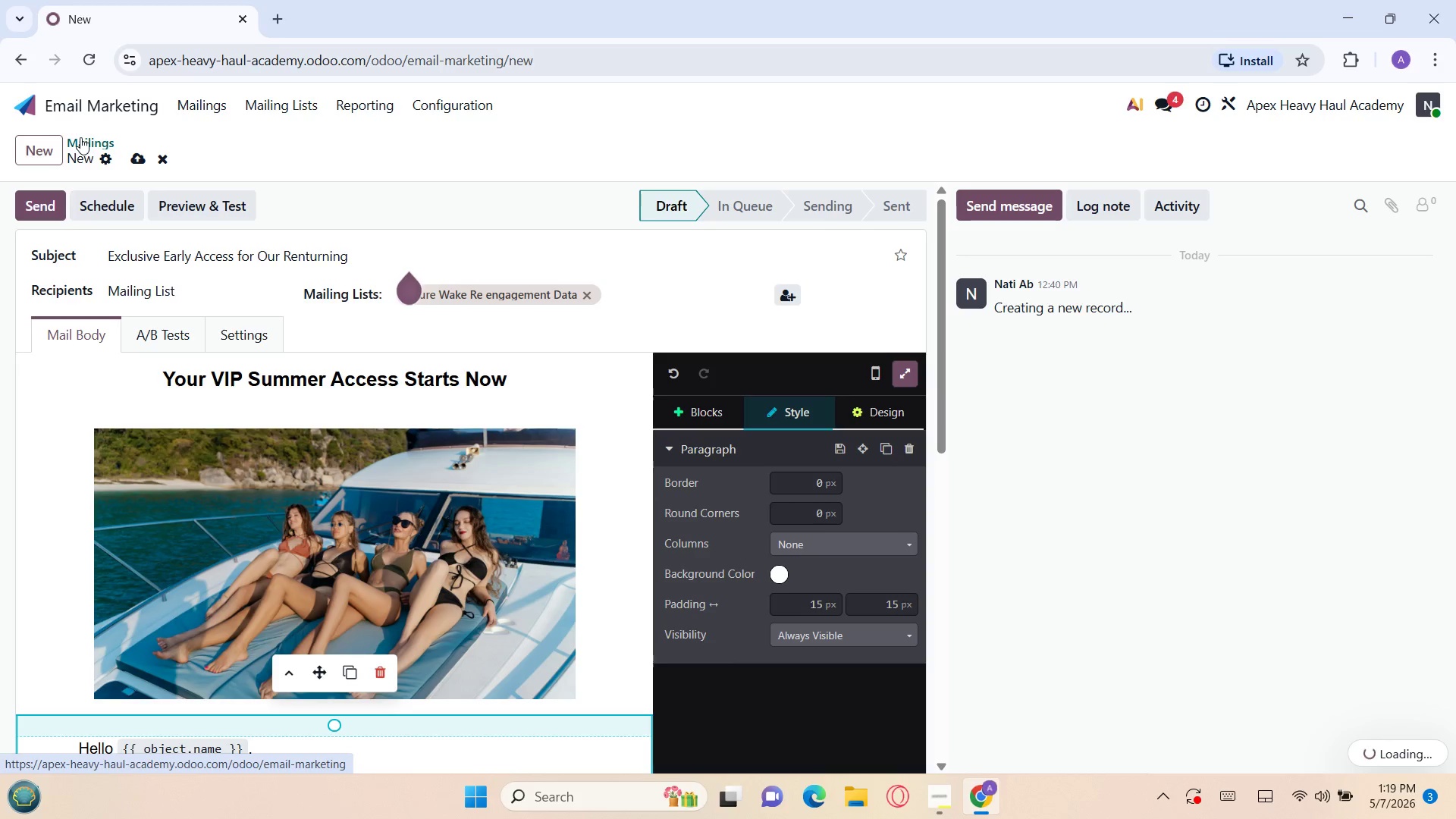 
left_click([201, 105])
 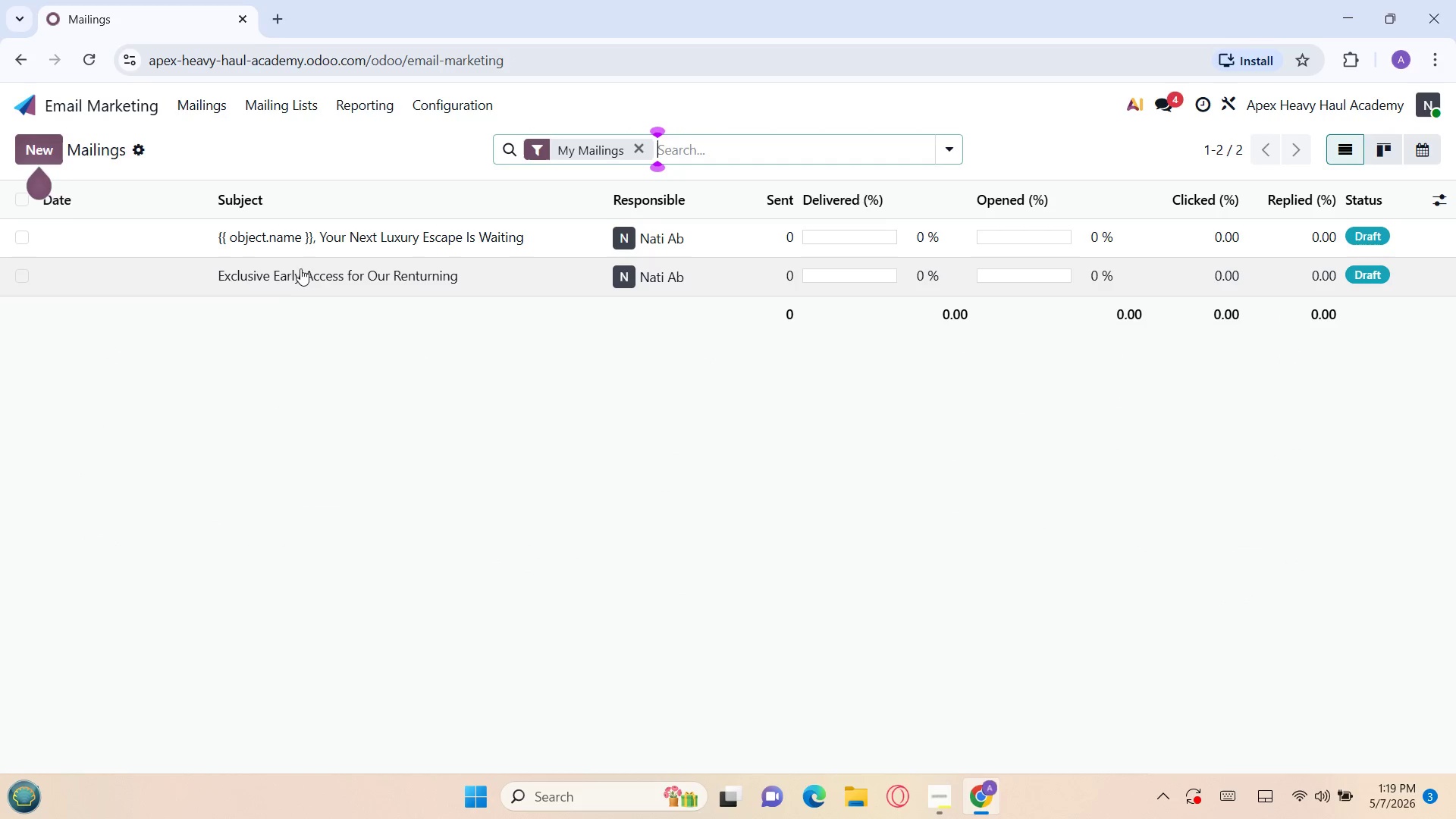 
left_click([321, 249])
 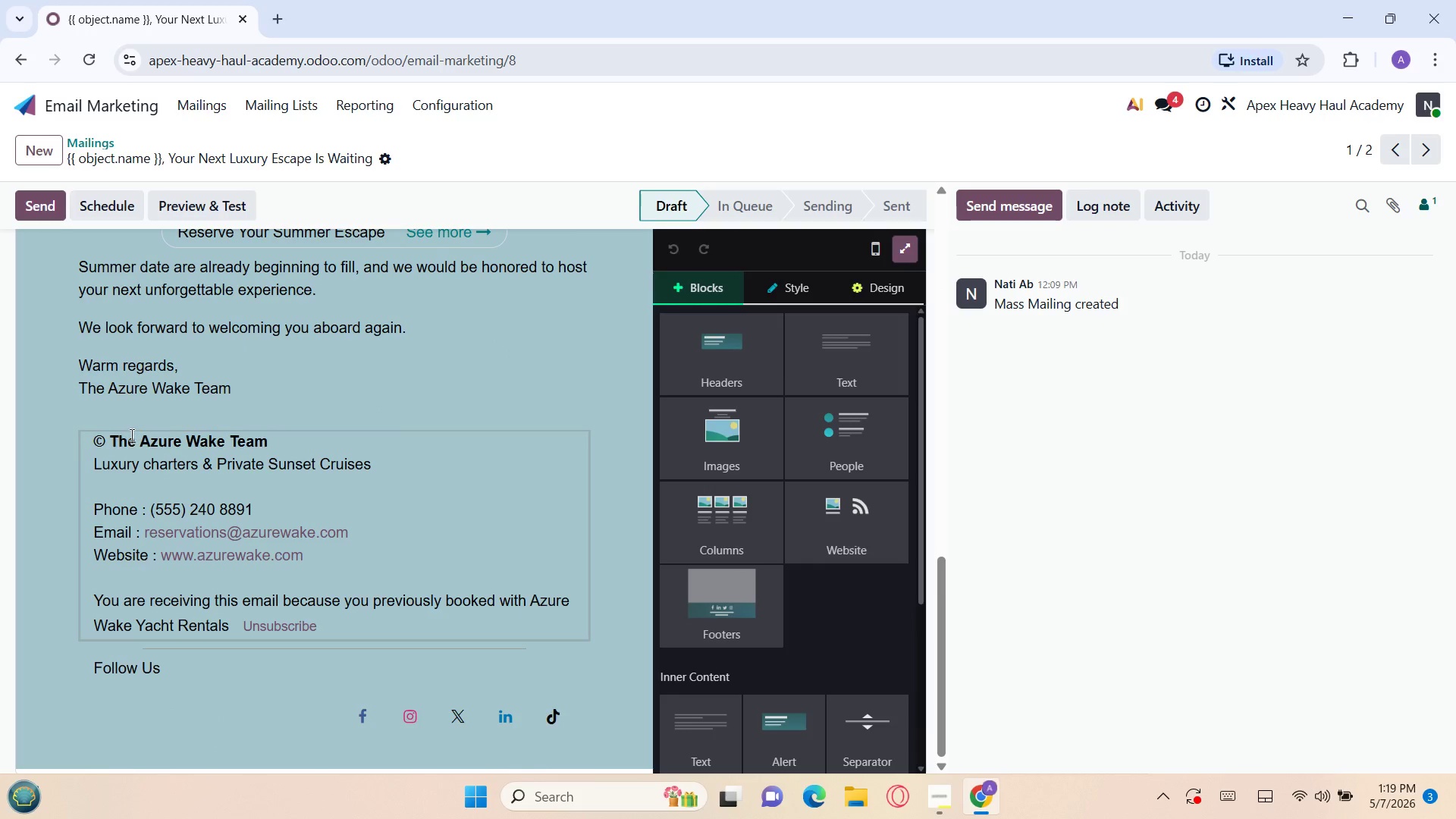 
wait(6.94)
 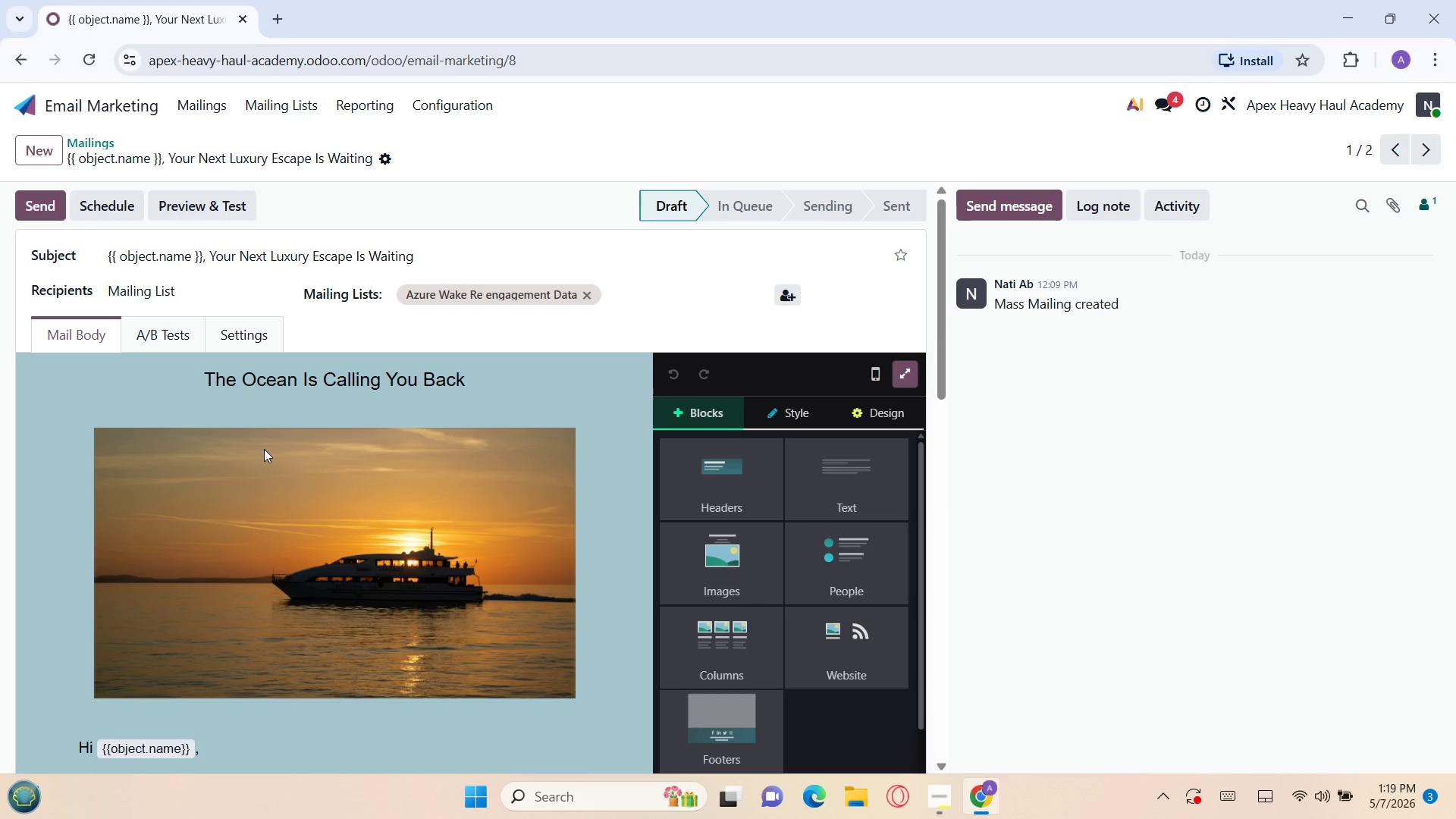 
left_click_drag(start_coordinate=[87, 439], to_coordinate=[355, 619])
 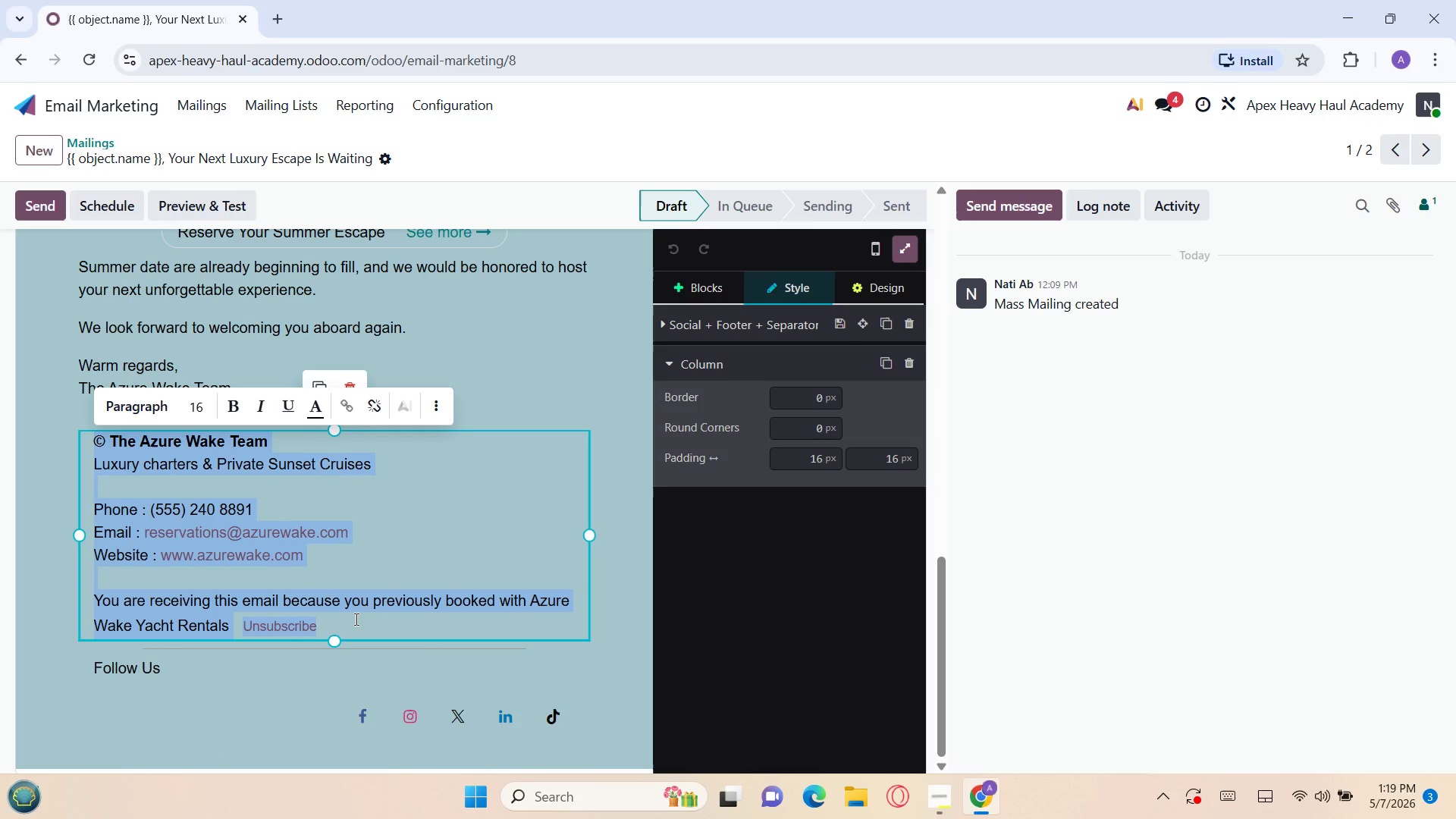 
key(Control+C)
 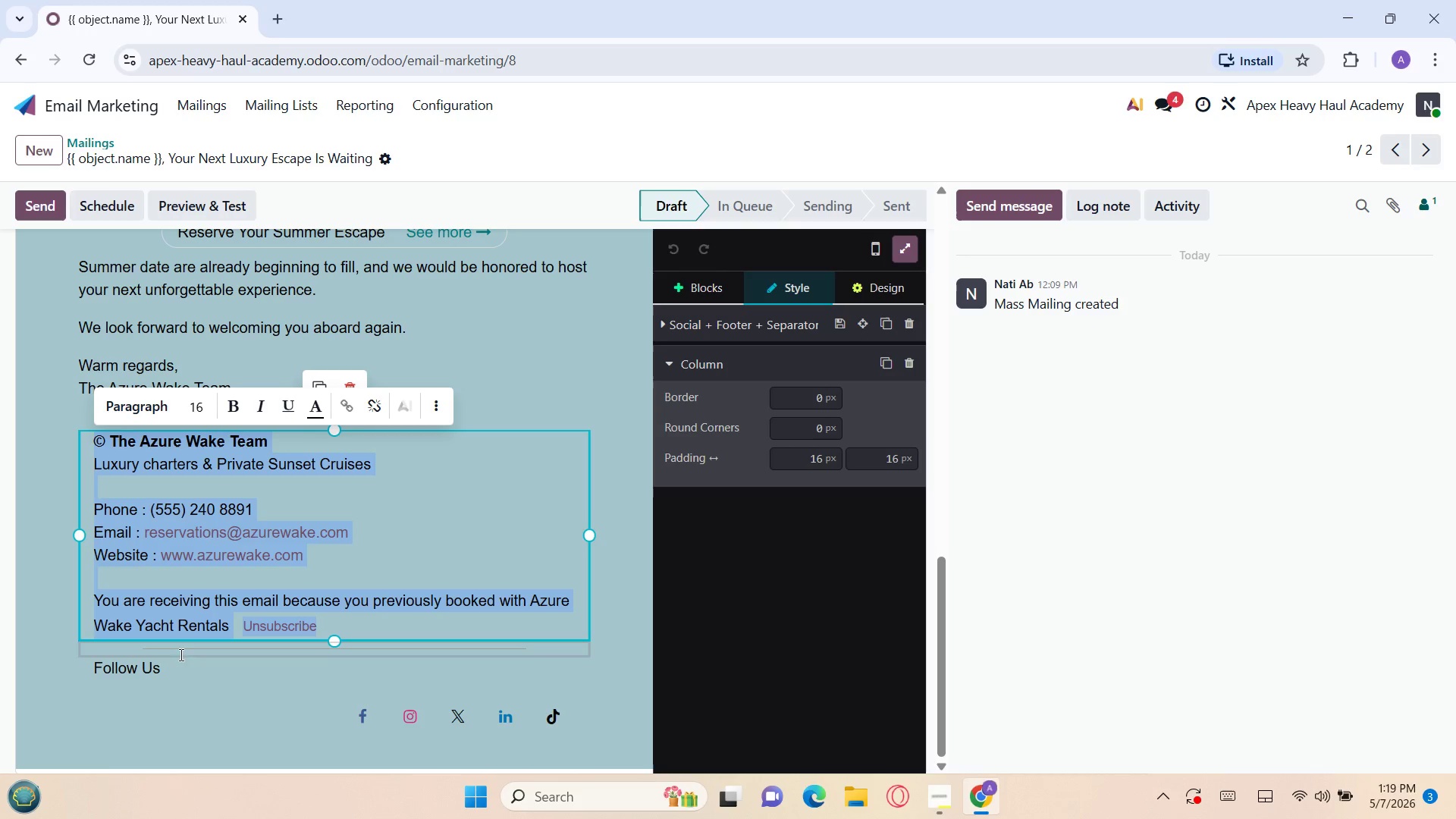 
left_click([184, 671])
 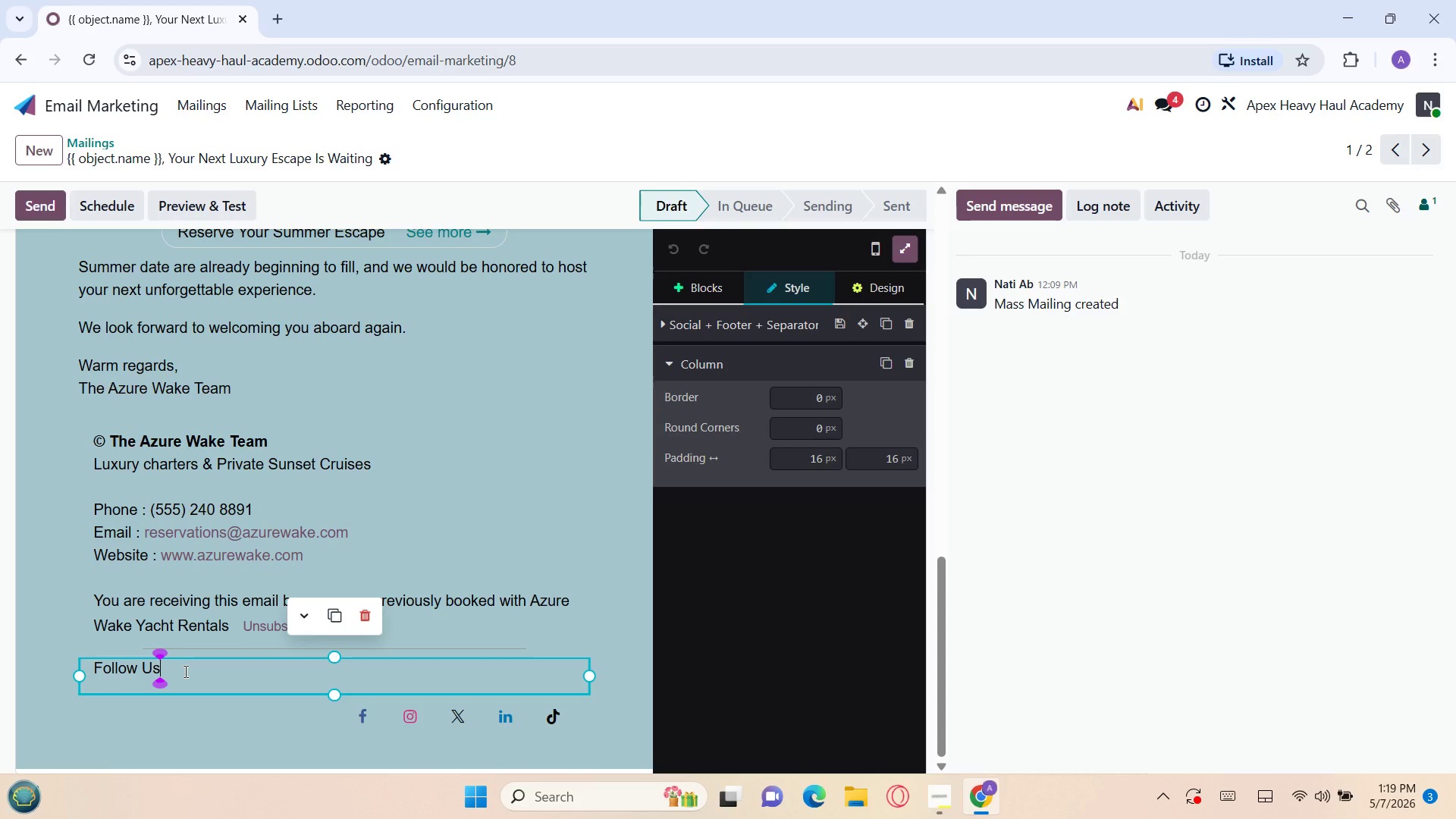 
left_click_drag(start_coordinate=[184, 671], to_coordinate=[93, 662])
 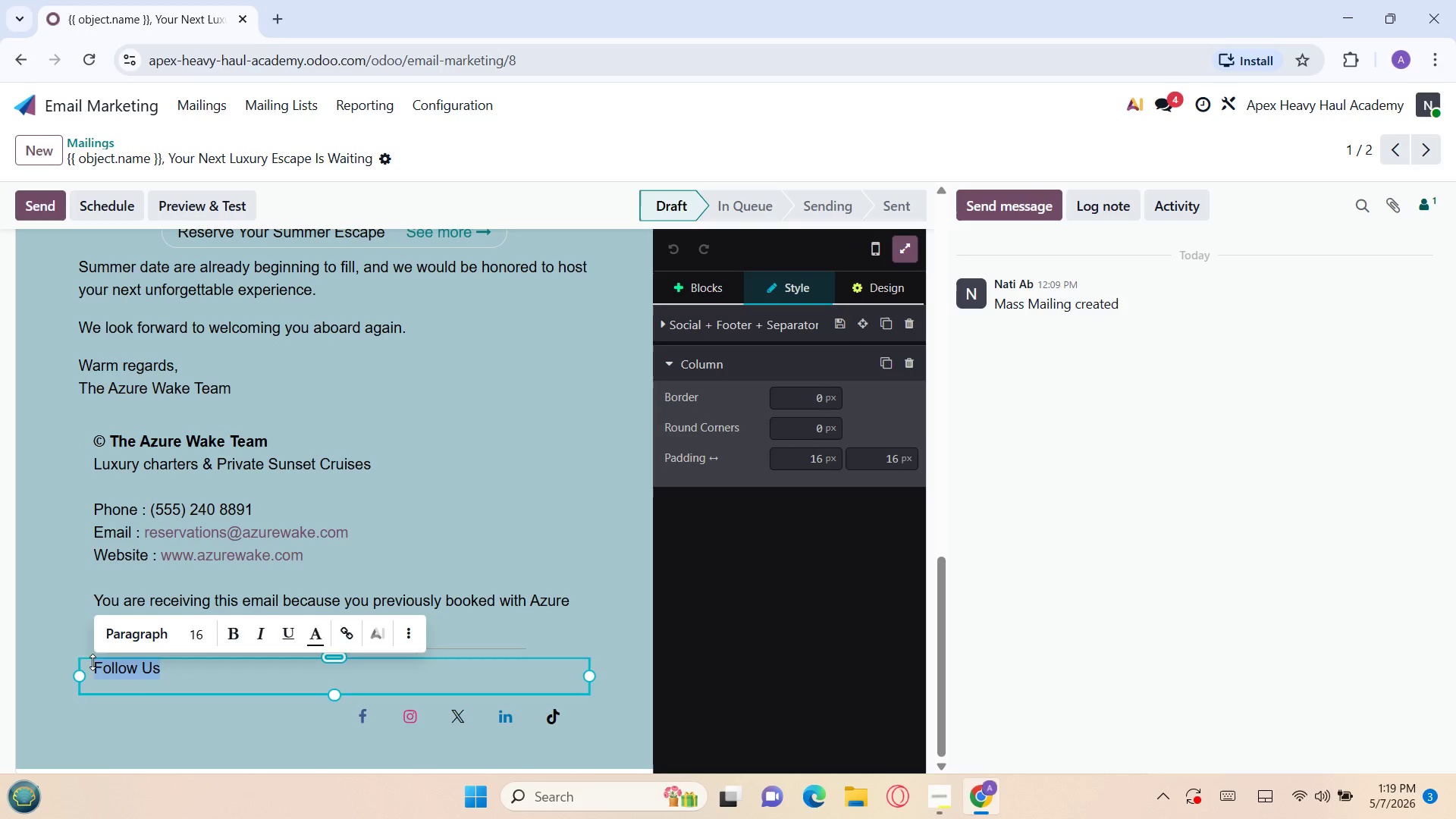 
key(Control+C)
 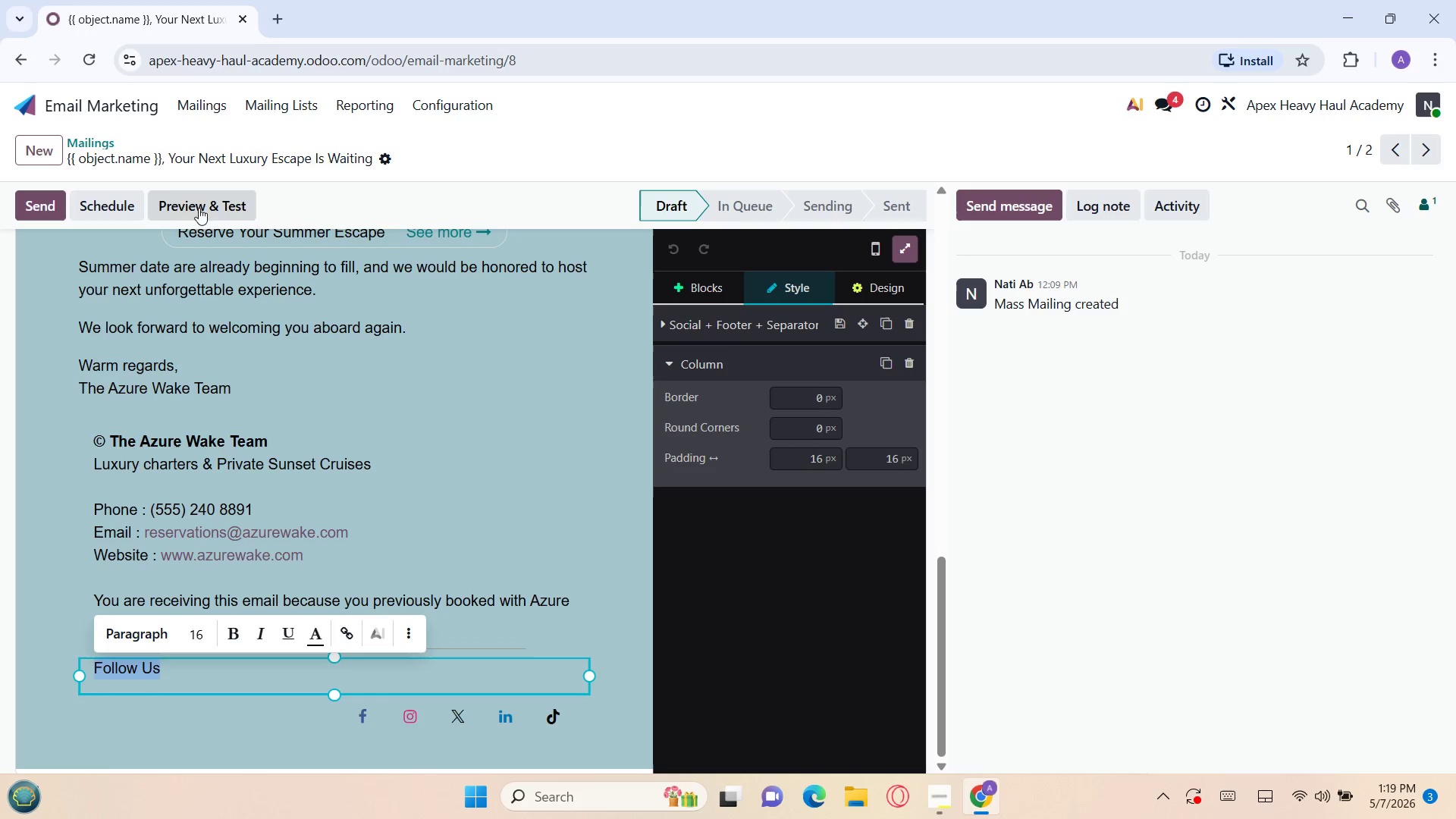 
wait(7.05)
 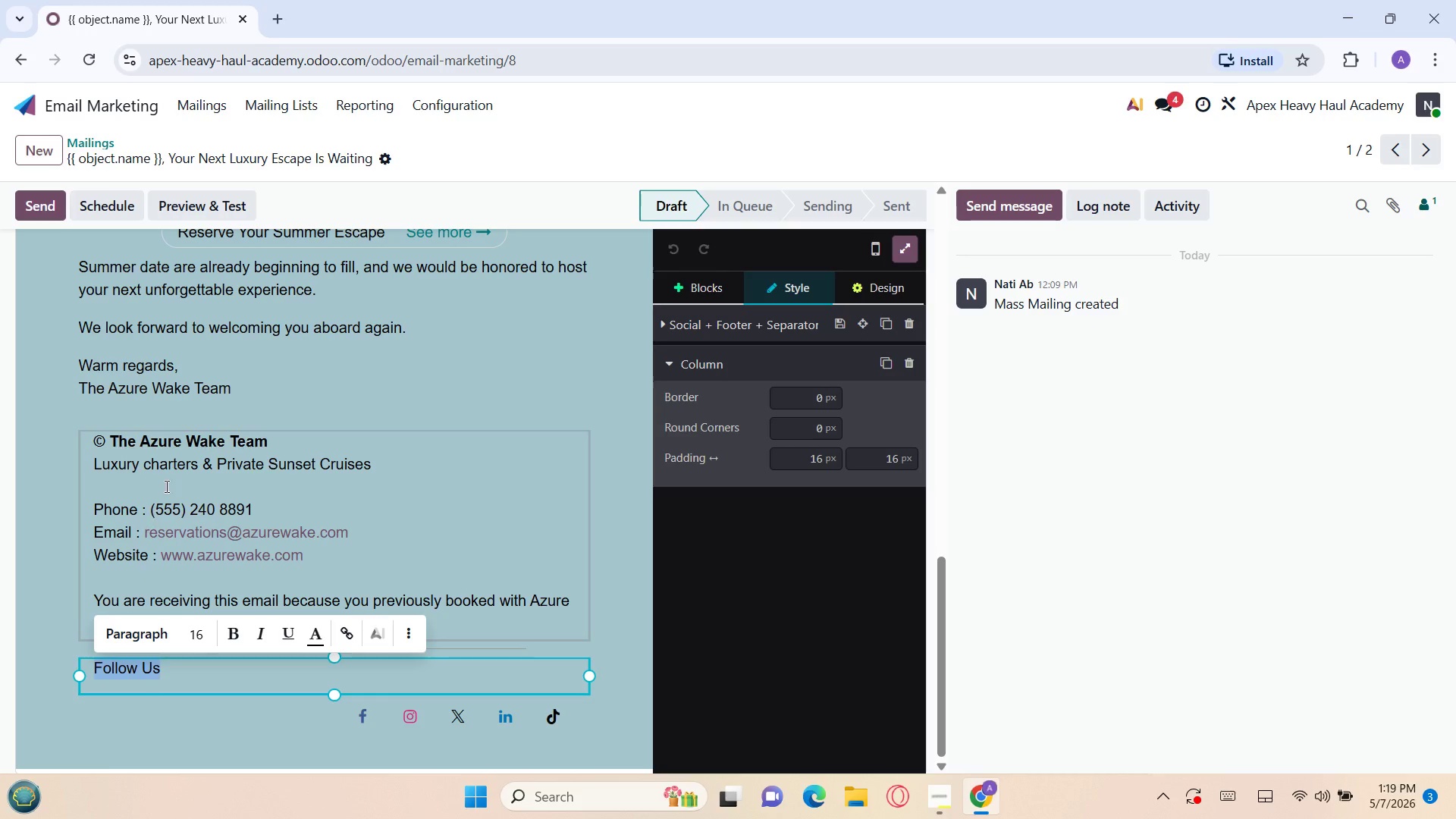 
left_click([89, 140])
 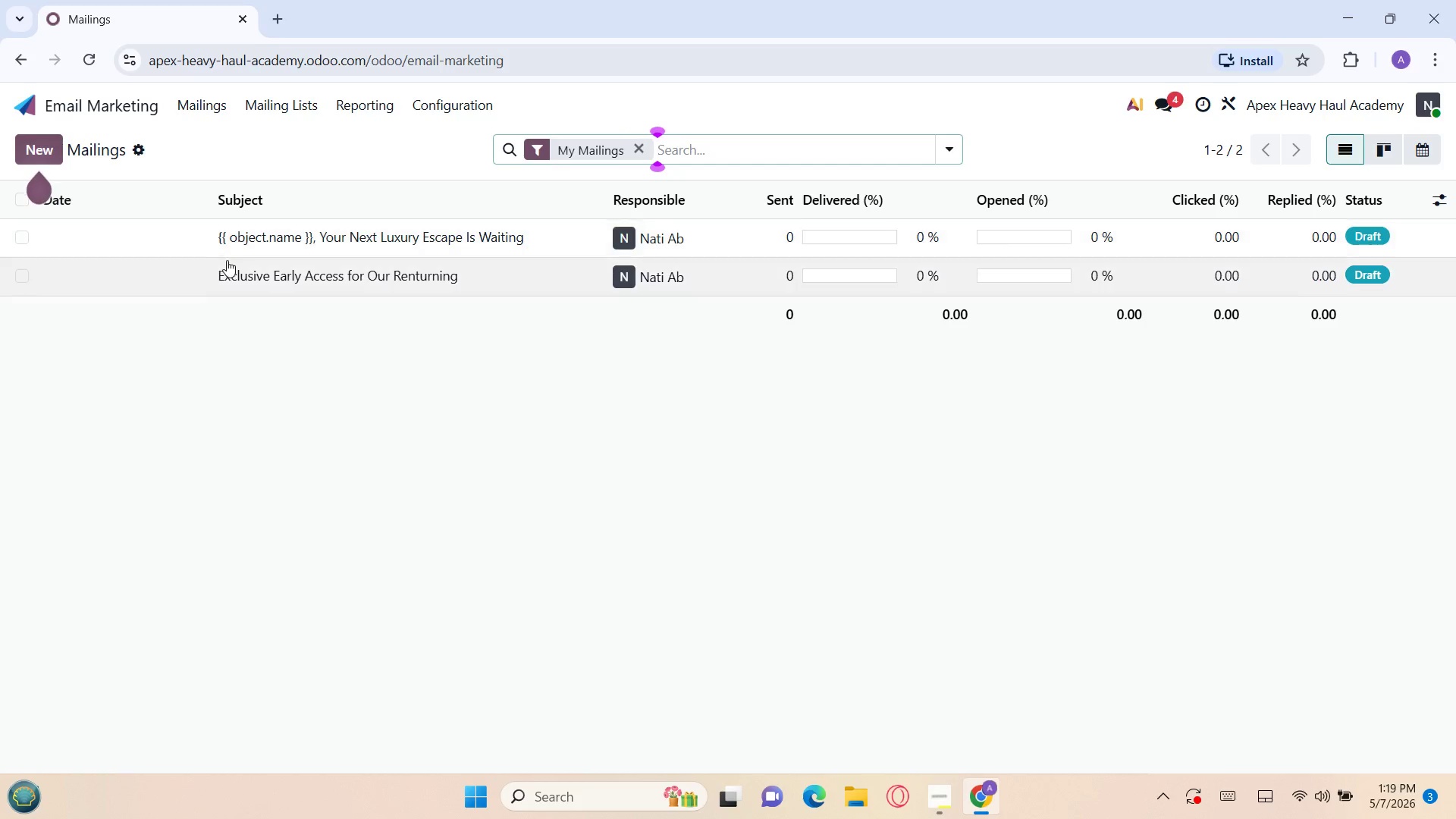 
left_click([228, 262])
 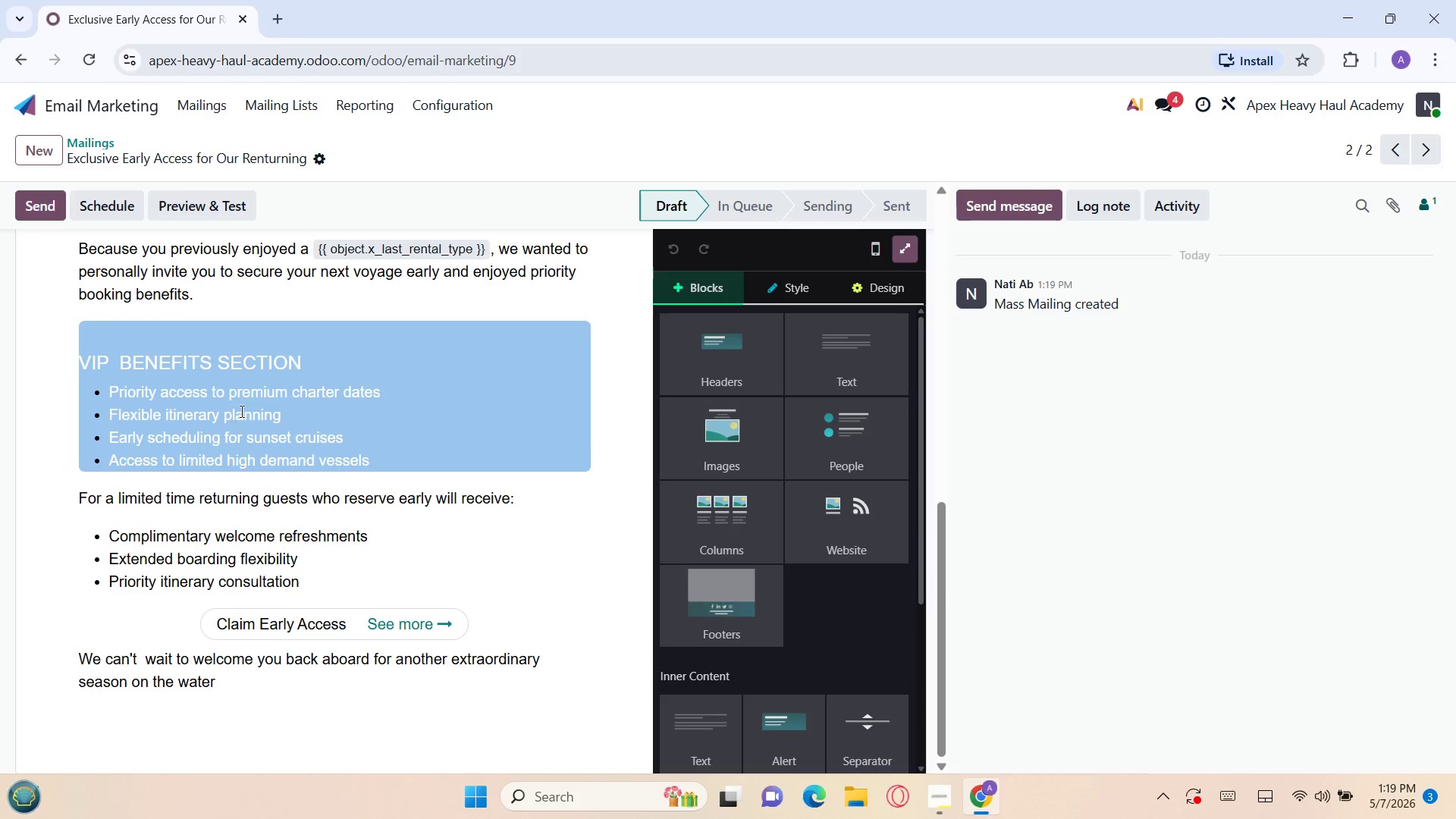 
wait(9.48)
 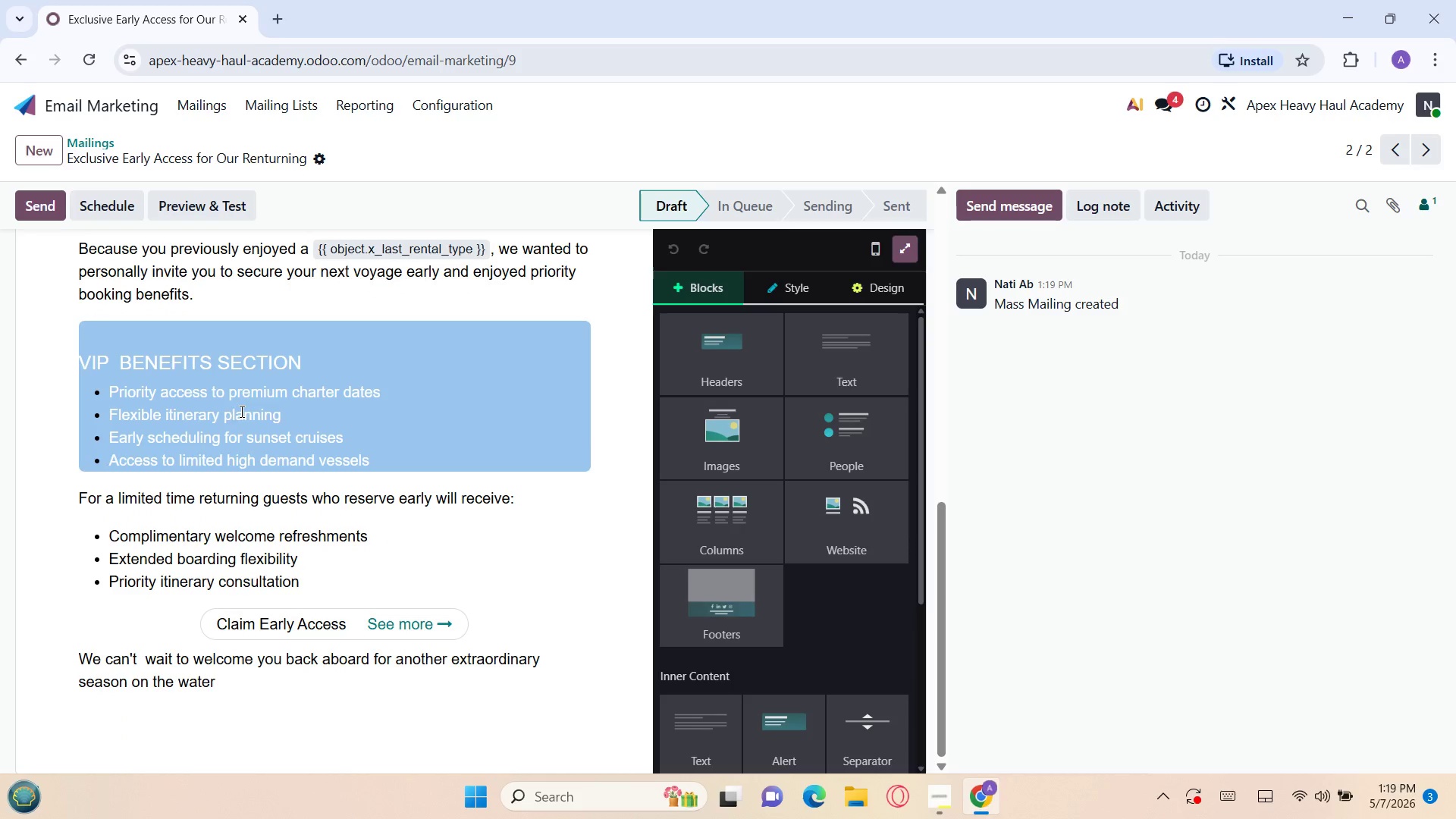 
left_click([434, 686])
 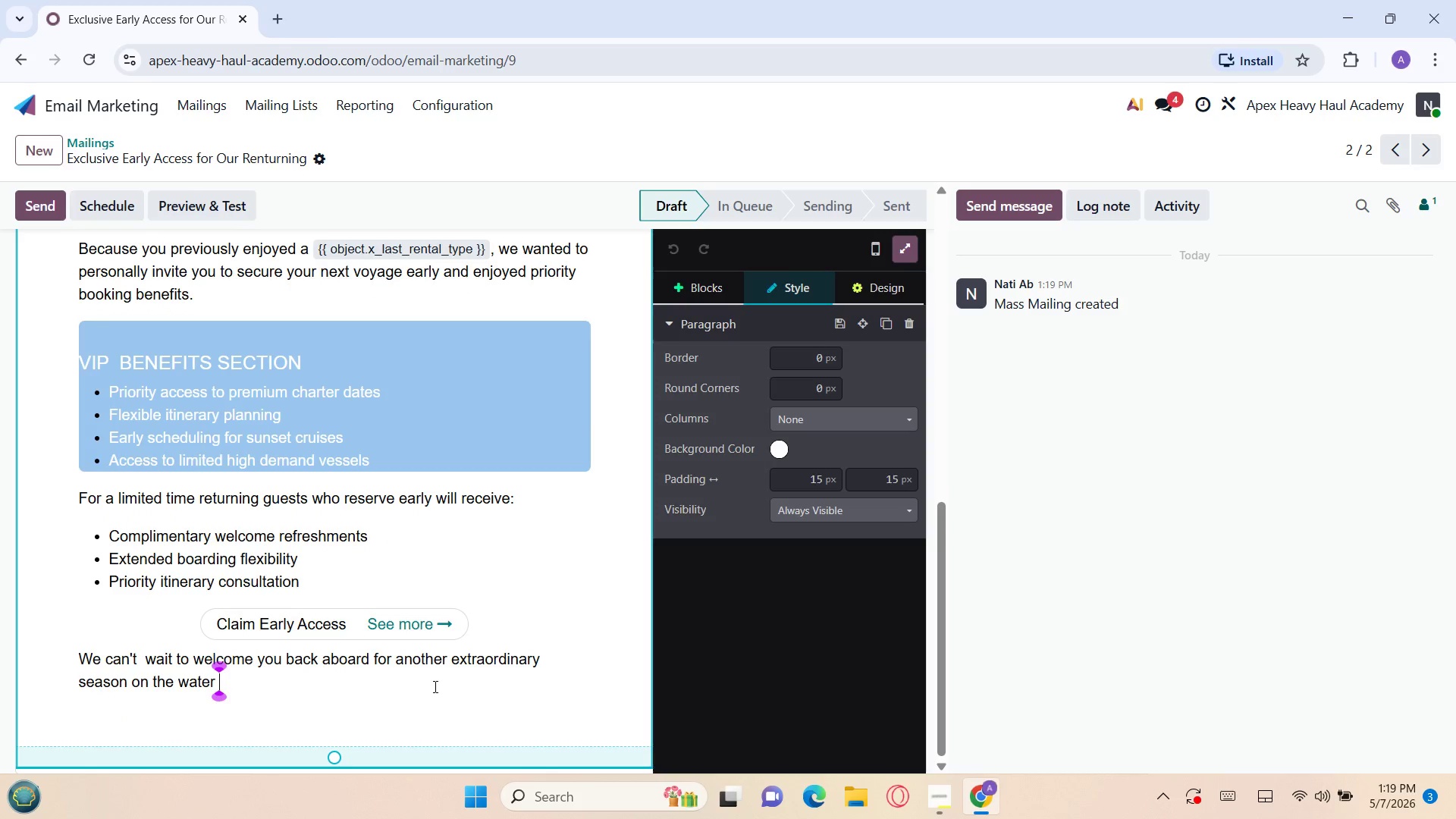 
key(Enter)
 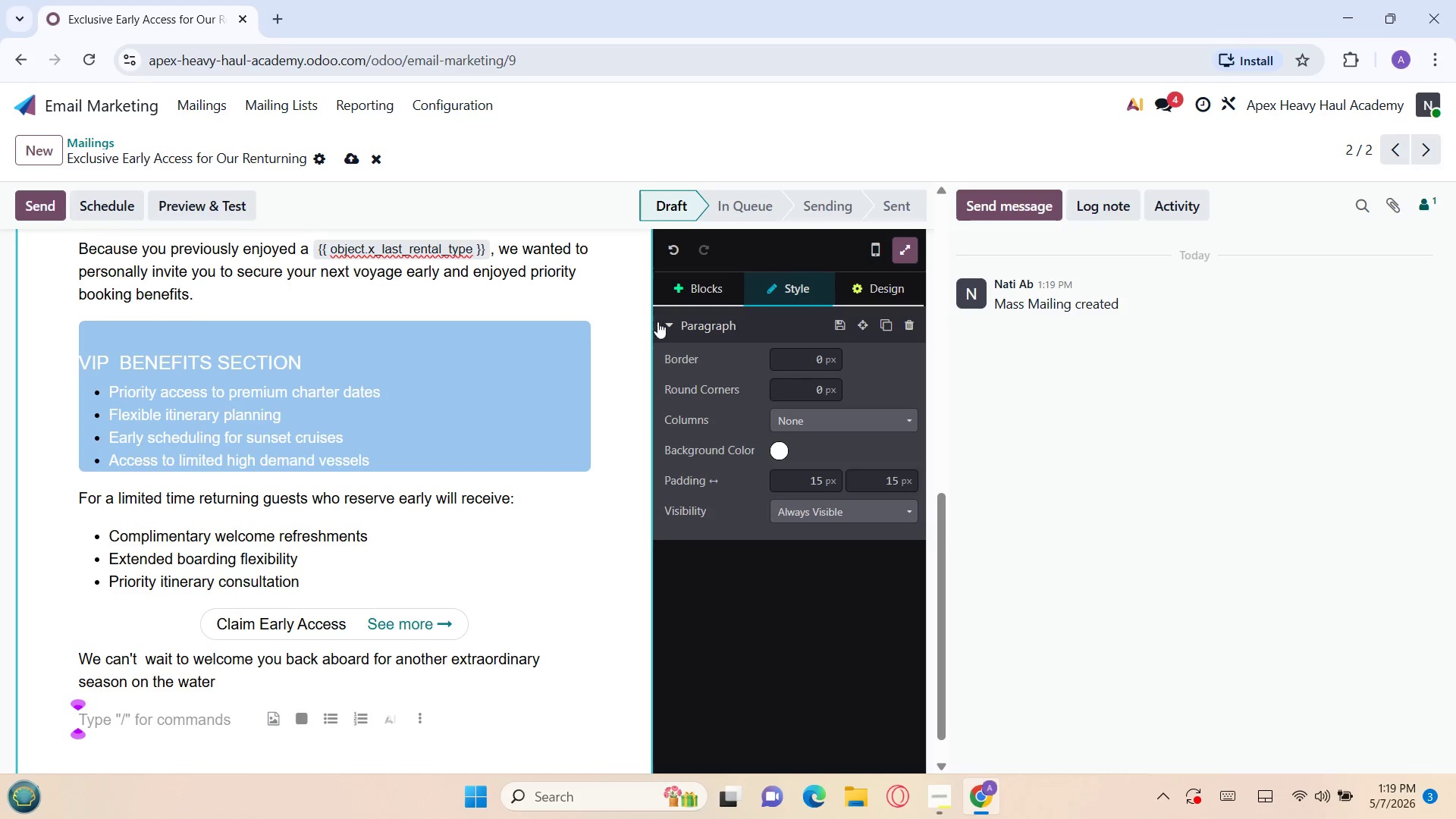 
left_click([698, 288])
 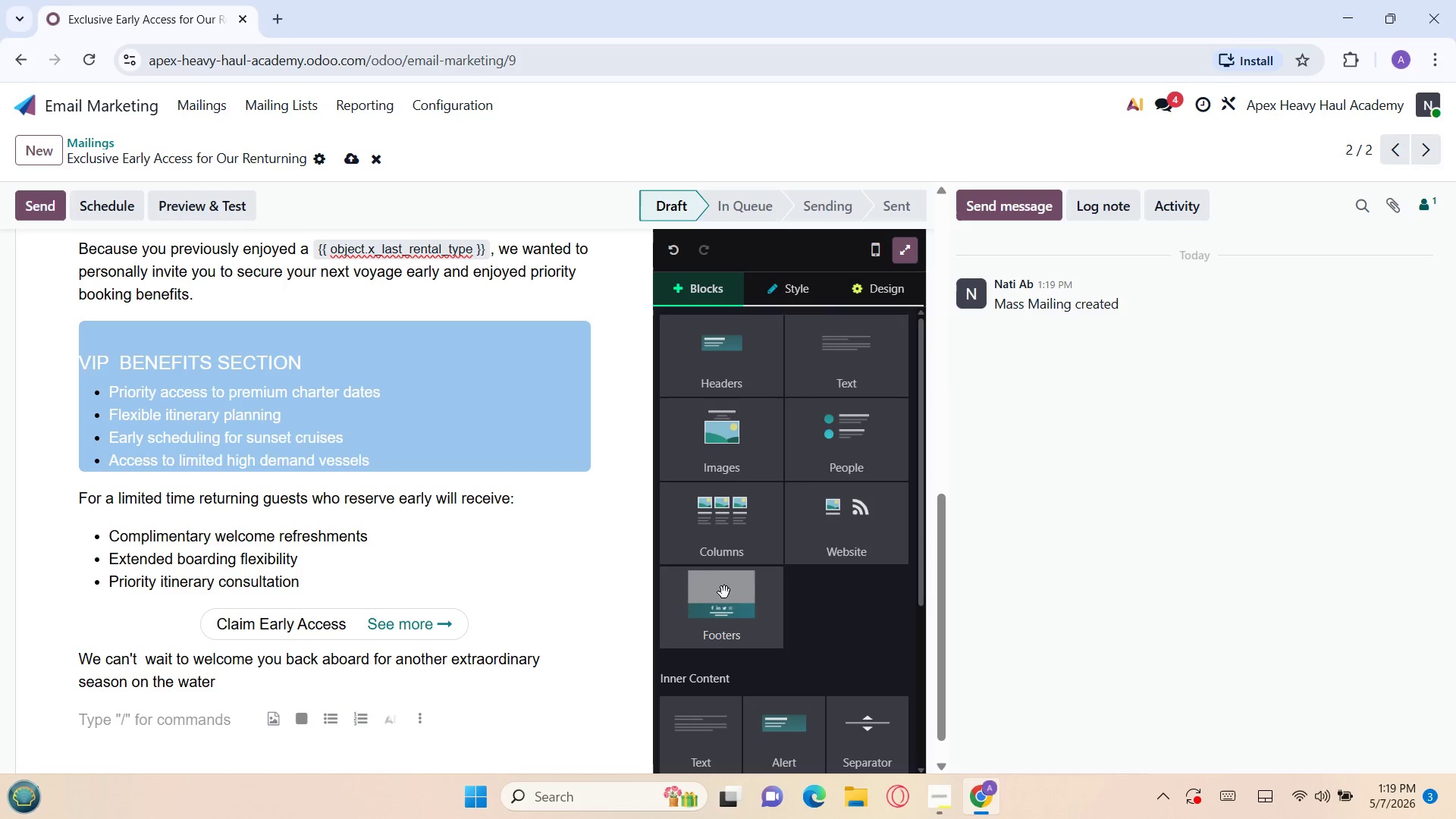 
left_click([723, 594])
 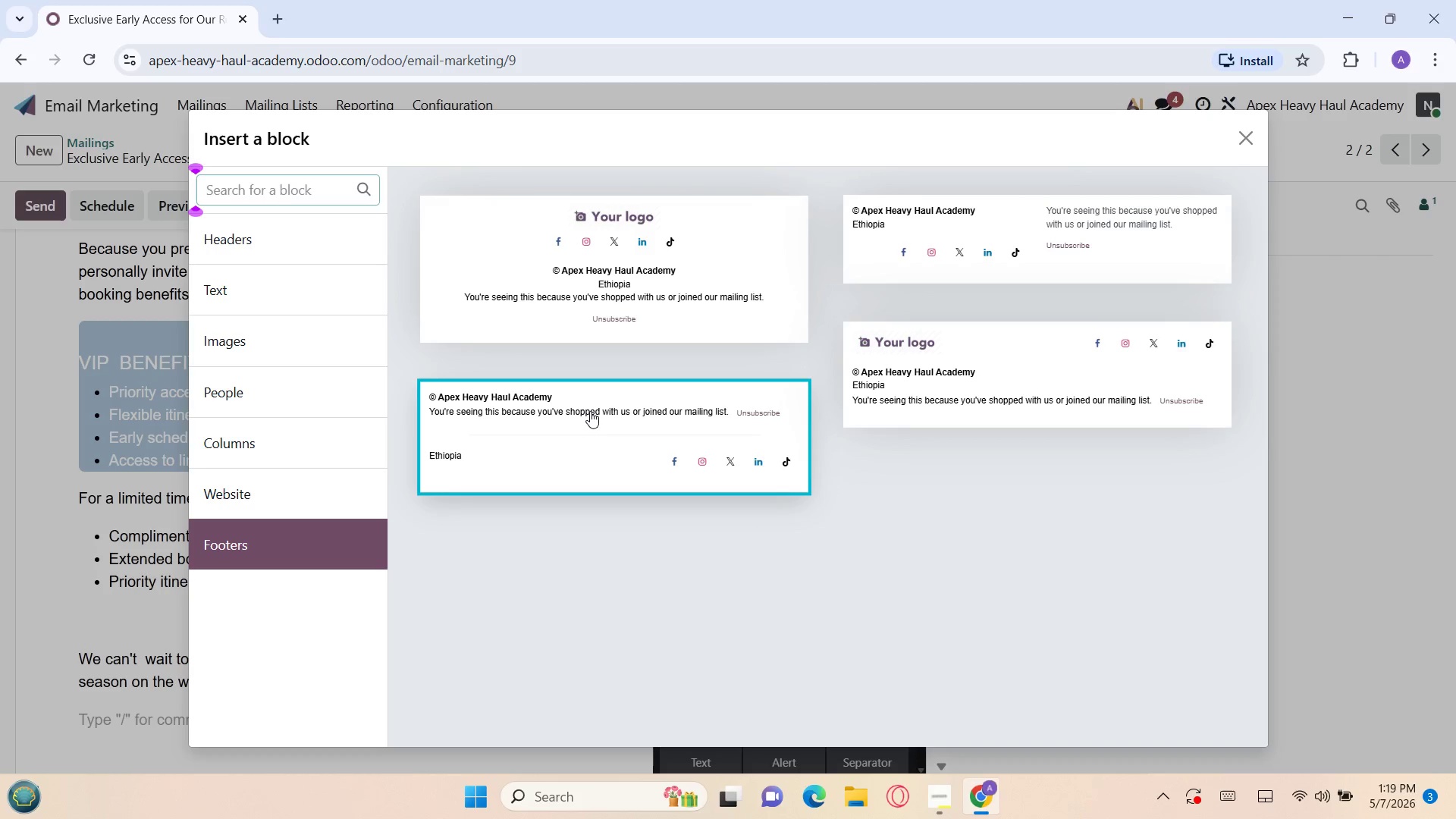 
left_click([590, 413])
 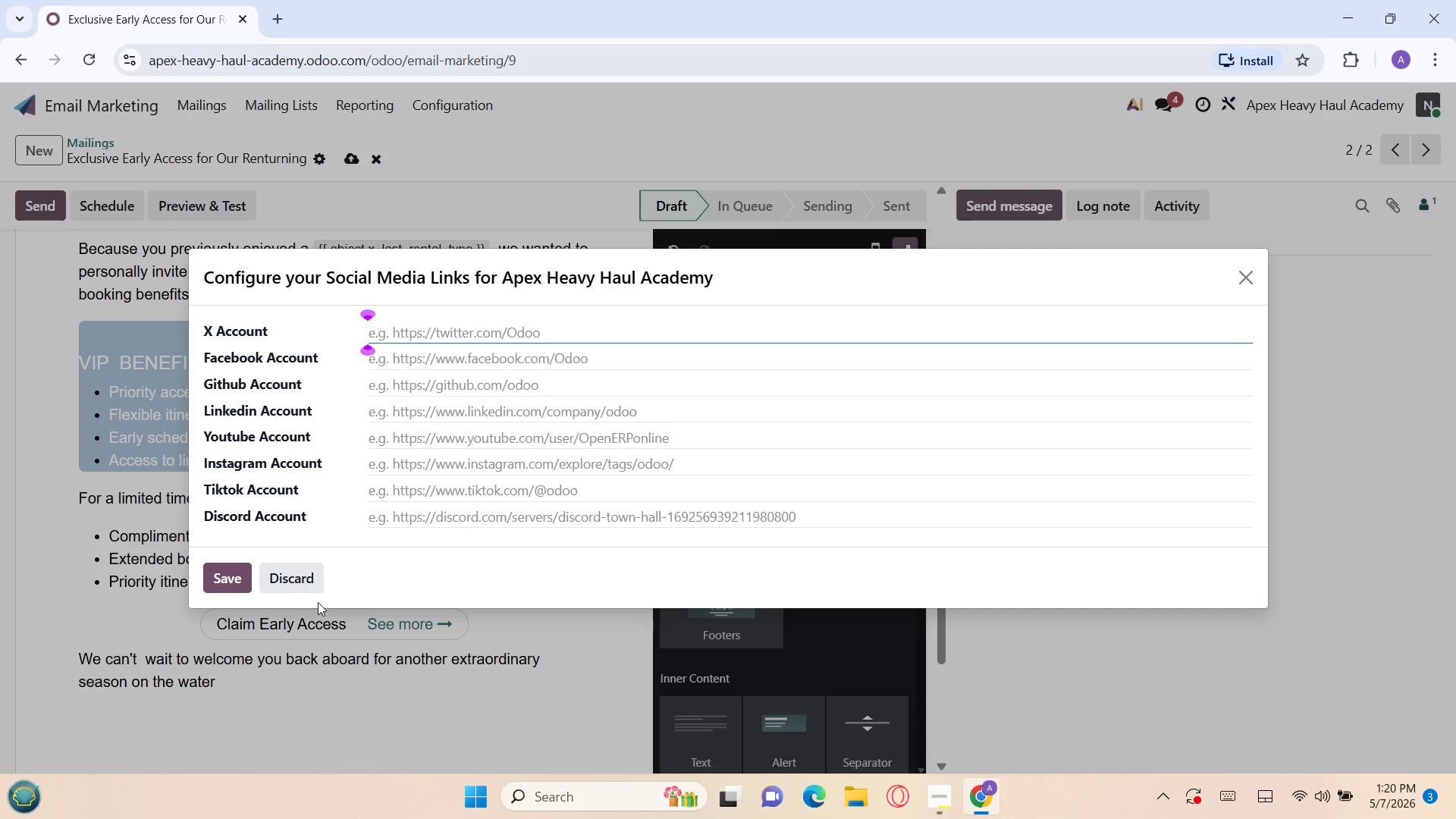 
left_click([262, 585])
 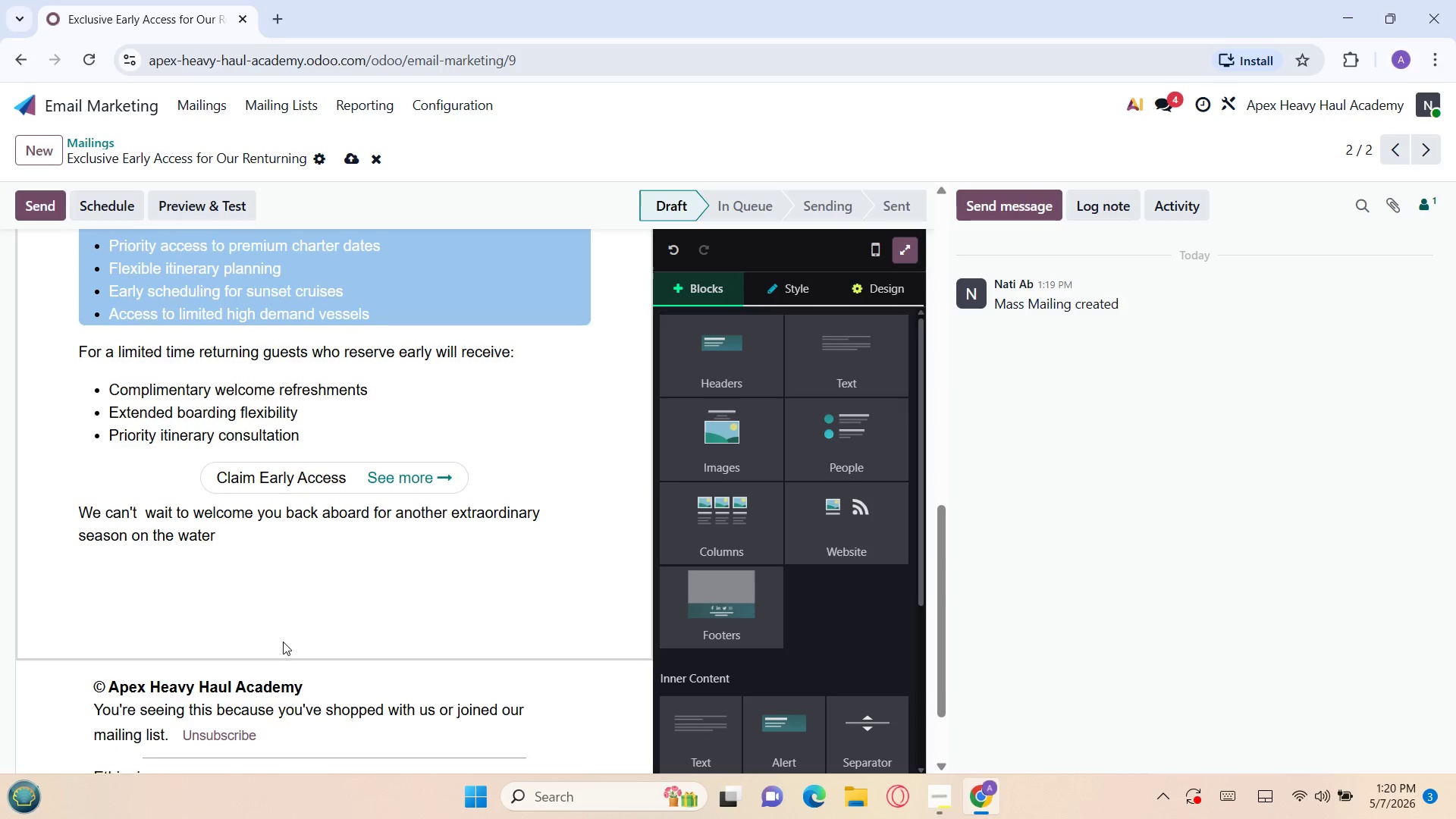 
wait(5.58)
 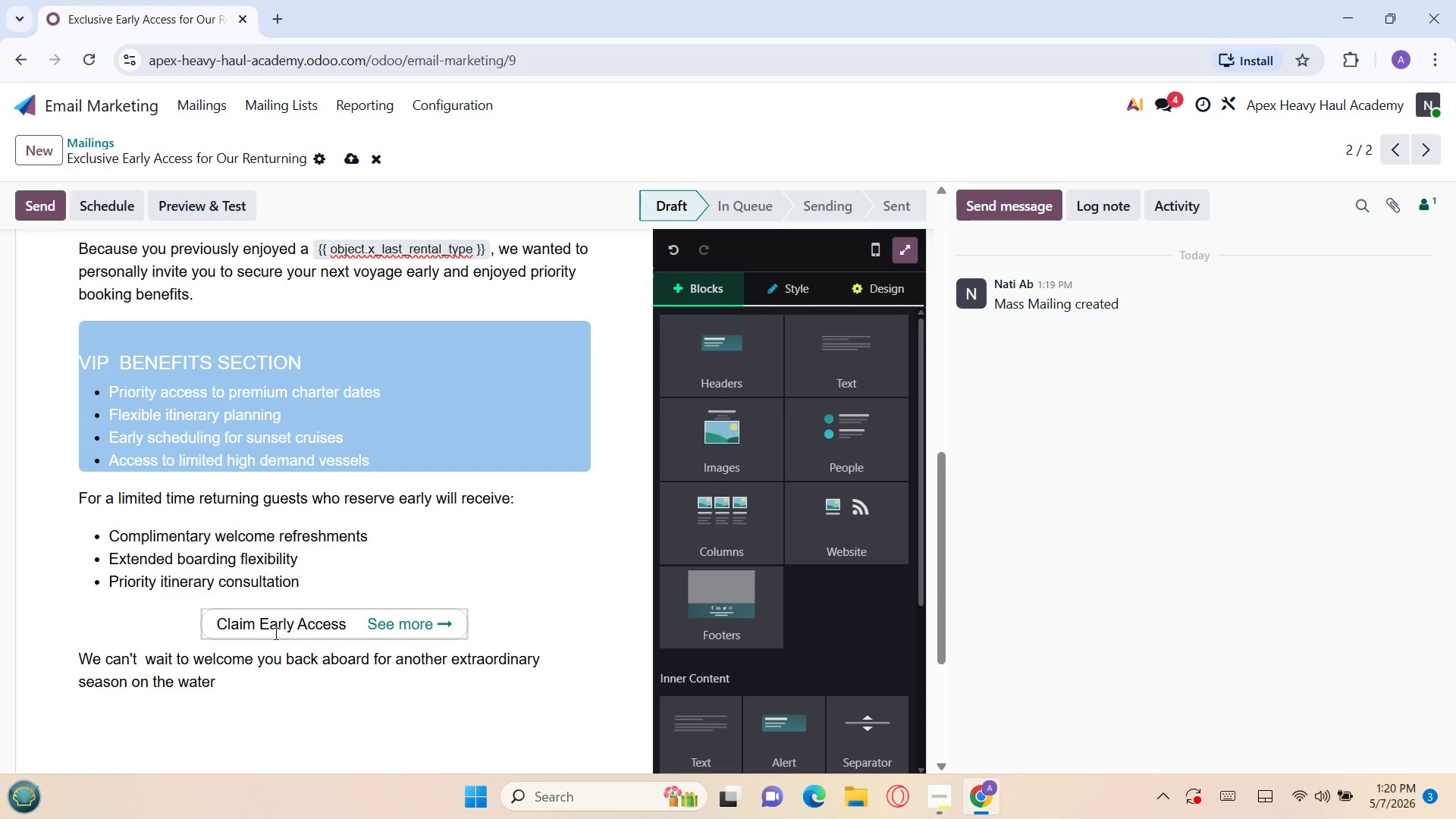 
left_click([234, 577])
 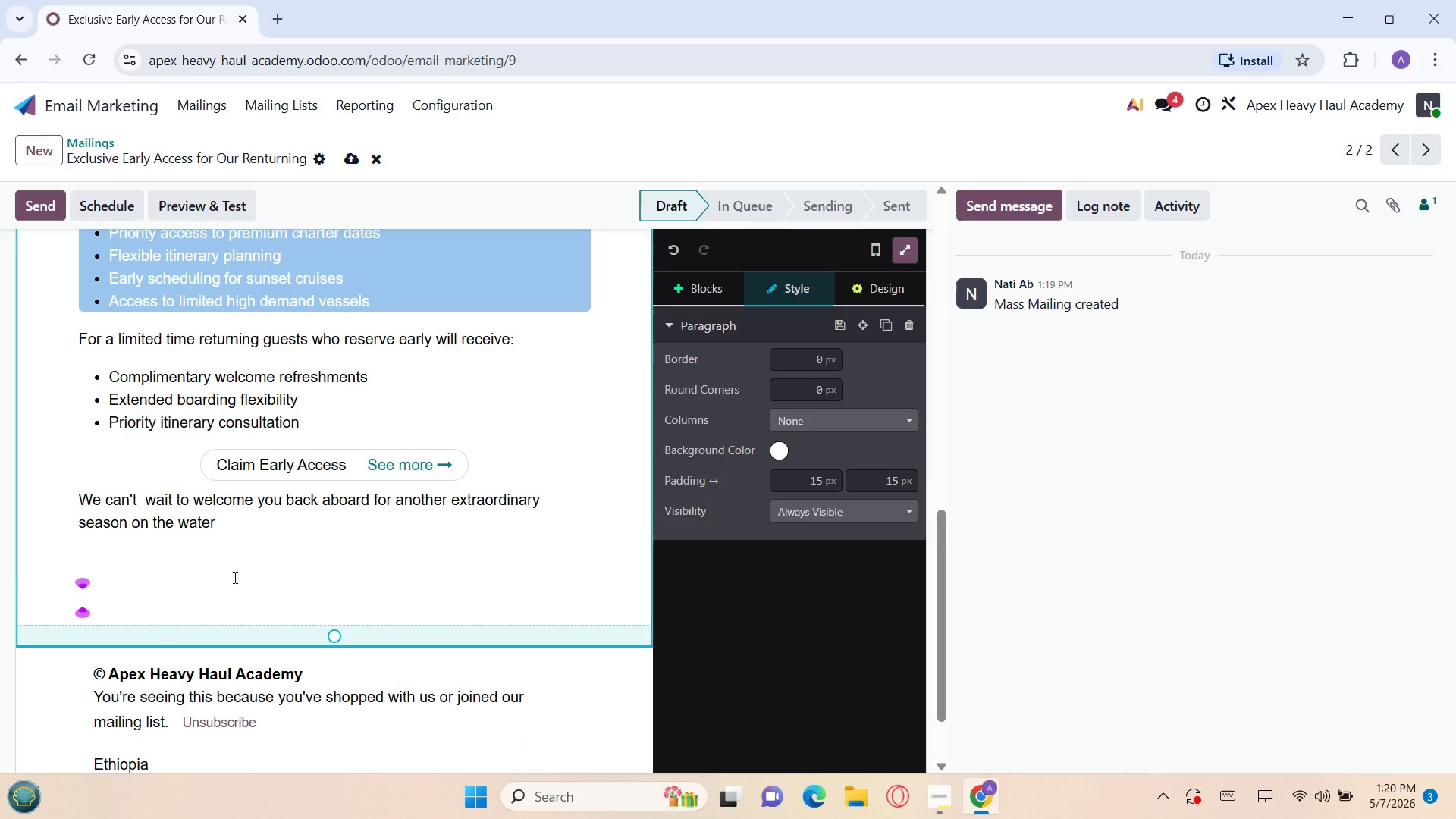 
key(Backspace)
 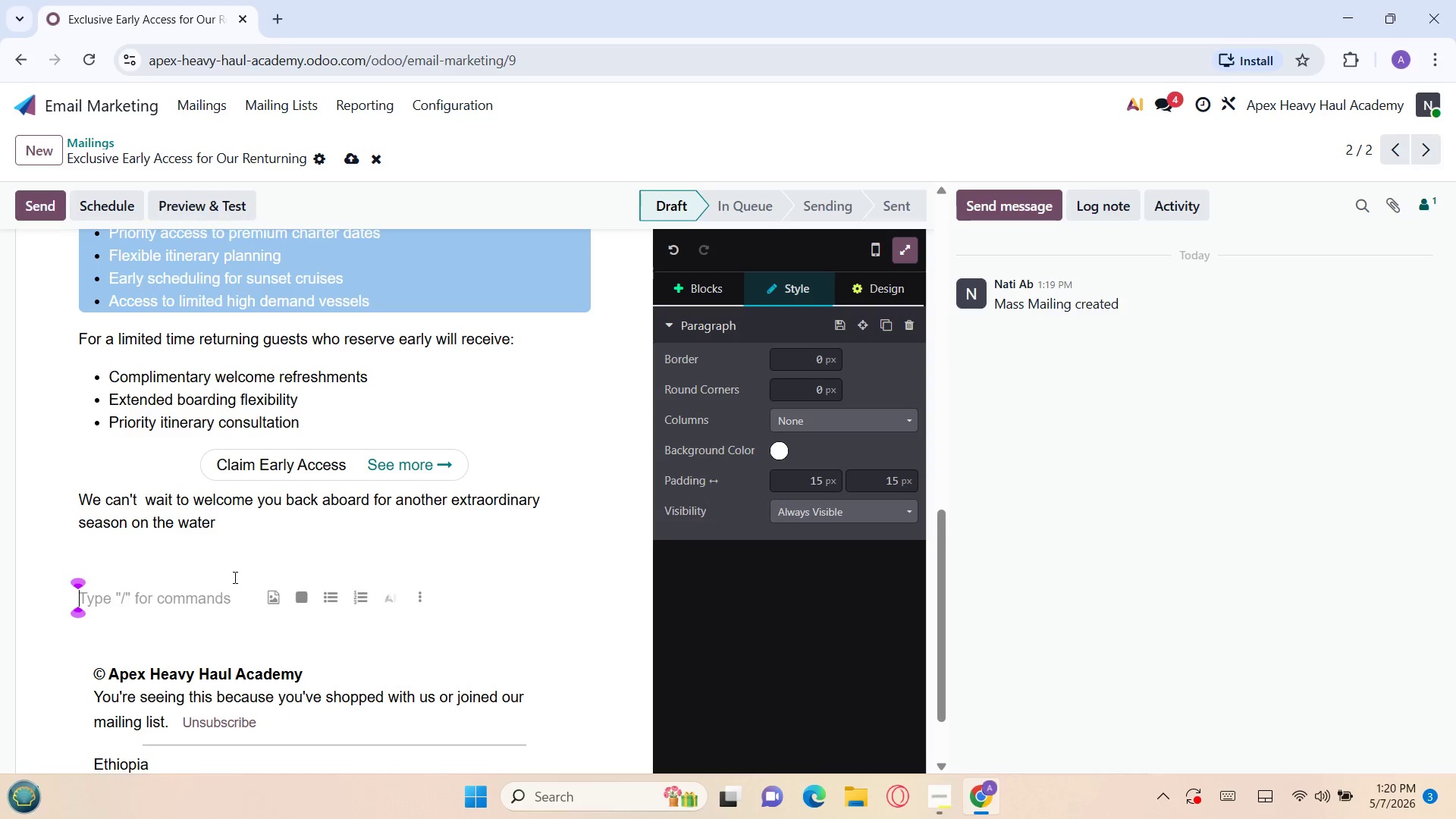 
key(Backspace)
 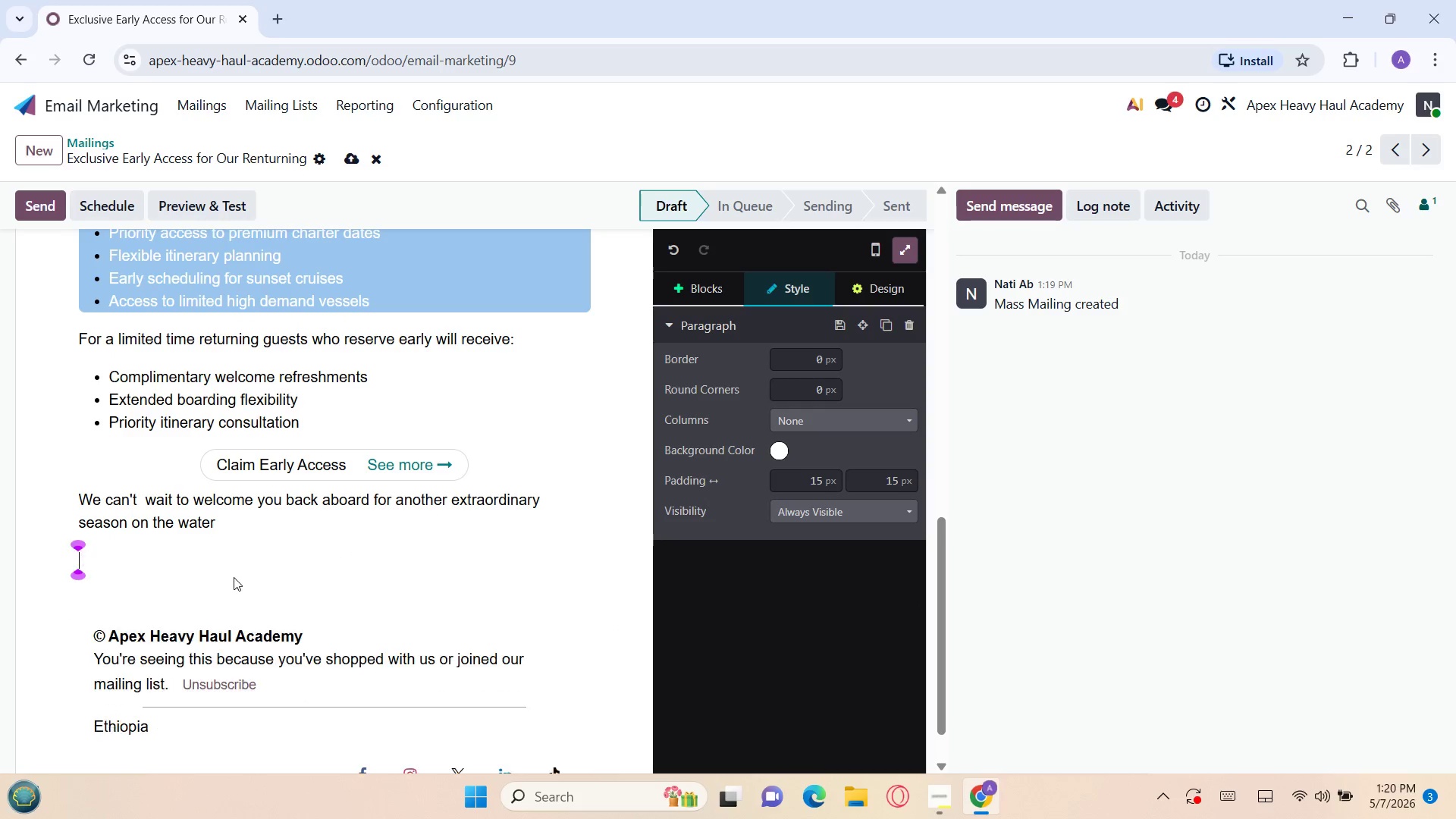 
key(Backspace)
 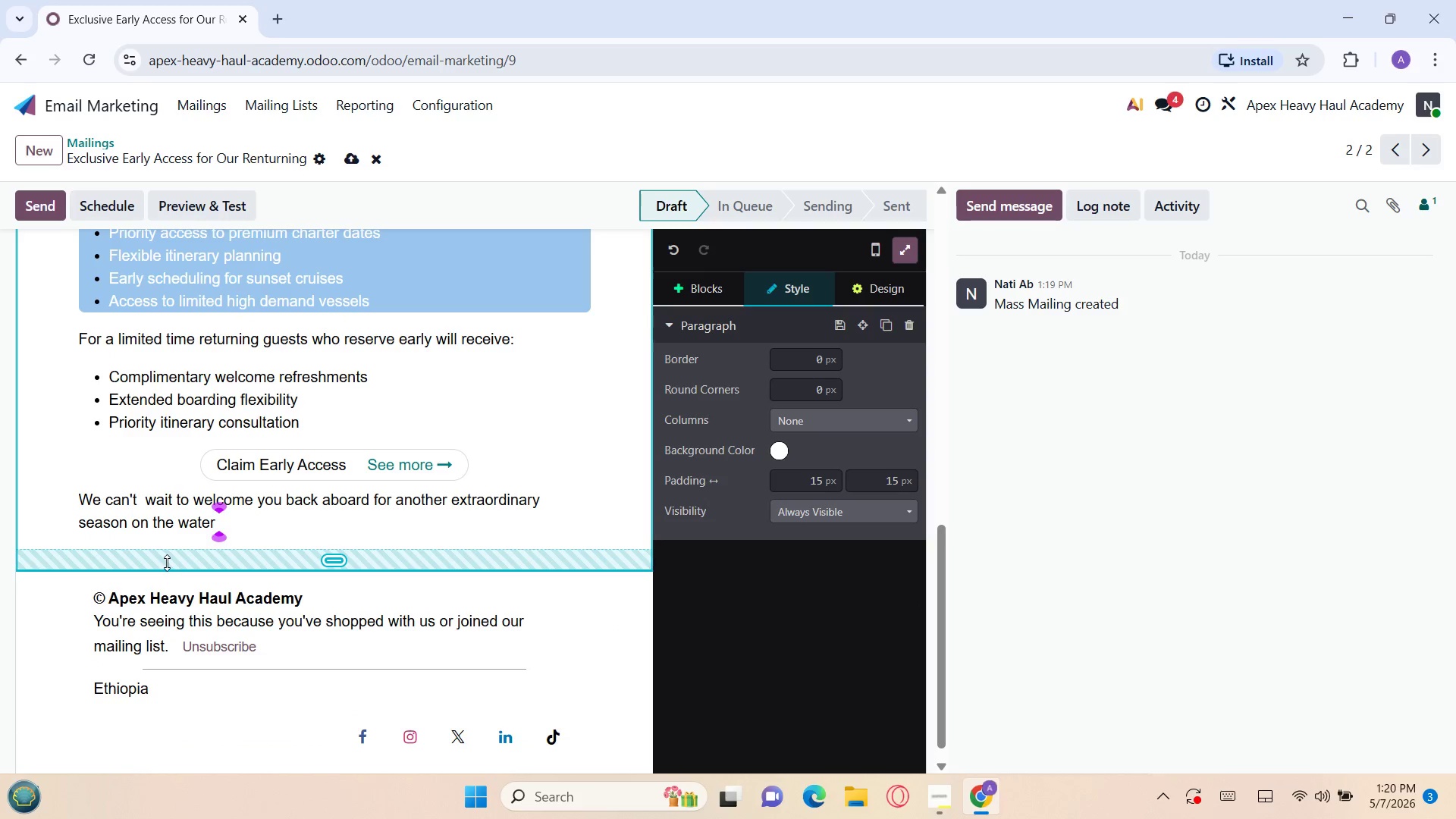 
left_click_drag(start_coordinate=[180, 562], to_coordinate=[235, 536])
 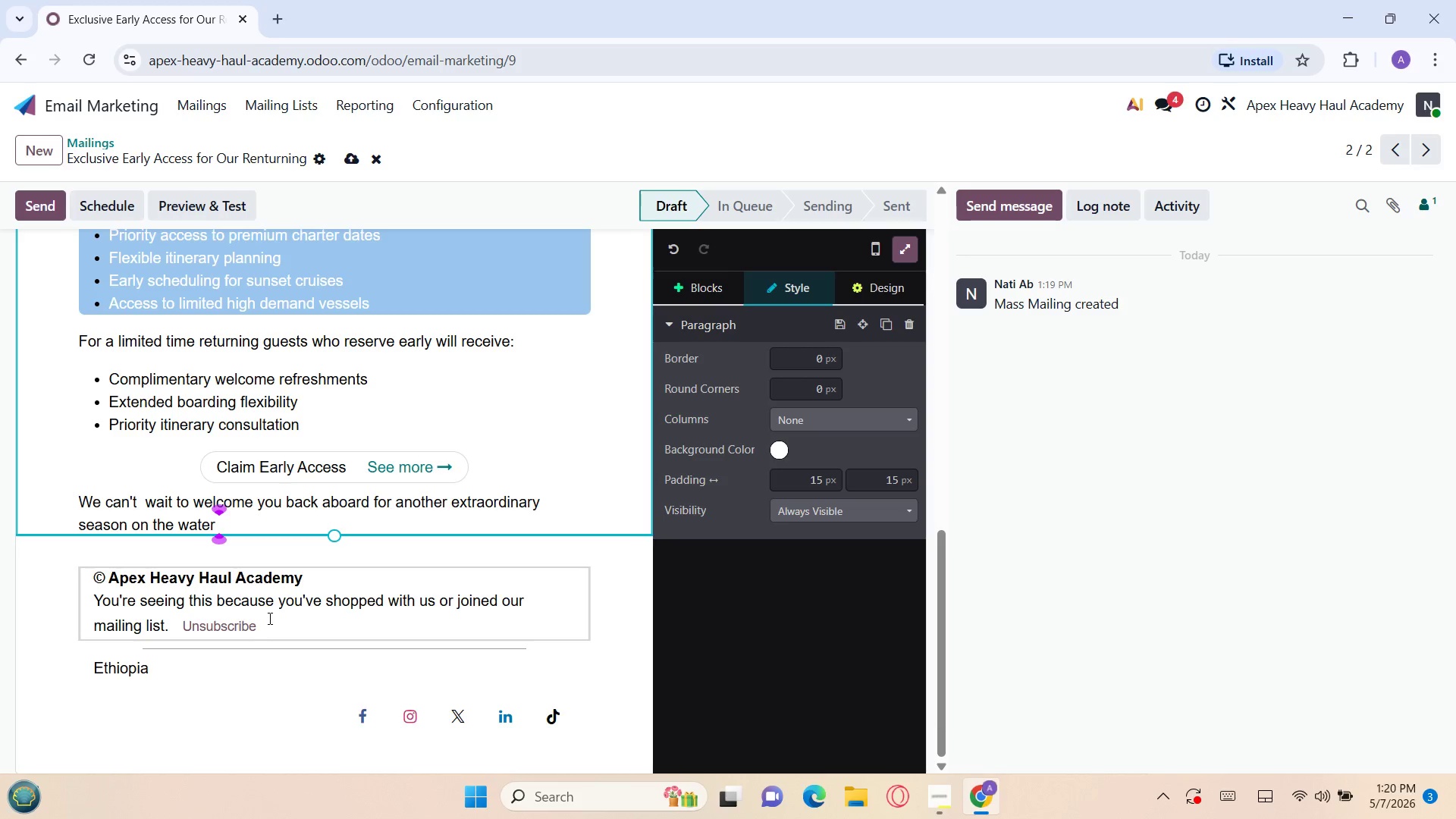 
left_click_drag(start_coordinate=[267, 628], to_coordinate=[85, 576])
 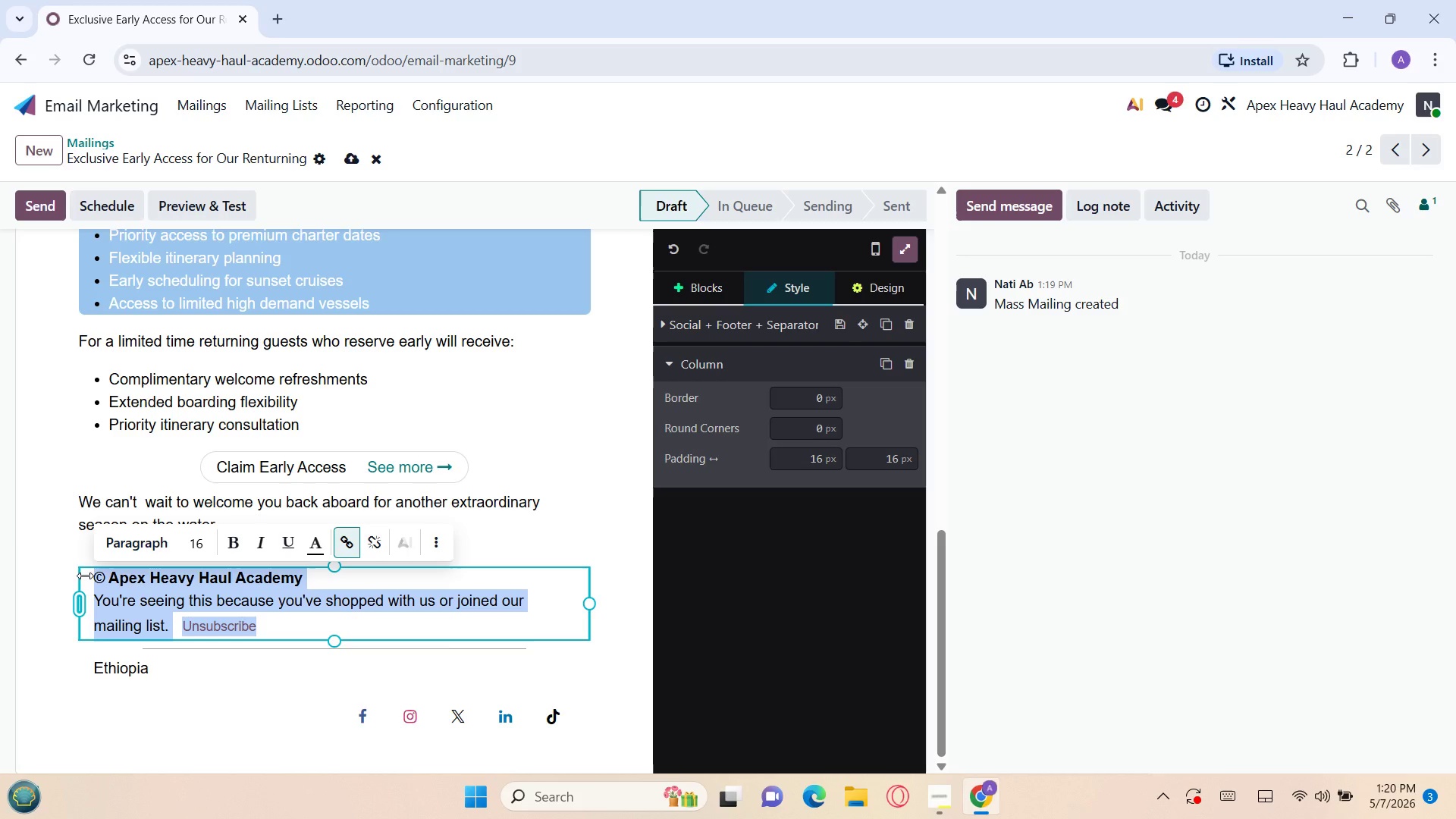 
key(Control+V)
 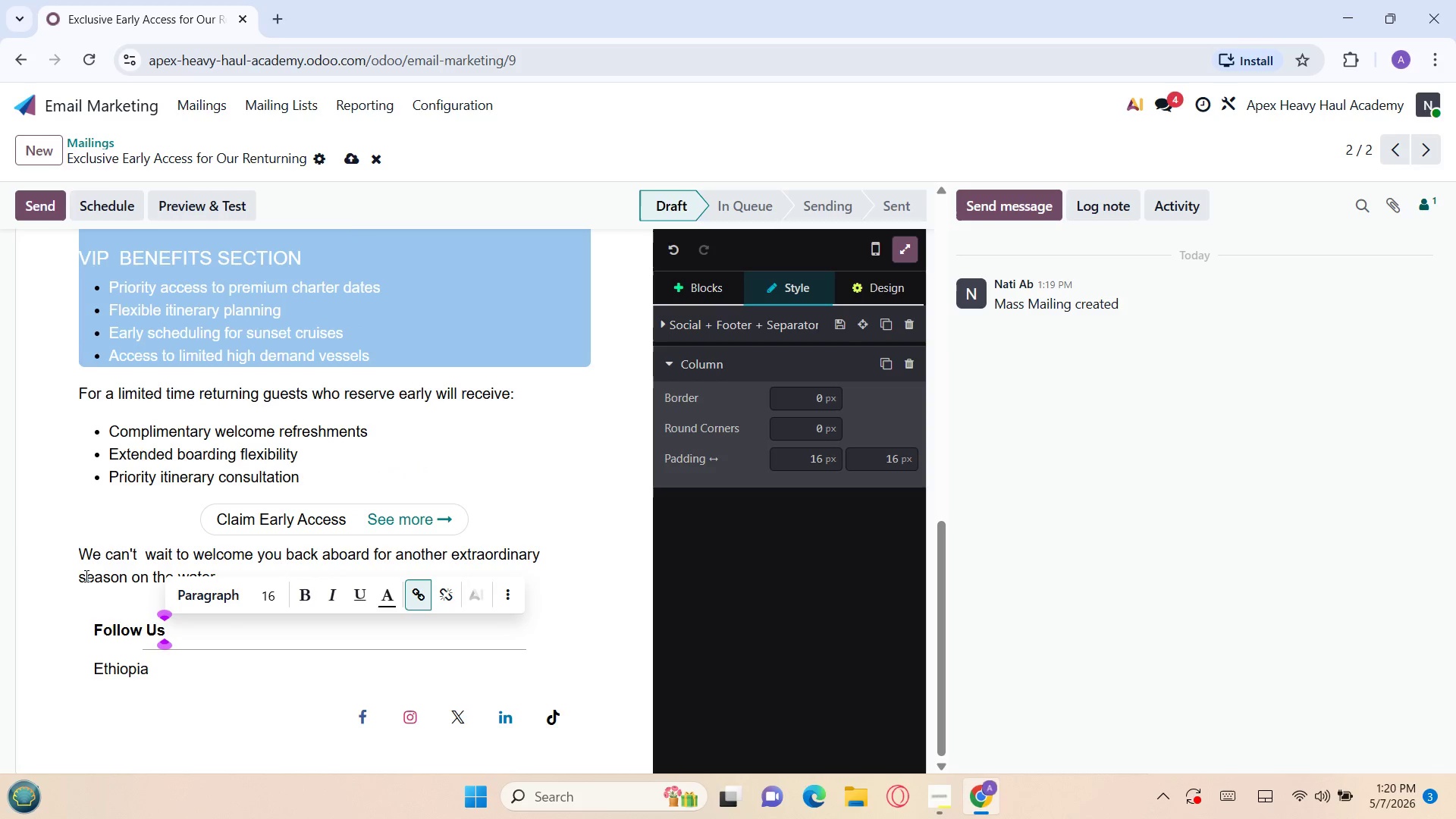 
left_click_drag(start_coordinate=[85, 576], to_coordinate=[33, 570])
 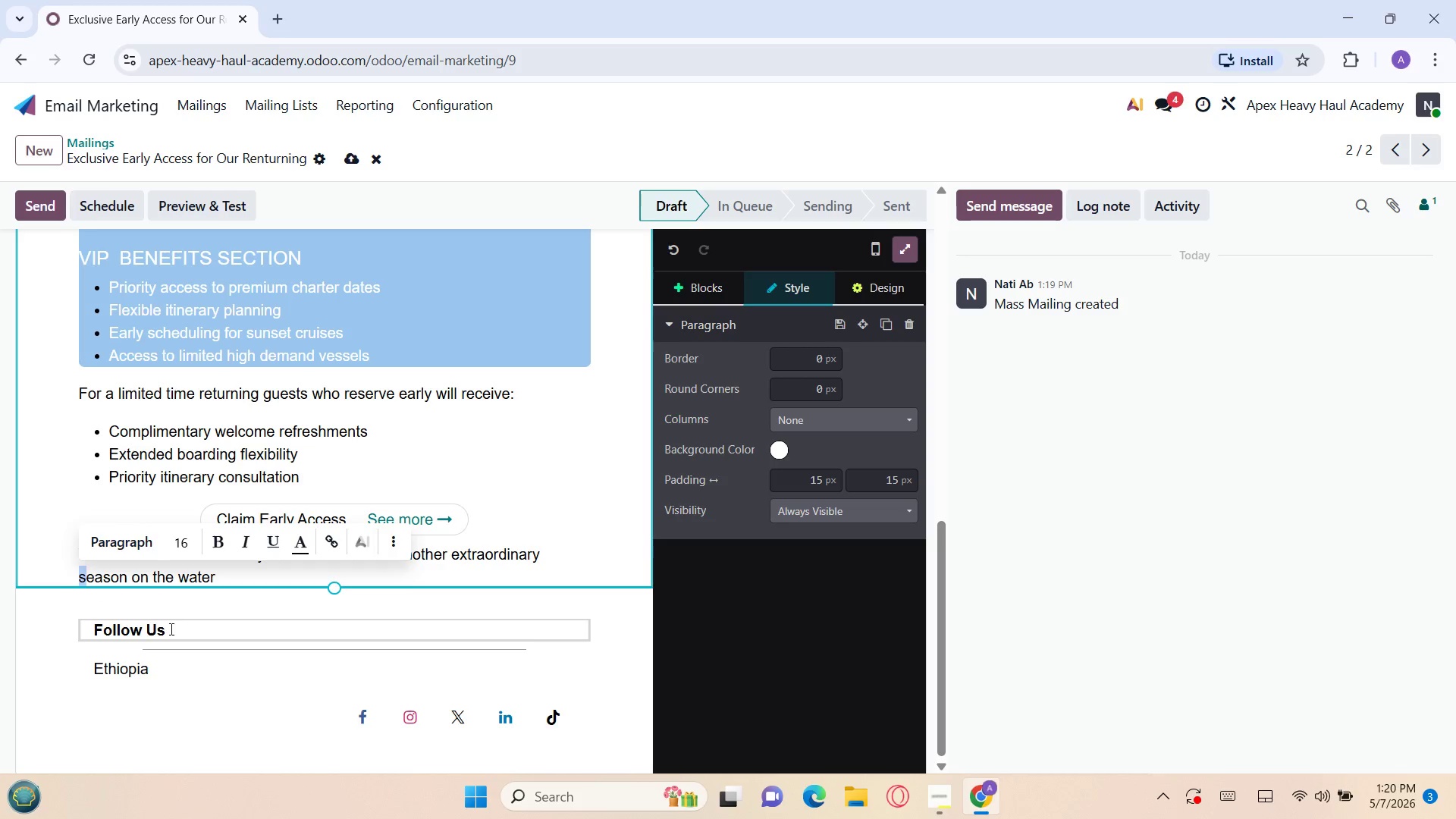 
double_click([170, 629])
 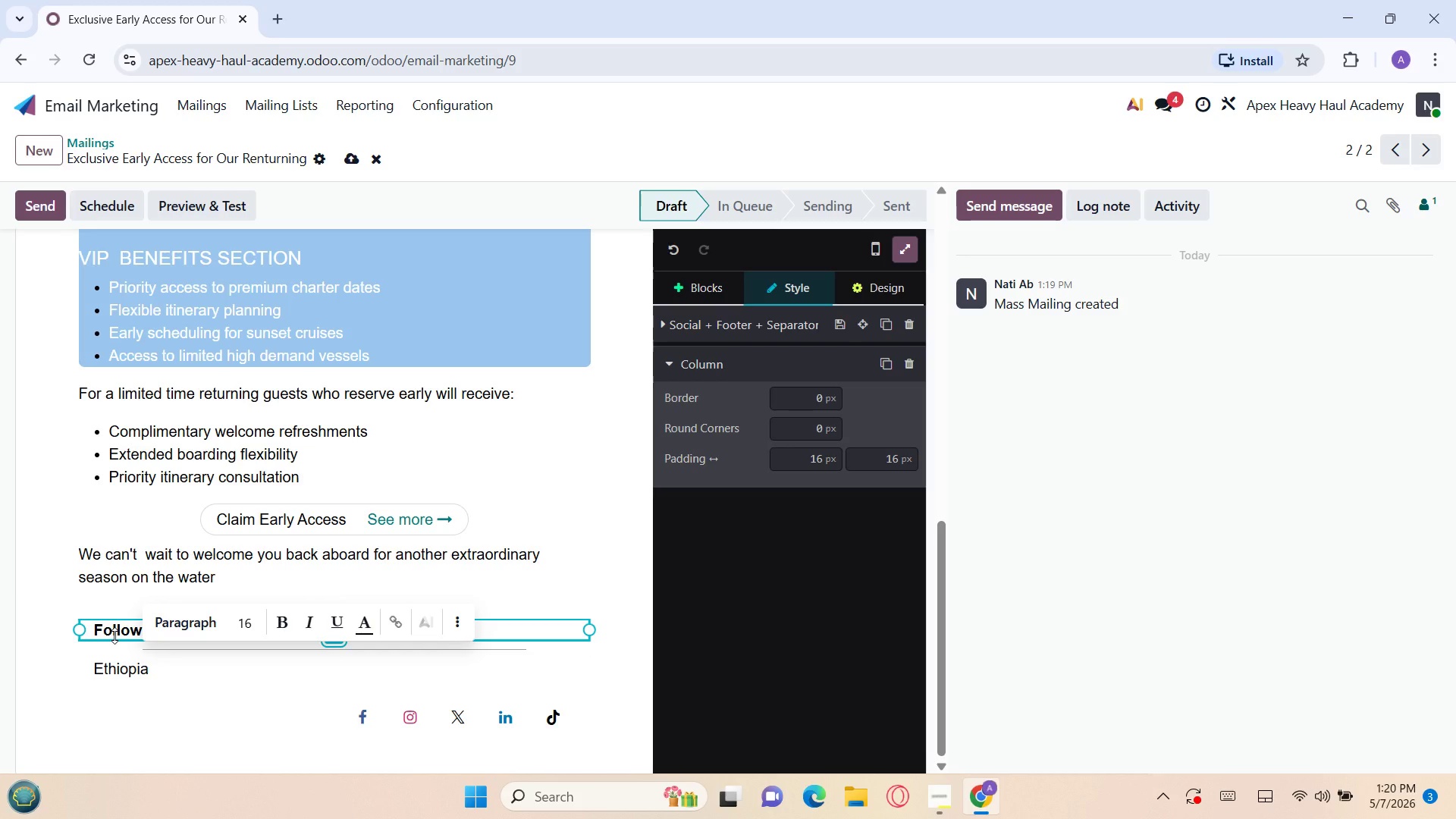 
key(Control+A)
 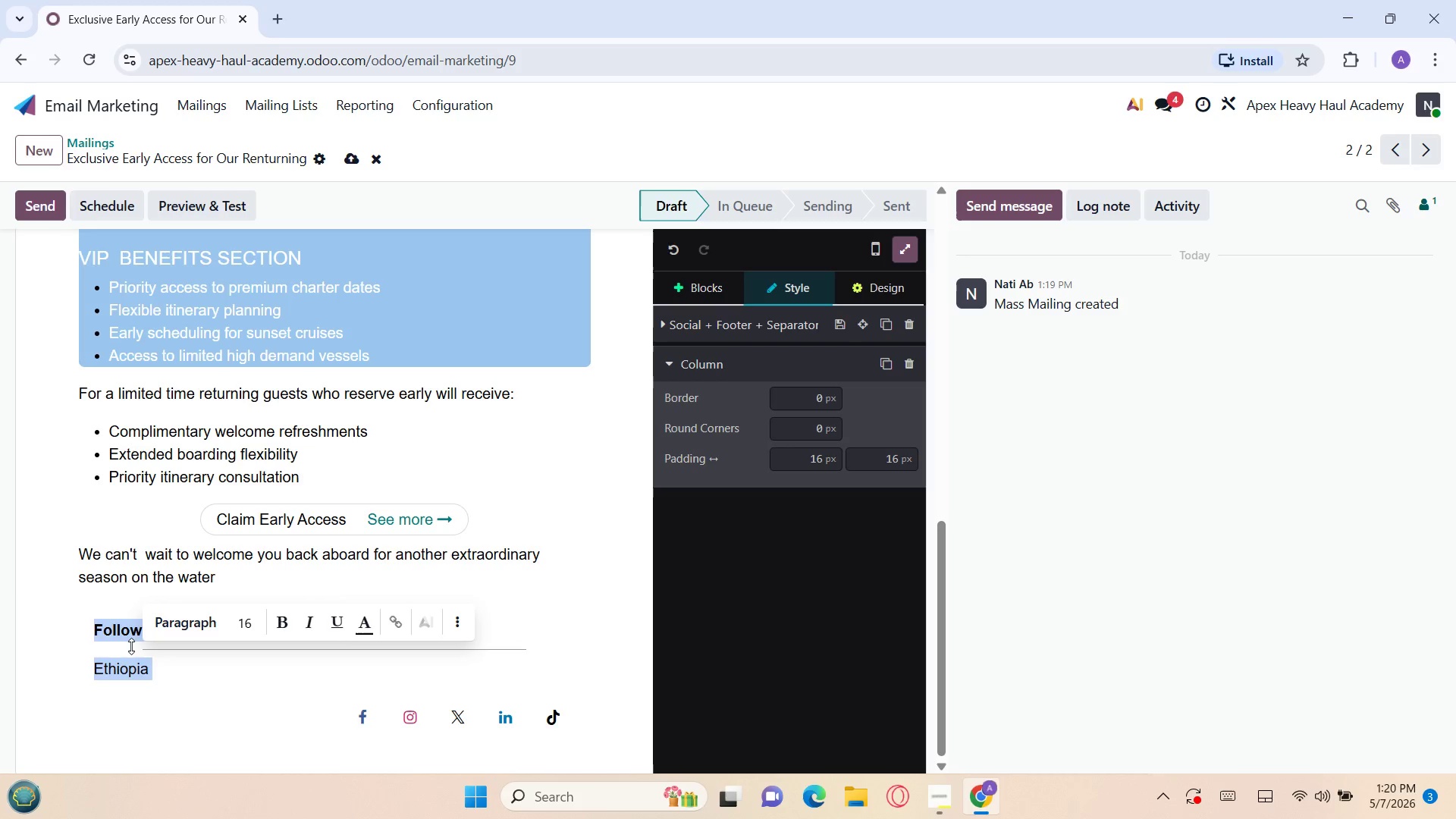 
left_click([132, 647])
 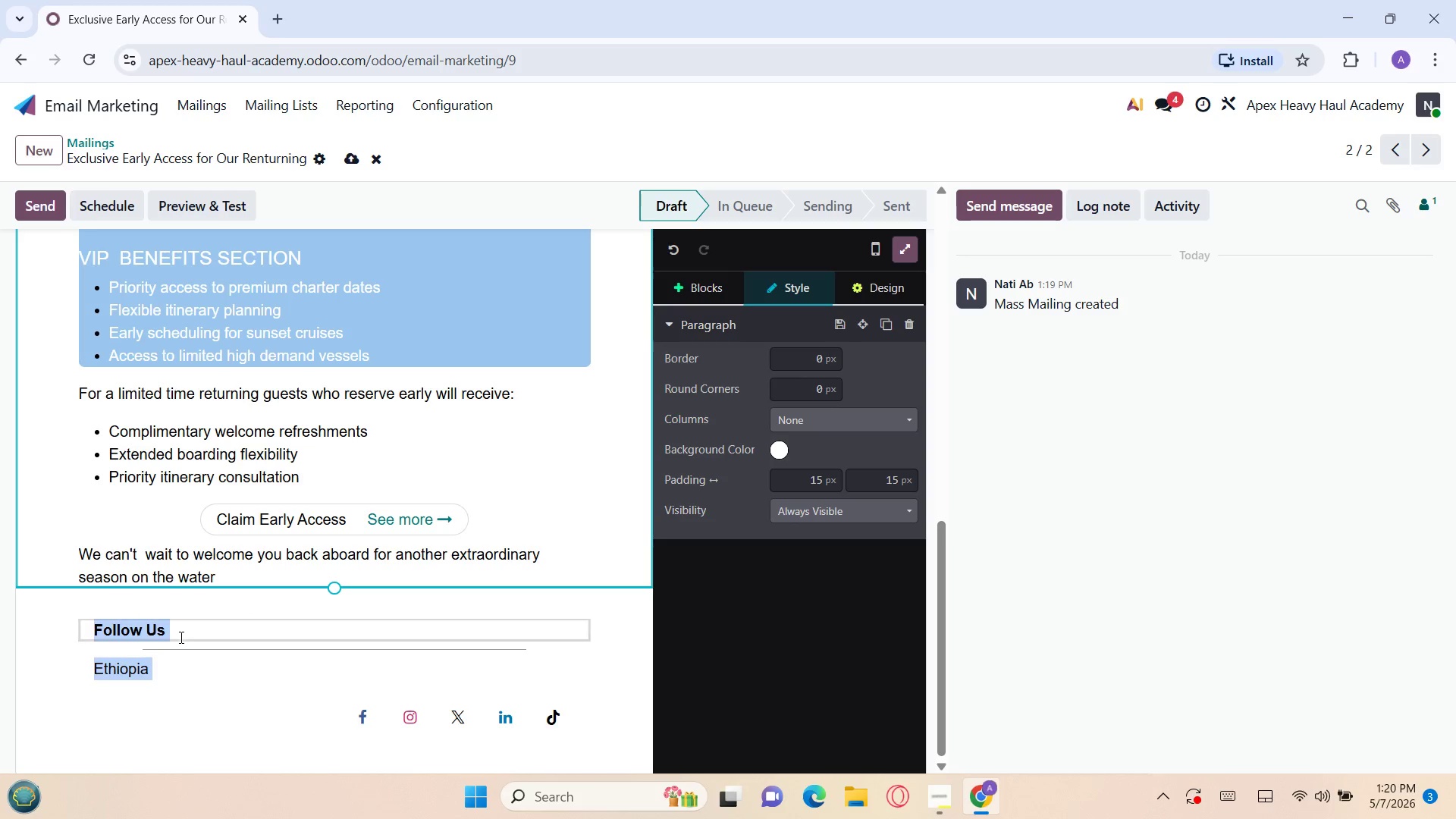 
left_click([180, 637])
 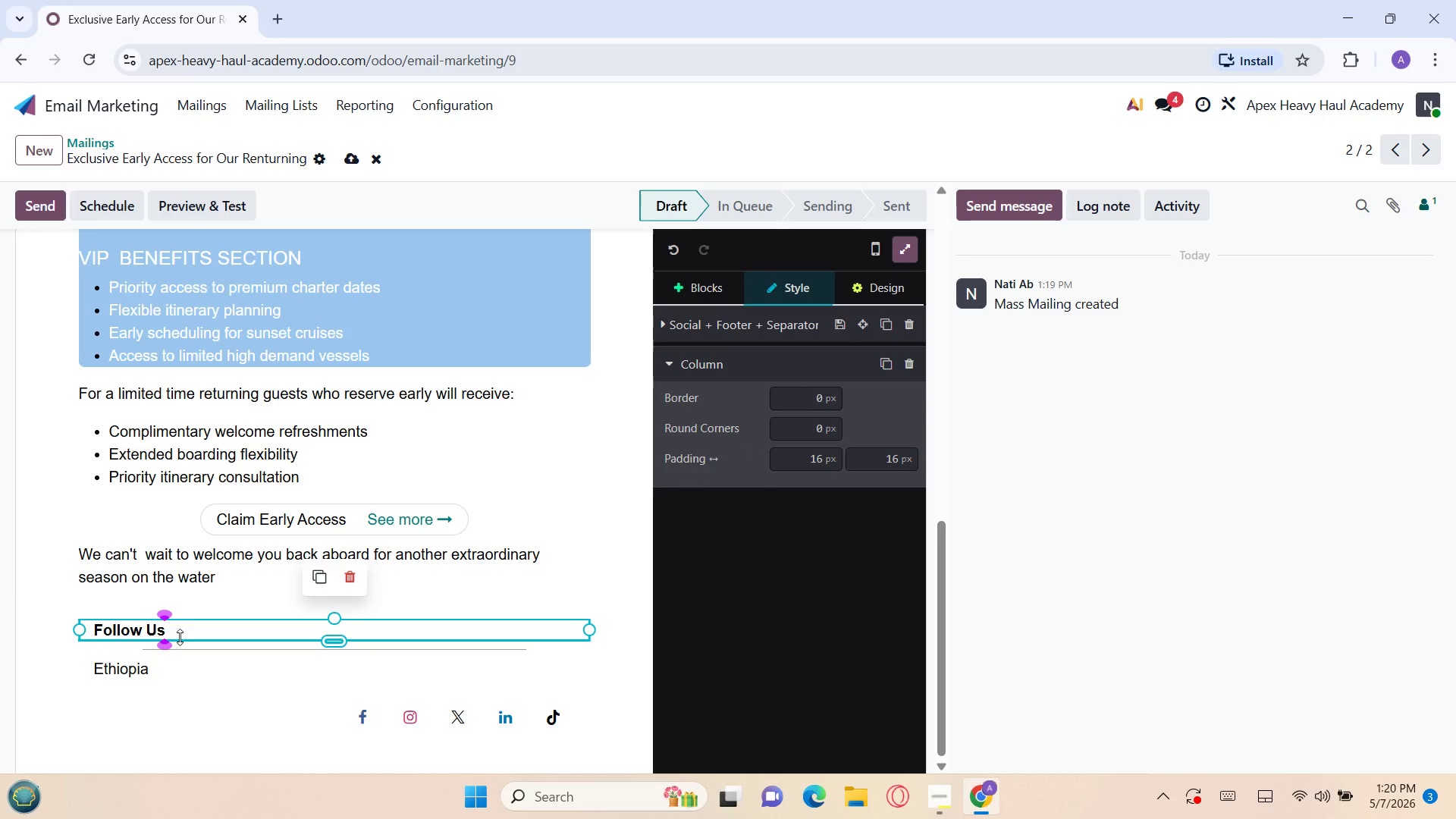 
key(Control+A)
 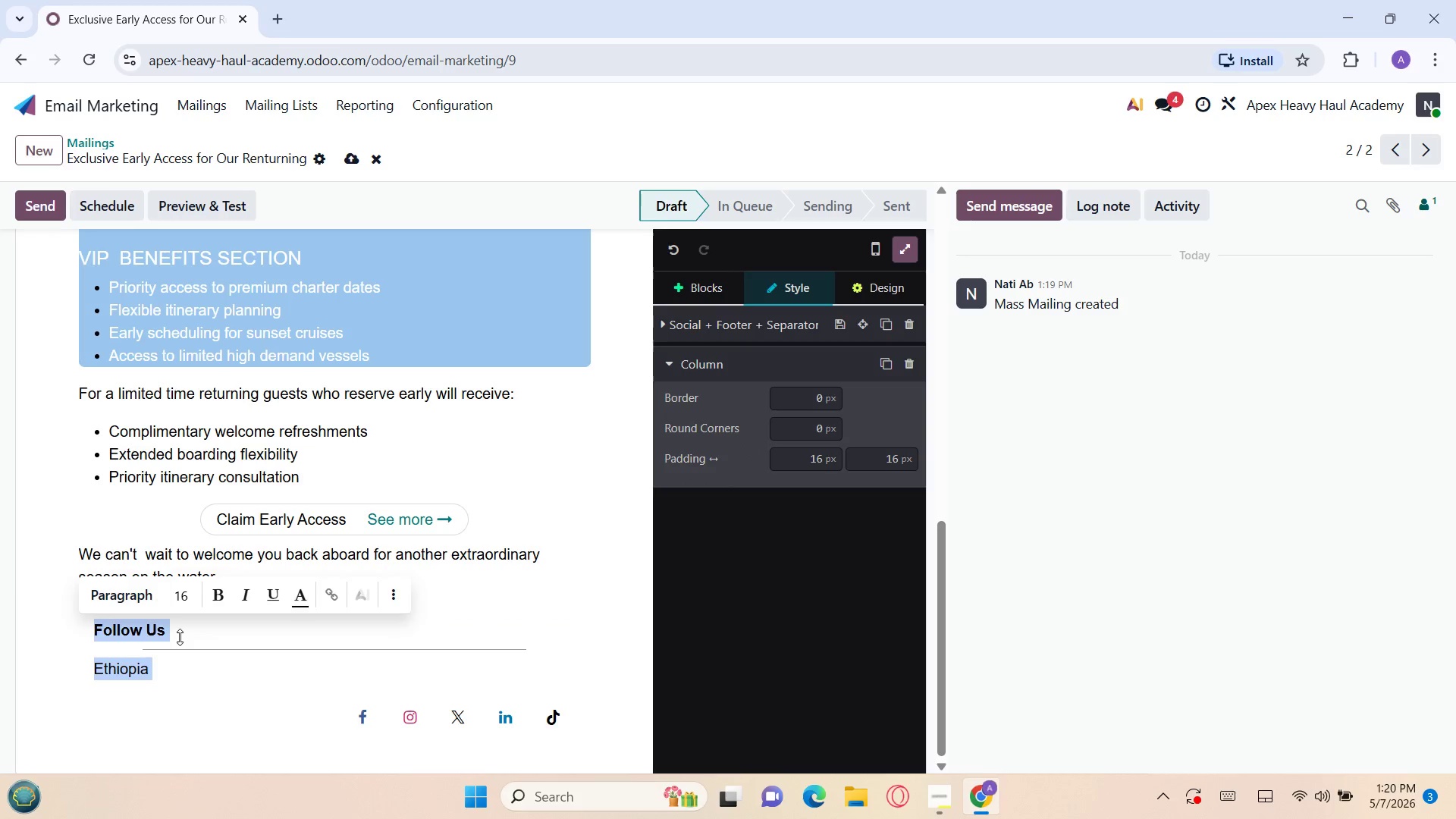 
left_click([180, 637])
 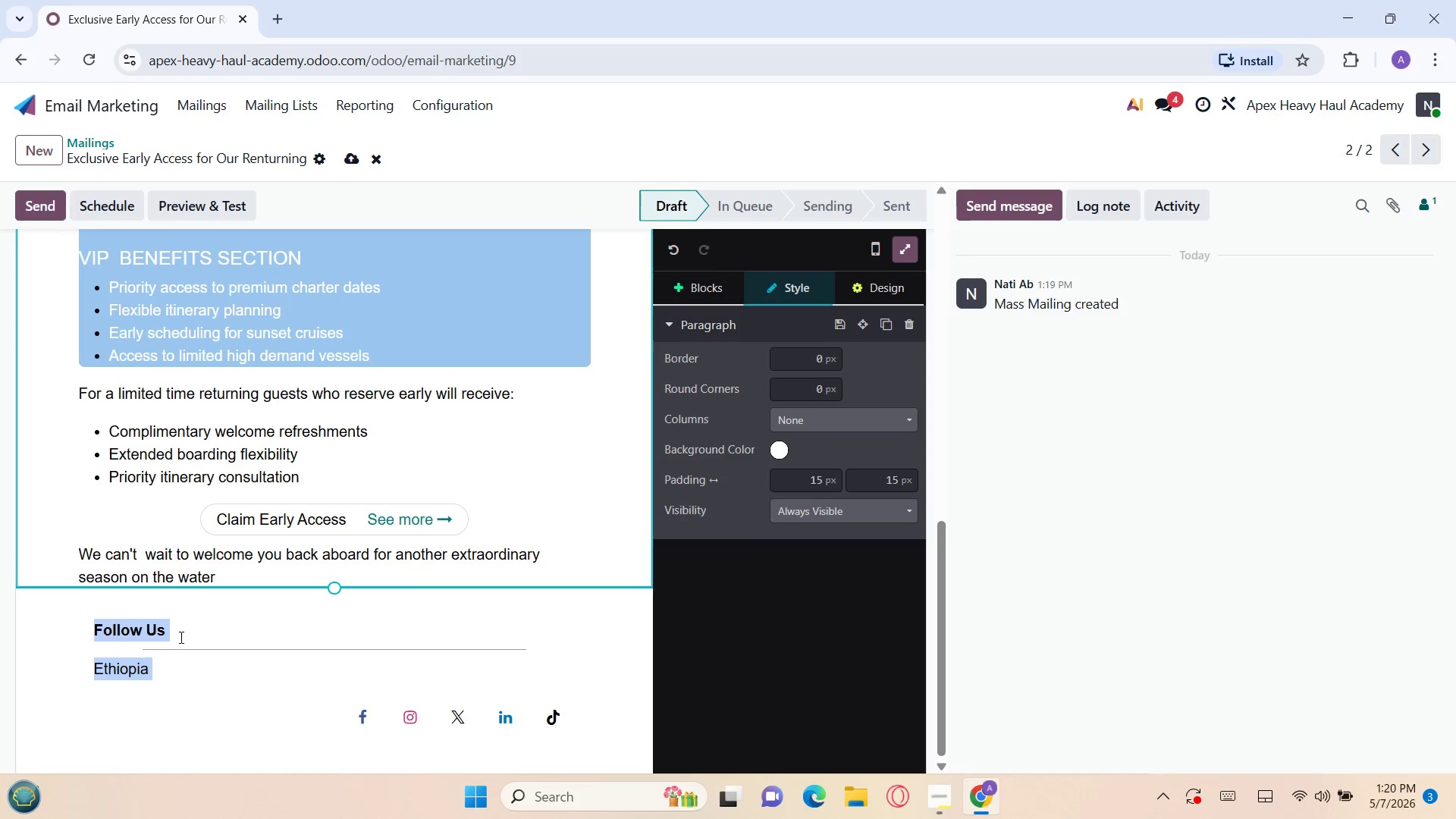 
left_click([180, 637])
 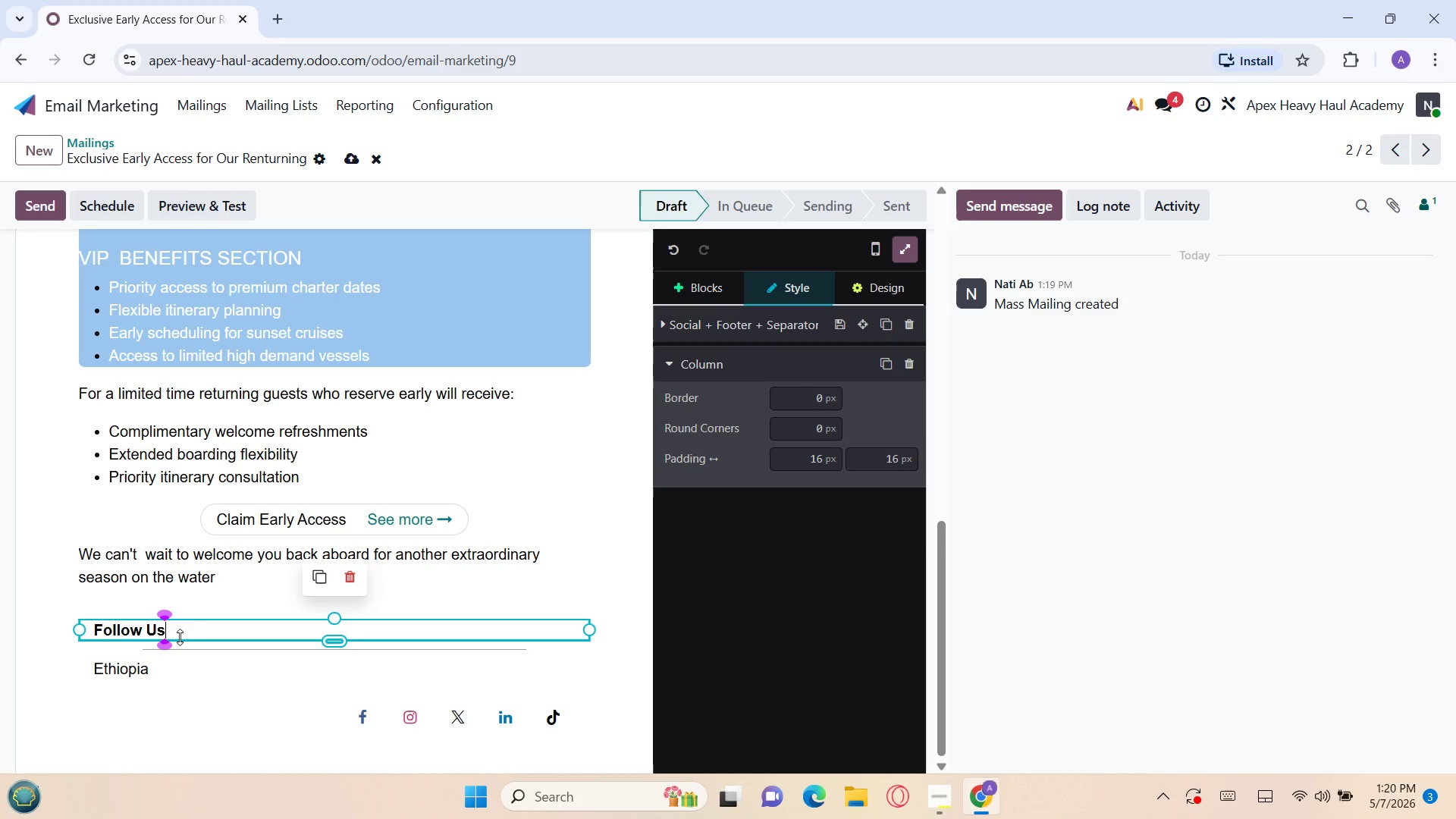 
left_click([180, 637])
 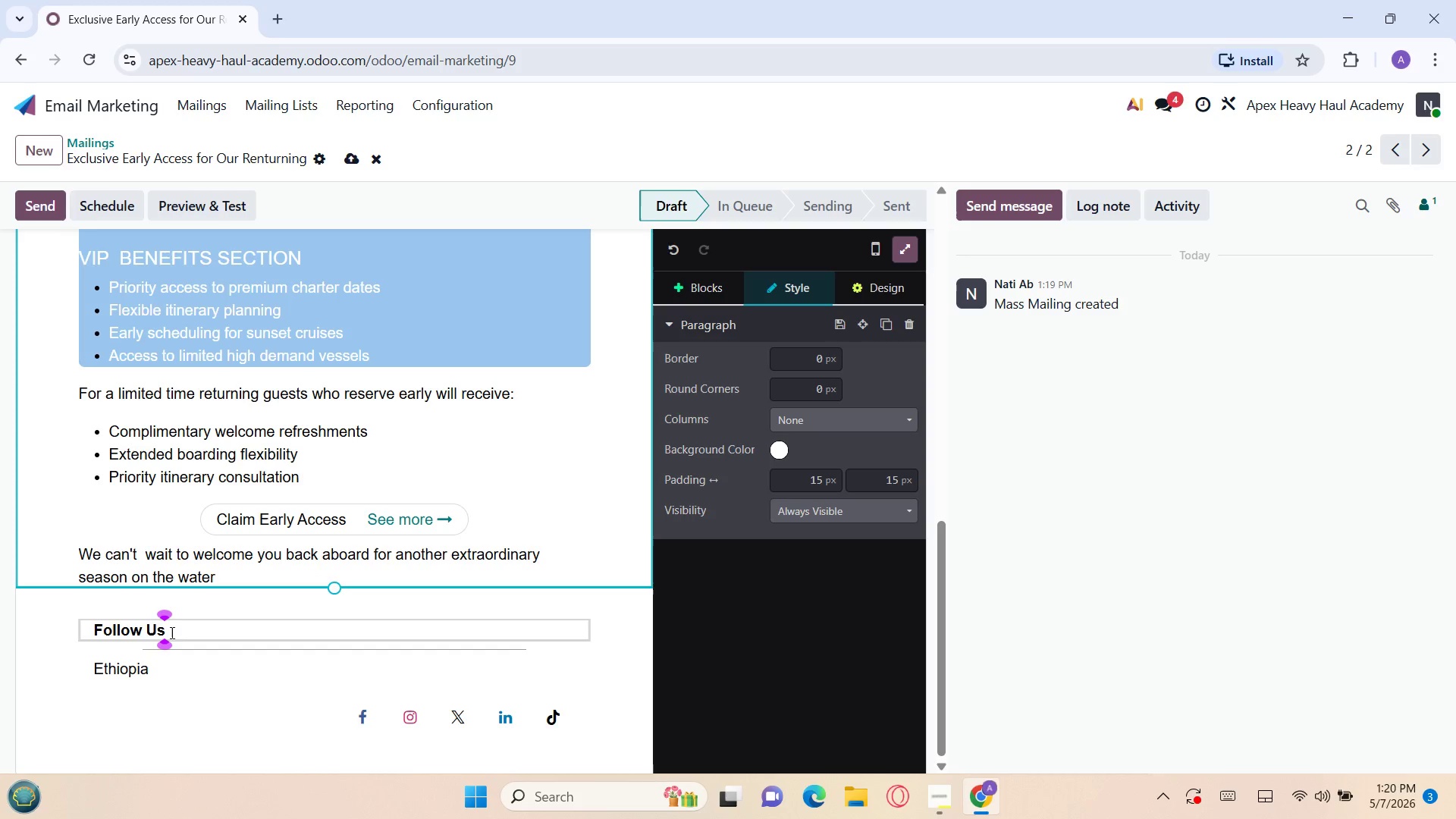 
double_click([171, 632])
 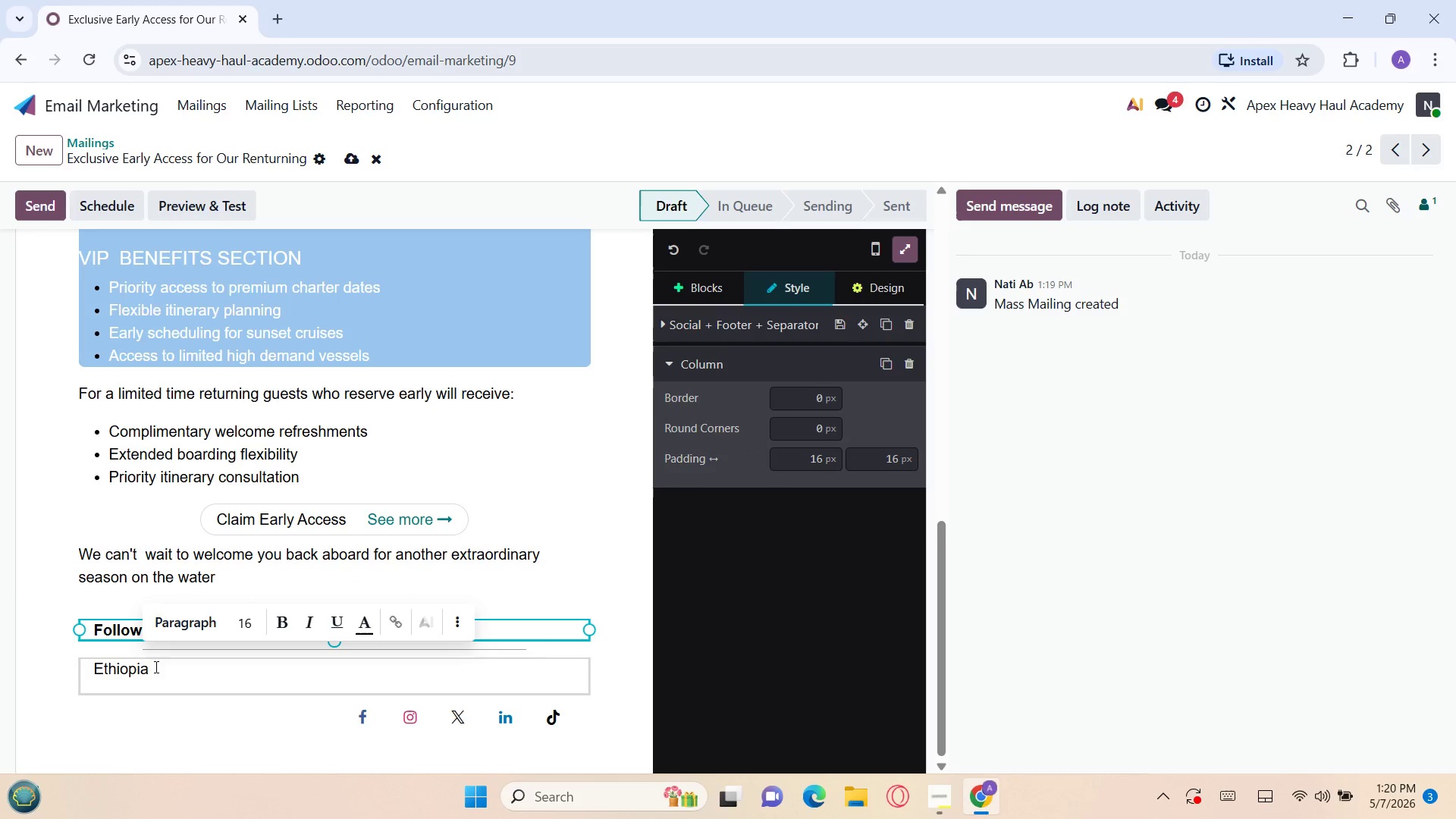 
left_click([155, 667])
 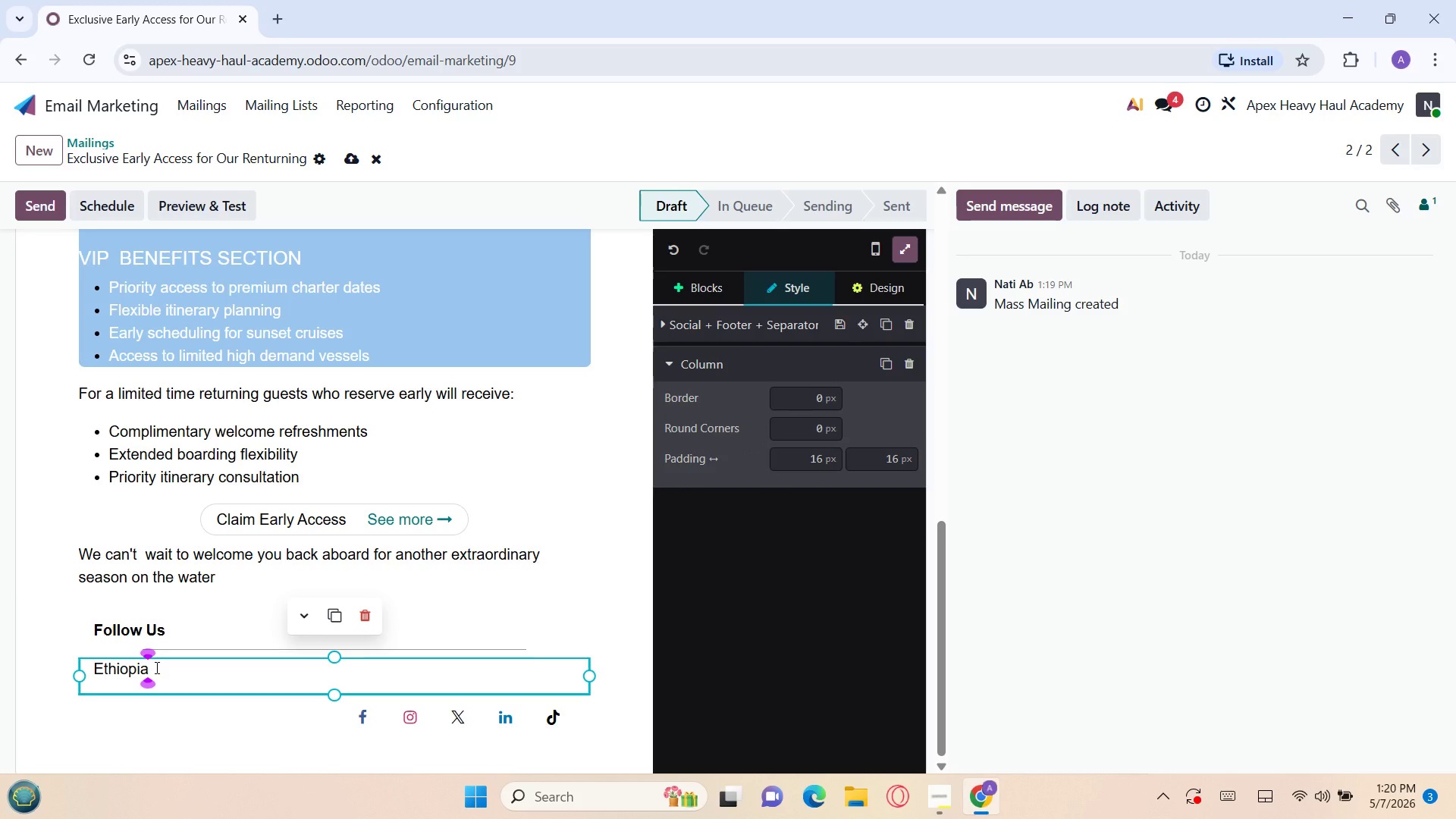 
left_click_drag(start_coordinate=[155, 667], to_coordinate=[93, 672])
 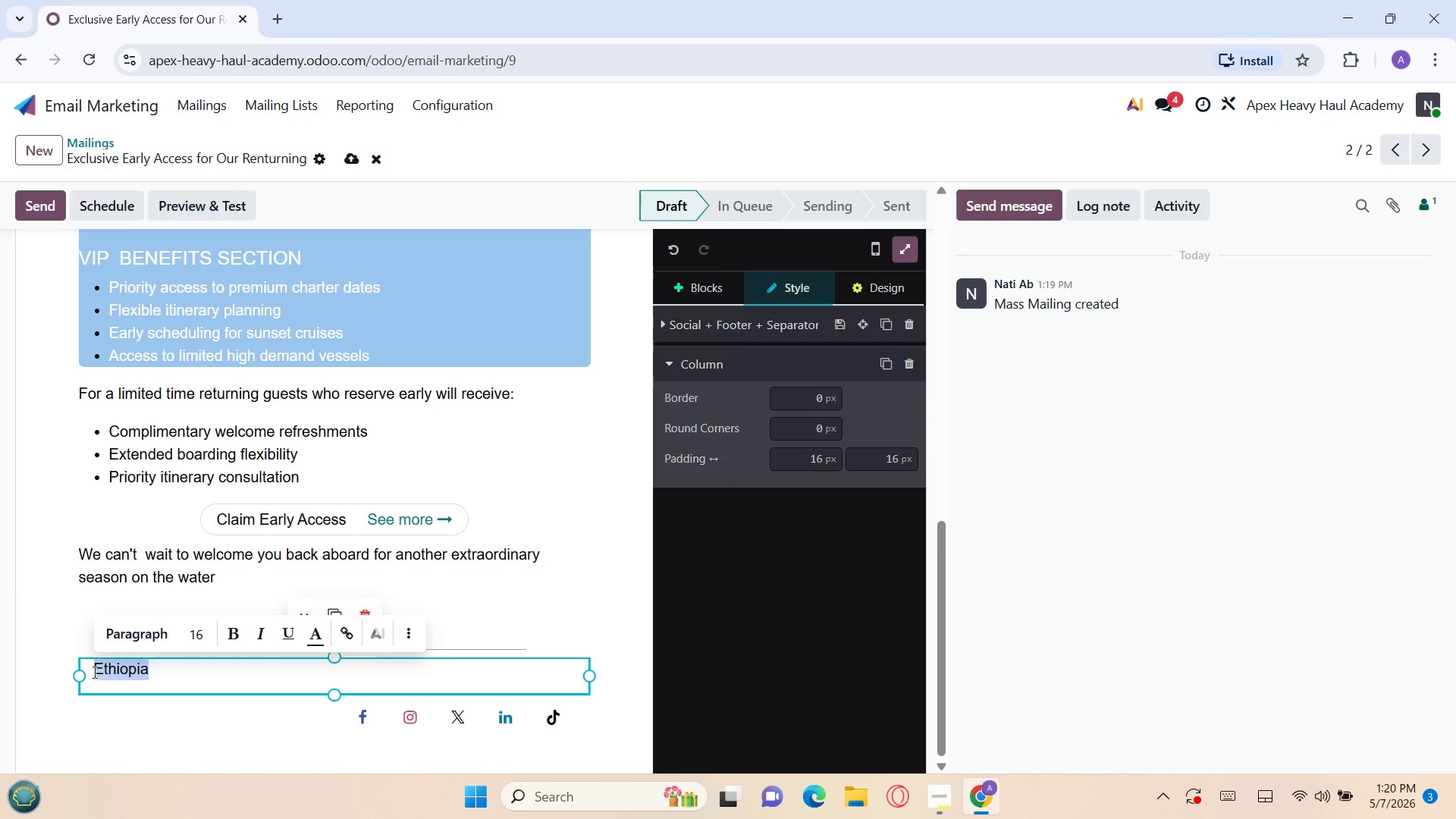 
key(Control+V)
 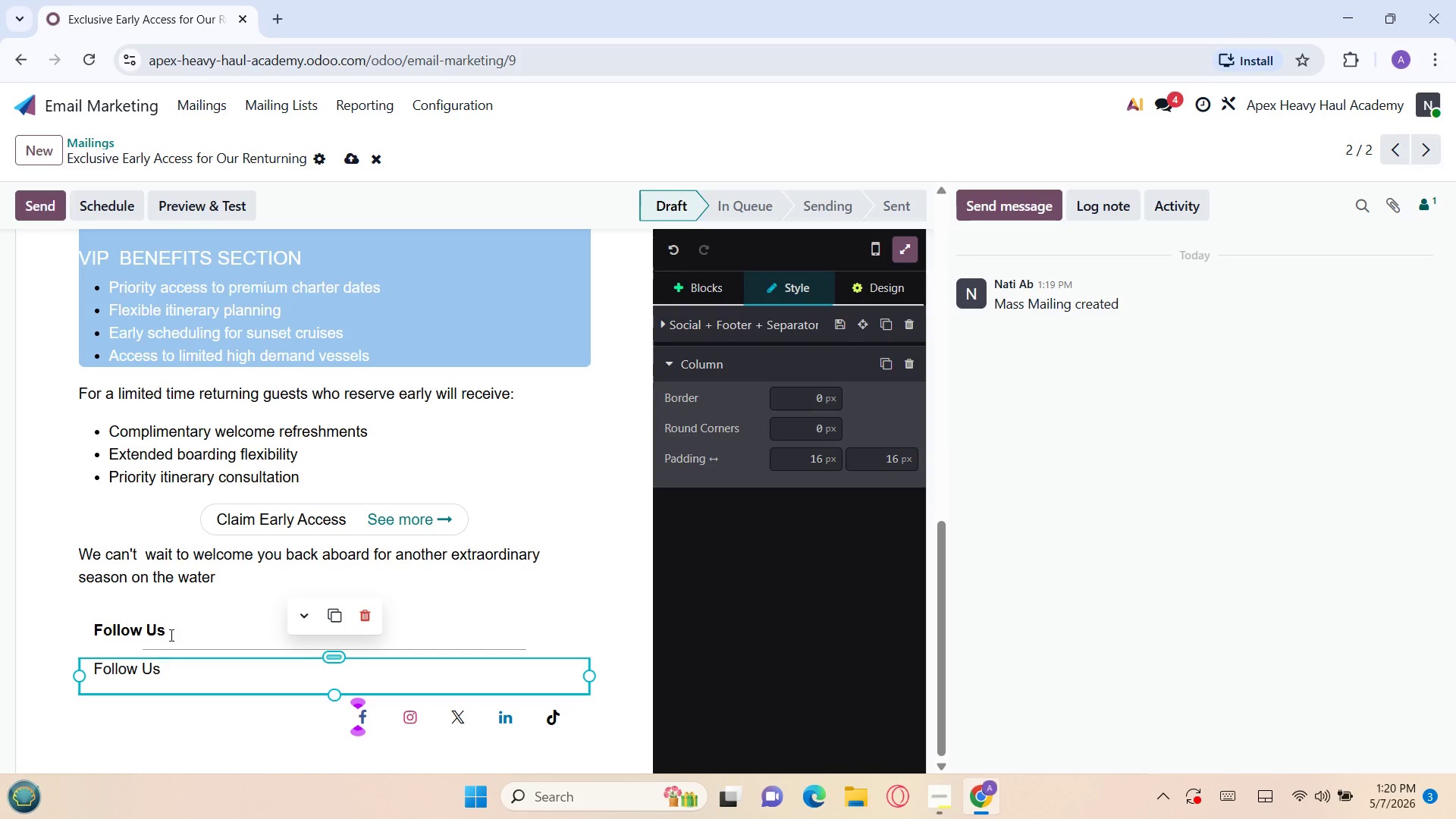 
left_click([170, 629])
 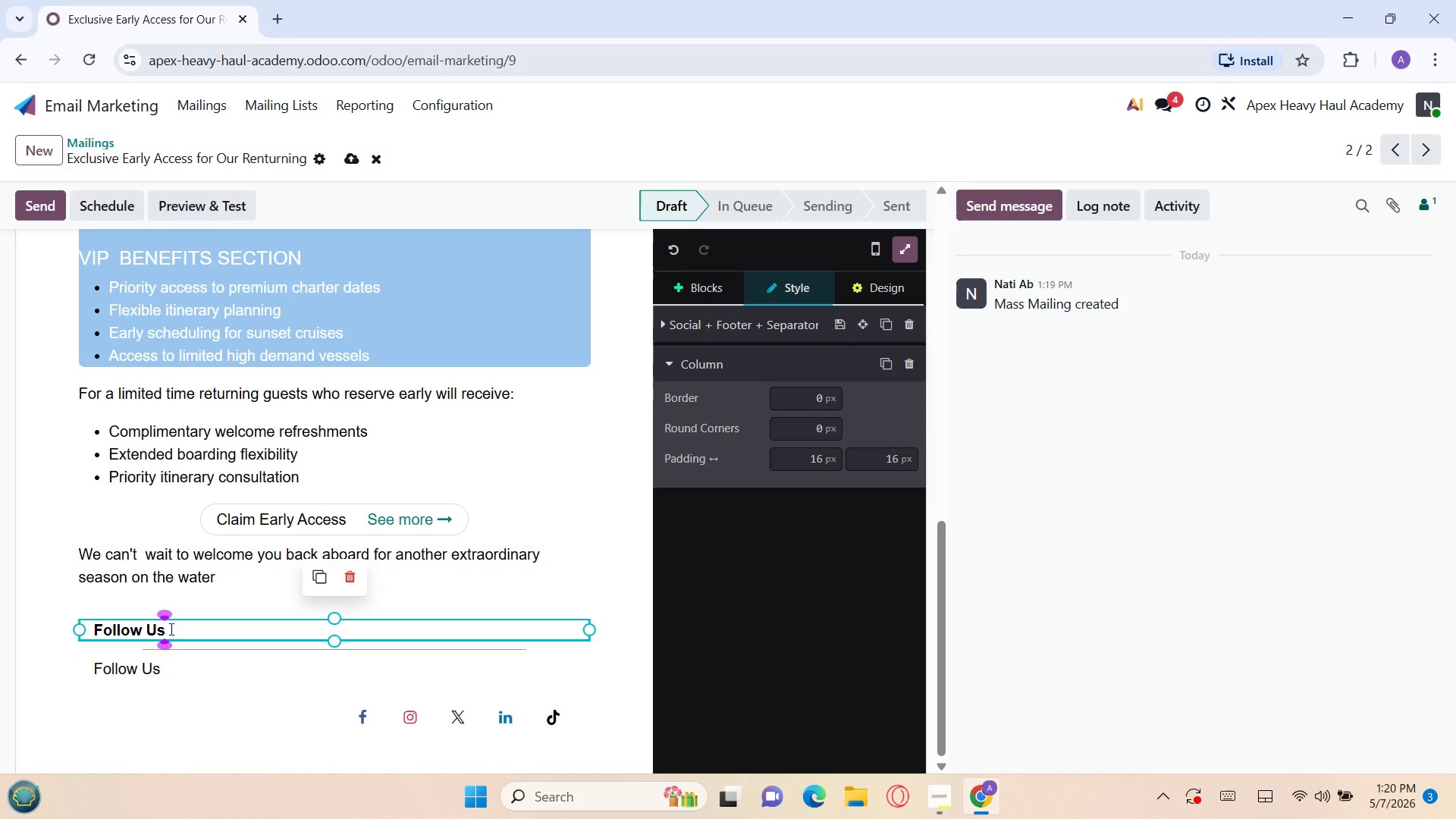 
left_click_drag(start_coordinate=[170, 629], to_coordinate=[95, 629])
 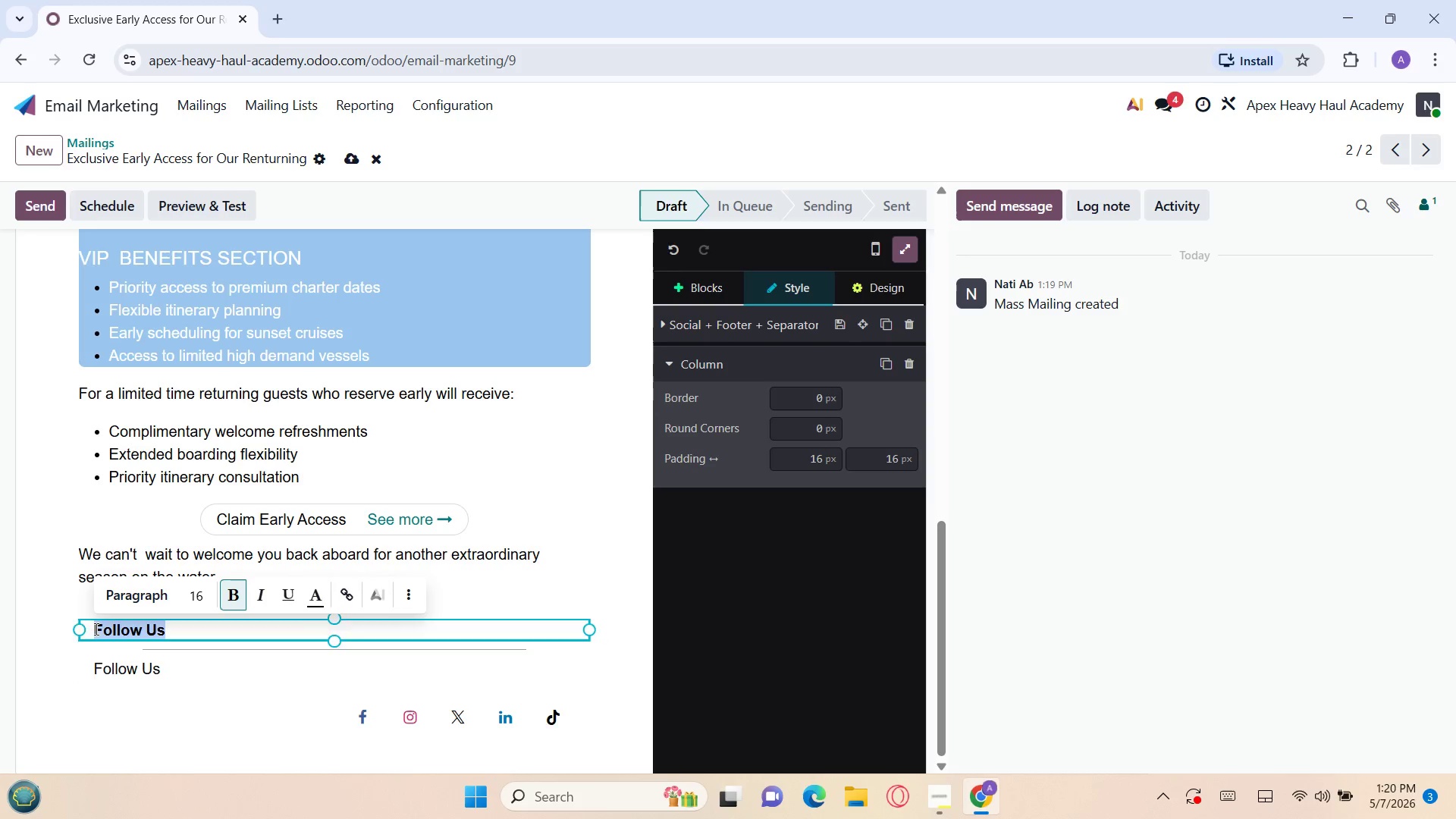 
key(Meta+V)
 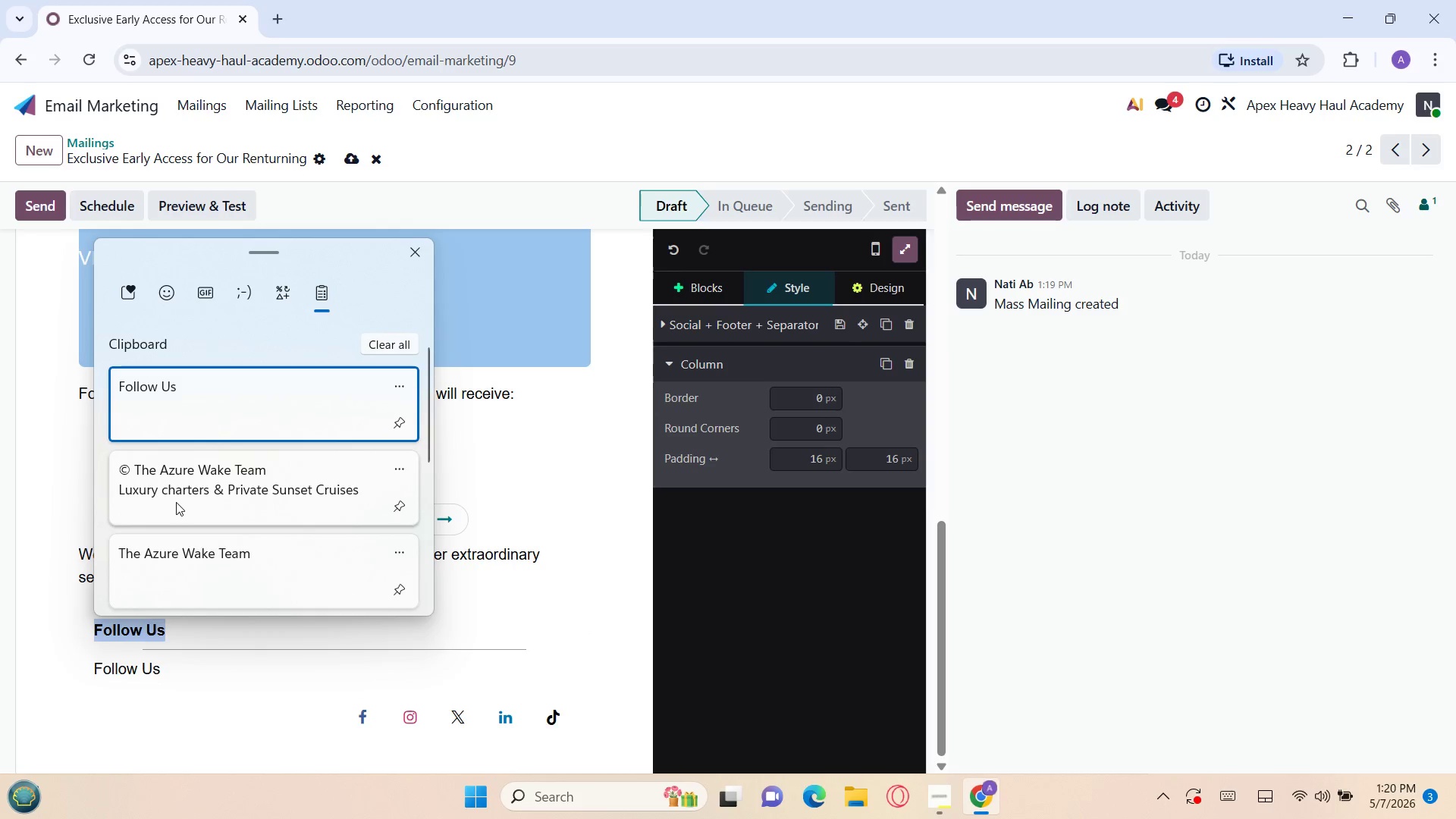 
left_click([177, 502])
 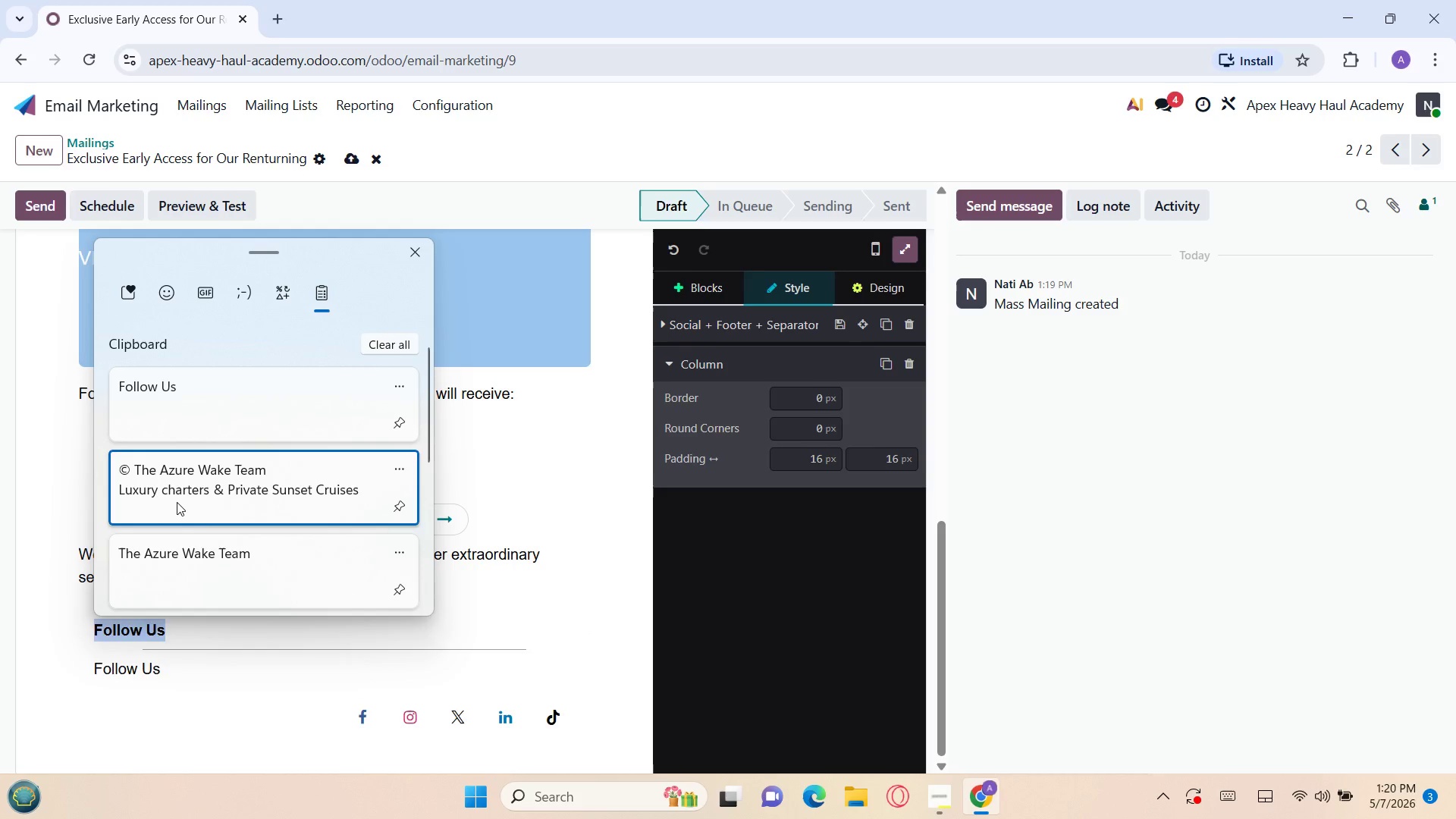 
key(Control+ControlLeft)
 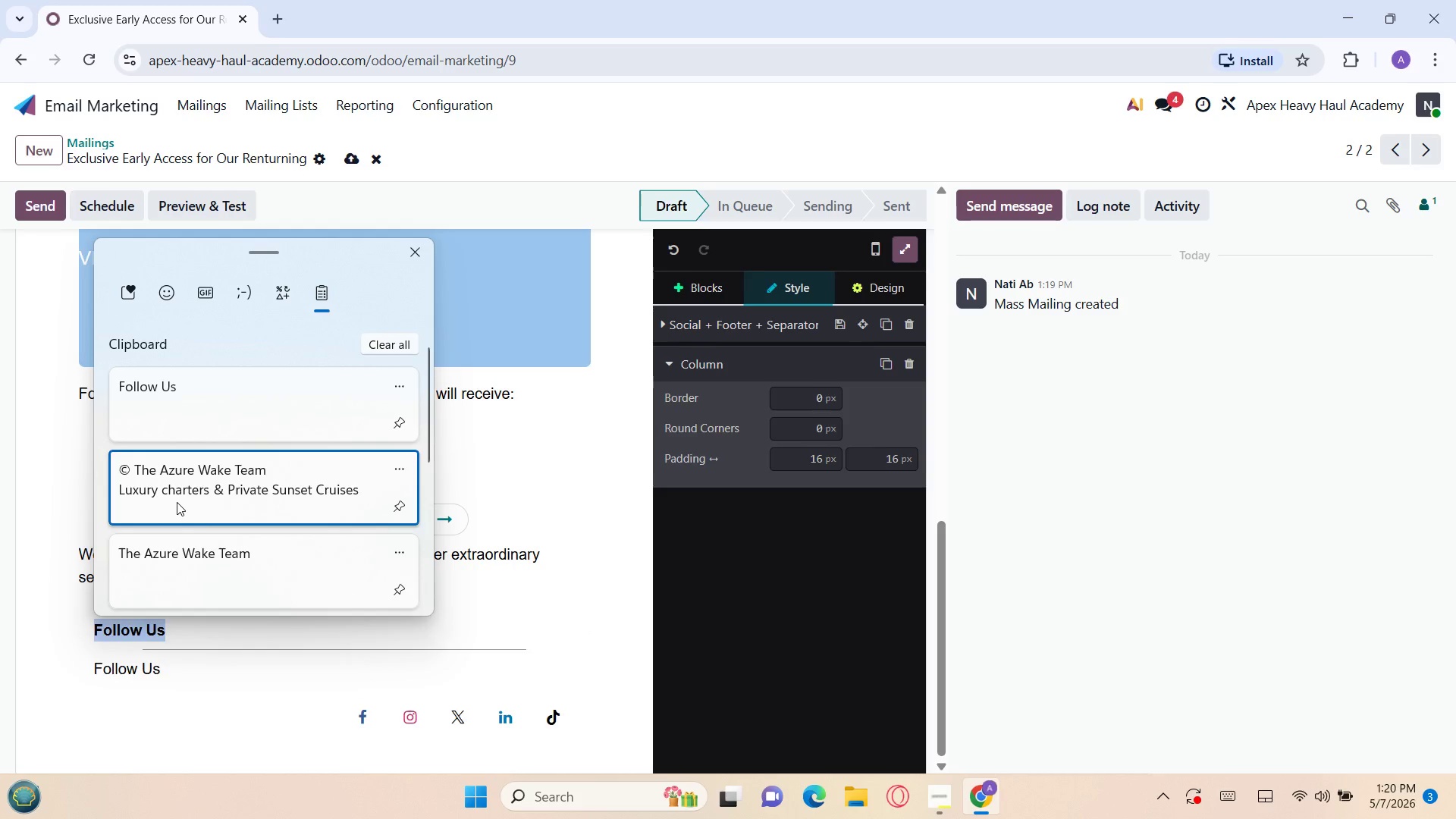 
left_click([108, 585])
 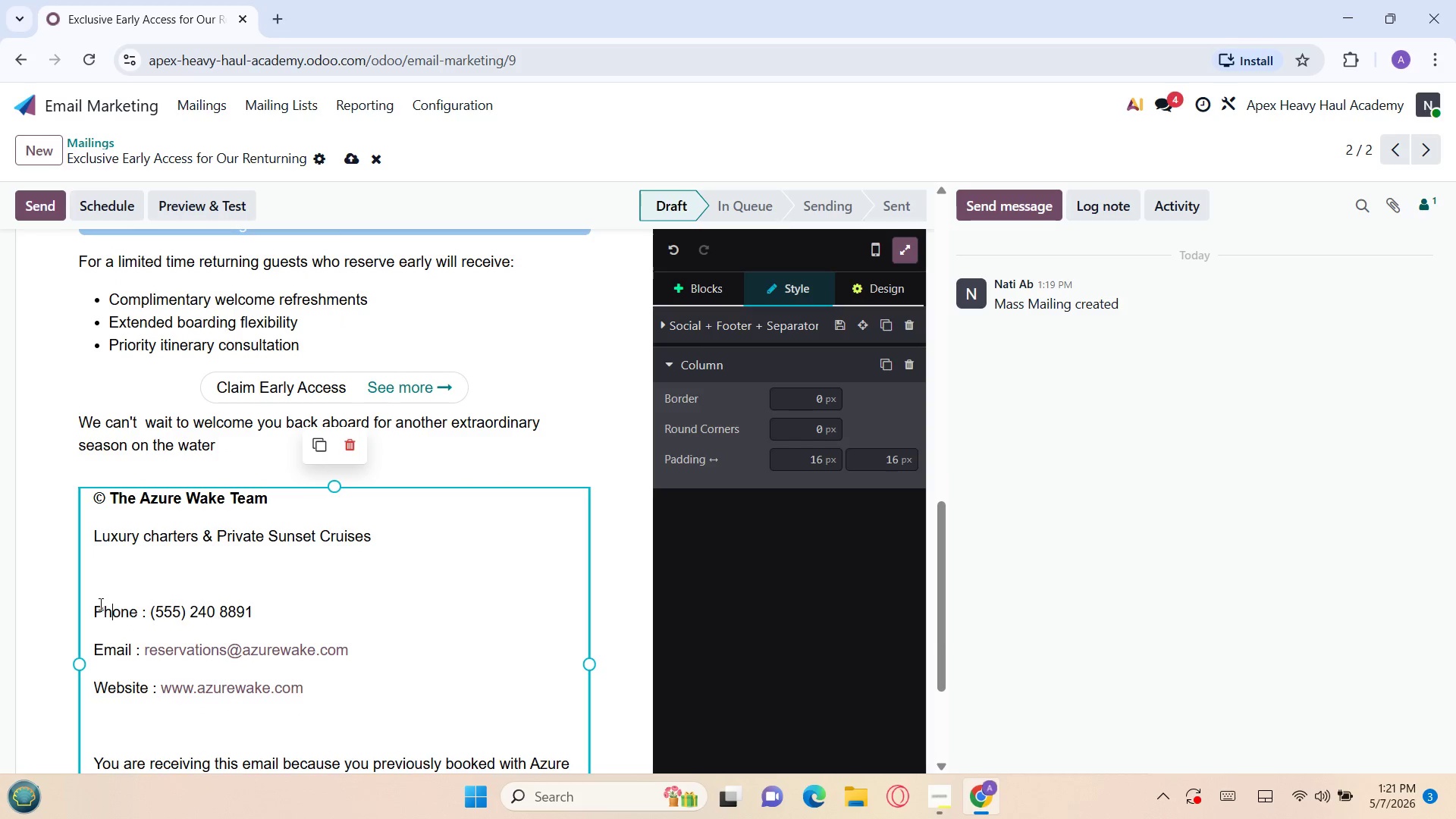 
left_click([91, 610])
 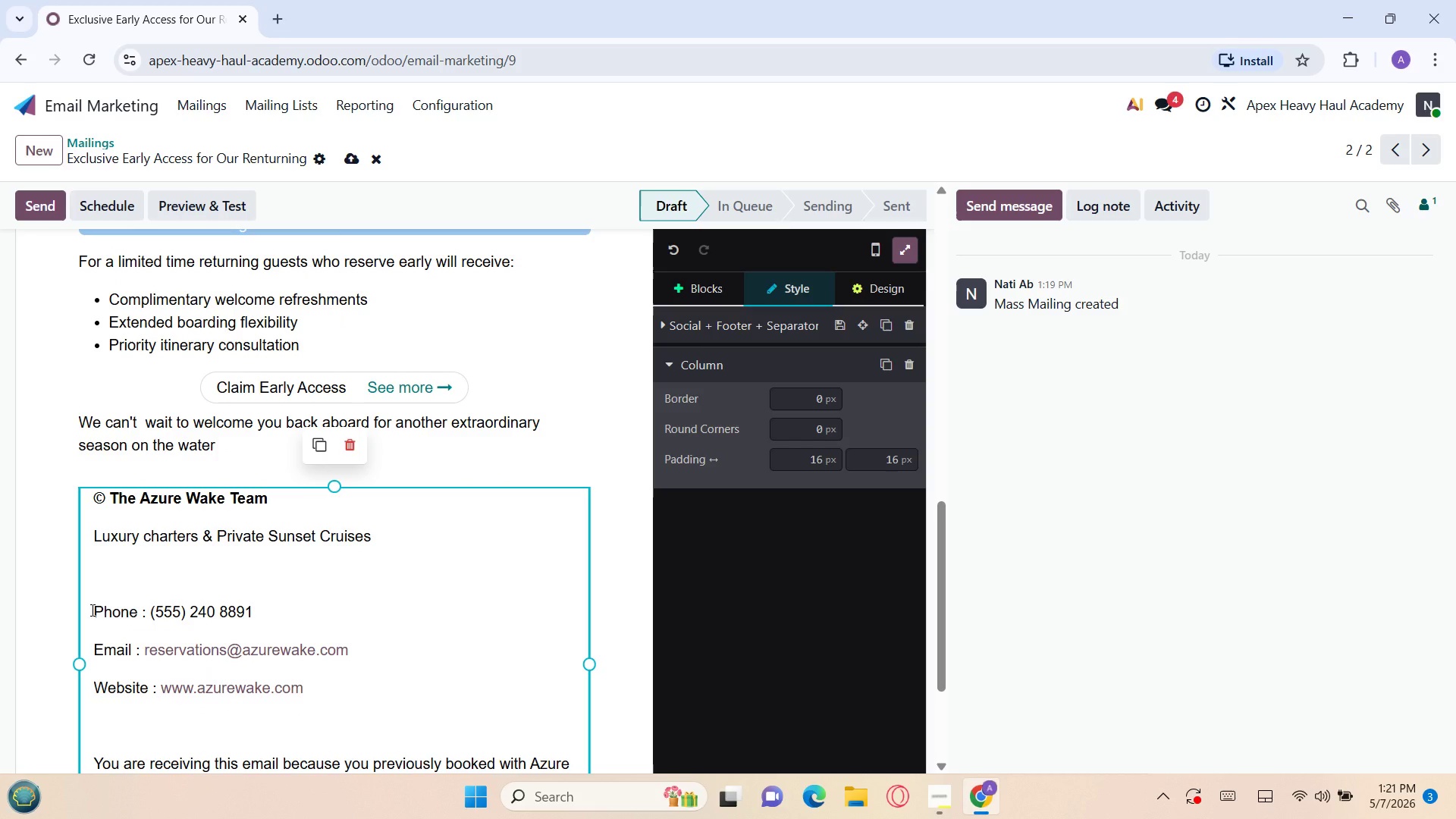 
key(Backspace)
 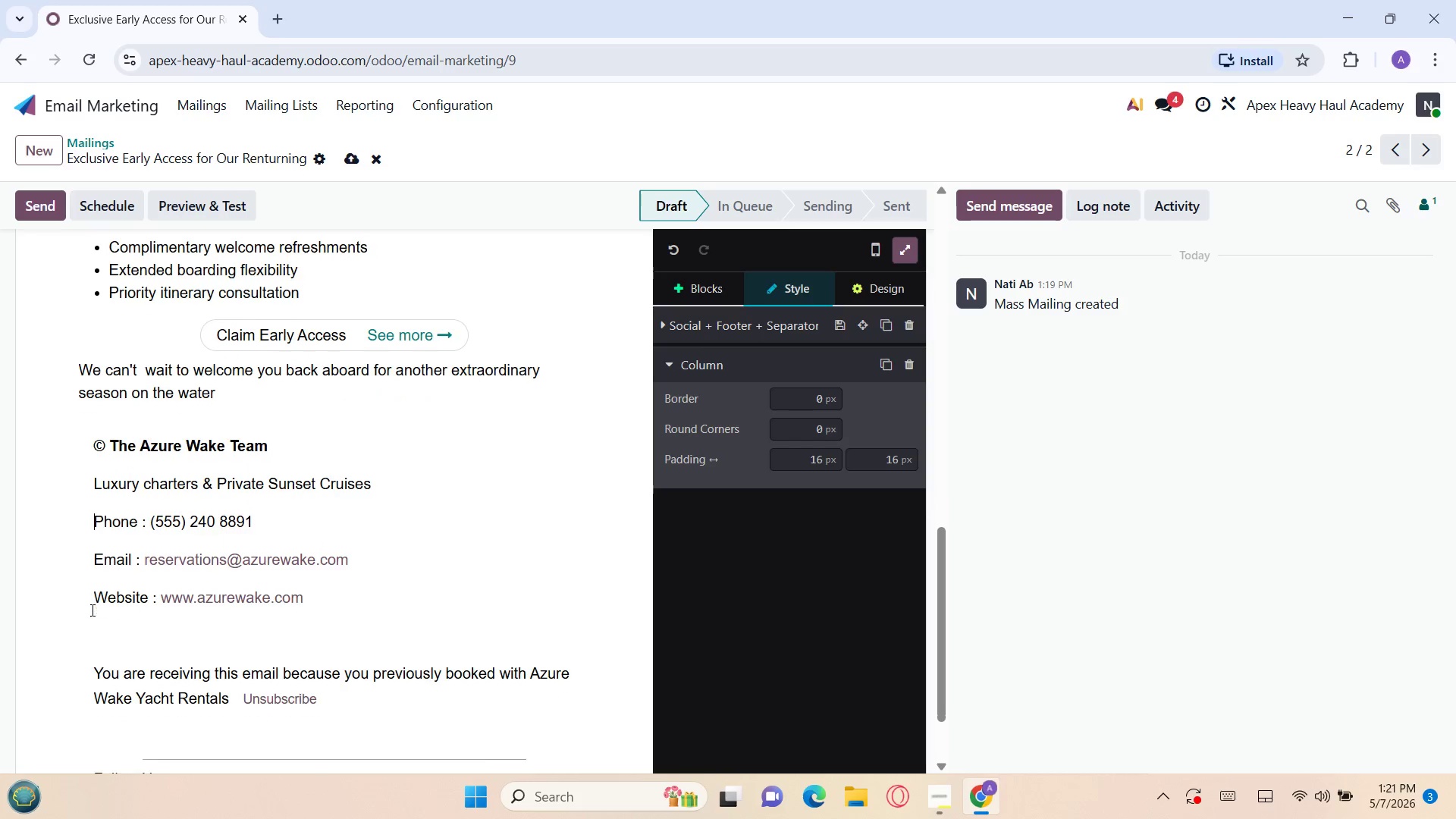 
wait(5.05)
 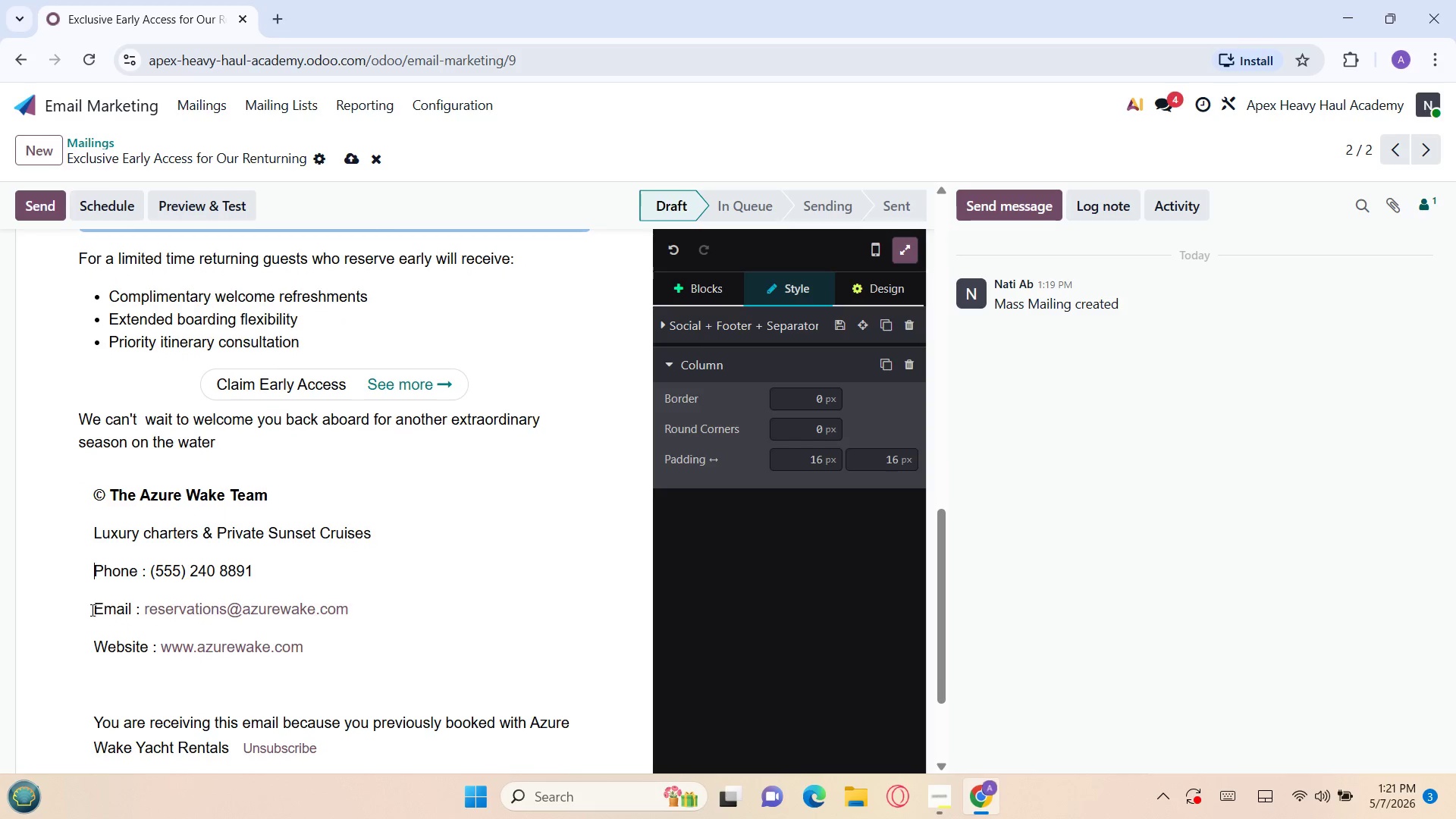 
left_click([103, 628])
 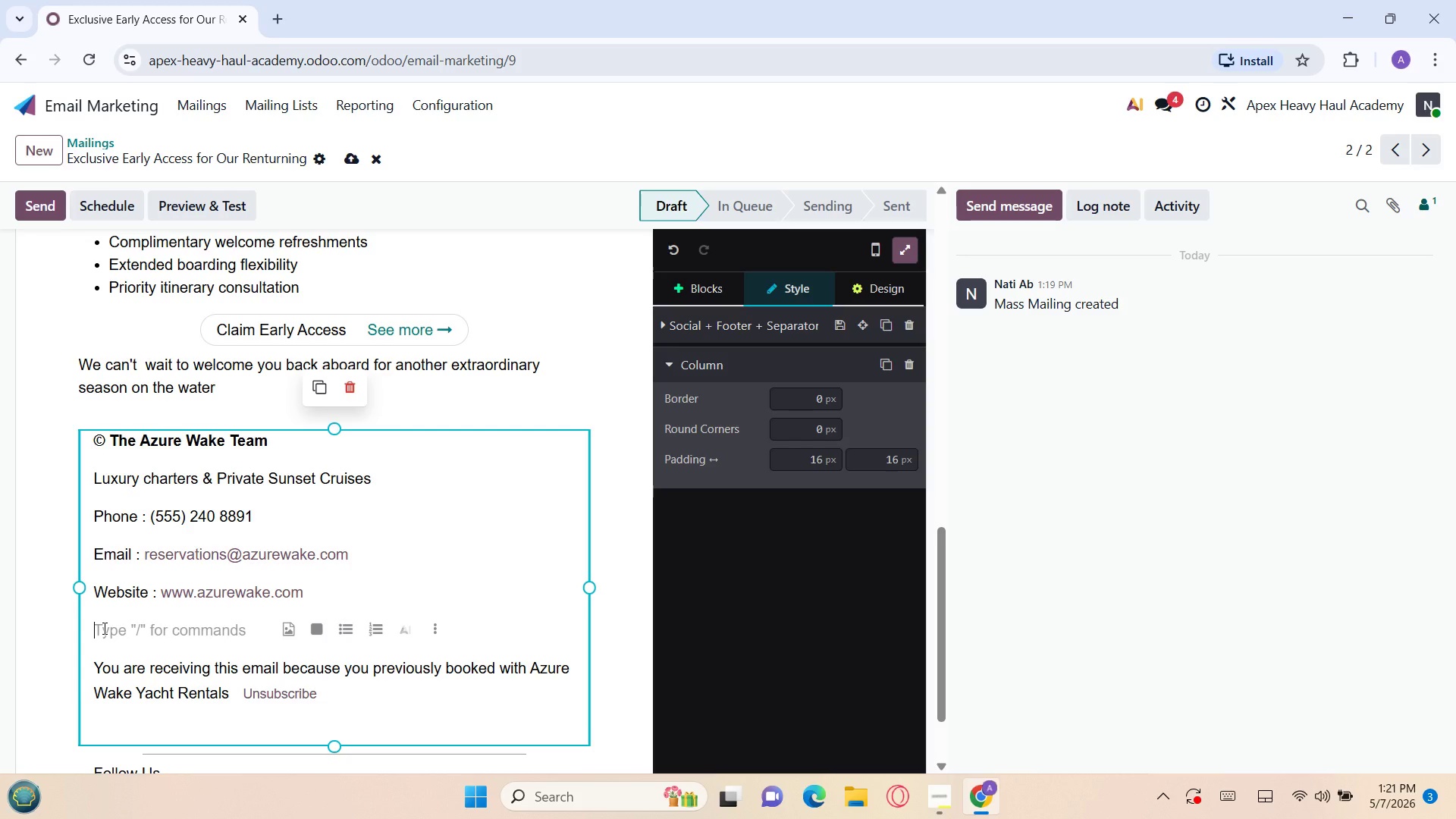 
key(Backspace)
 